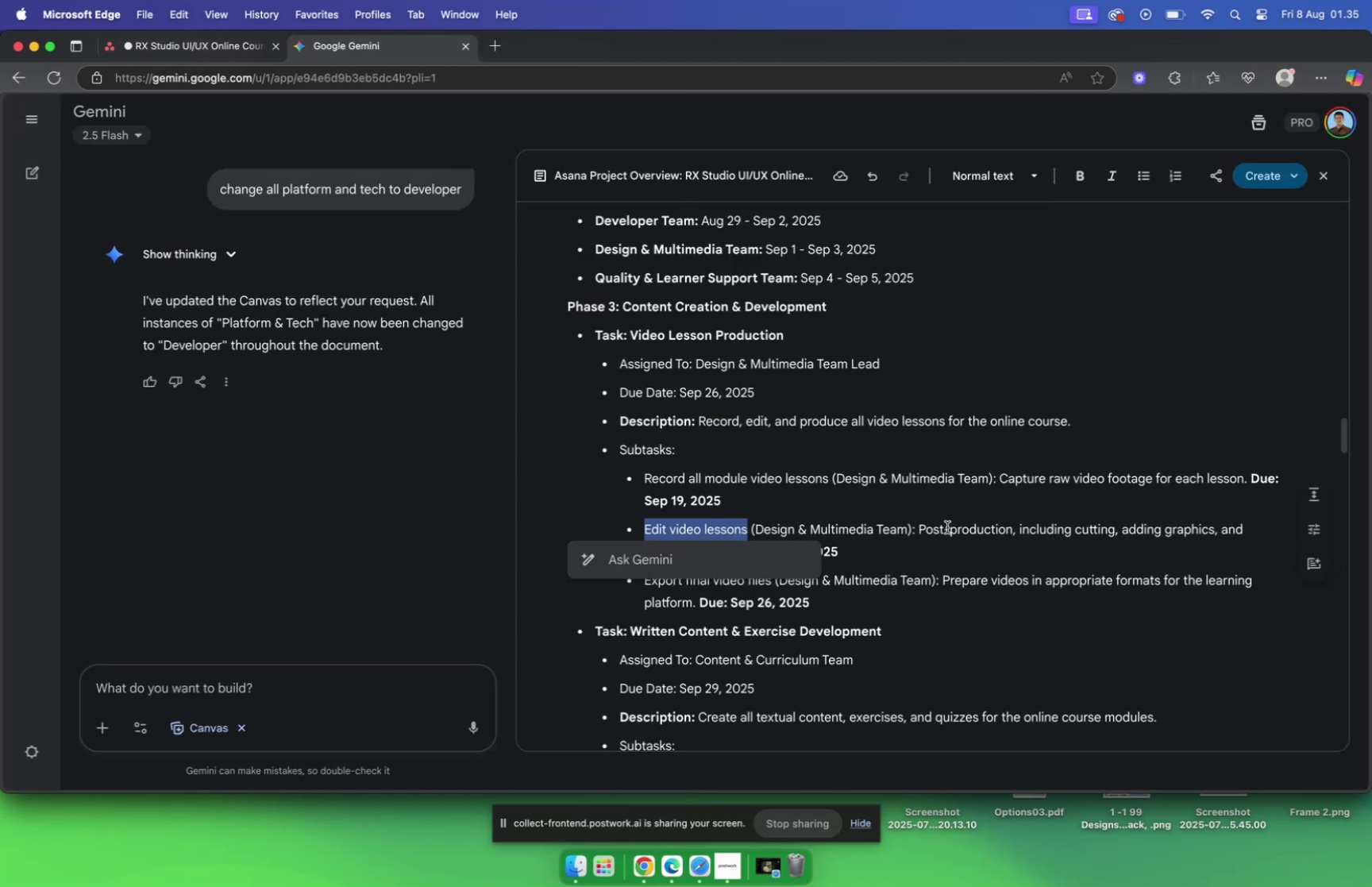 
left_click_drag(start_coordinate=[919, 526], to_coordinate=[723, 555])
 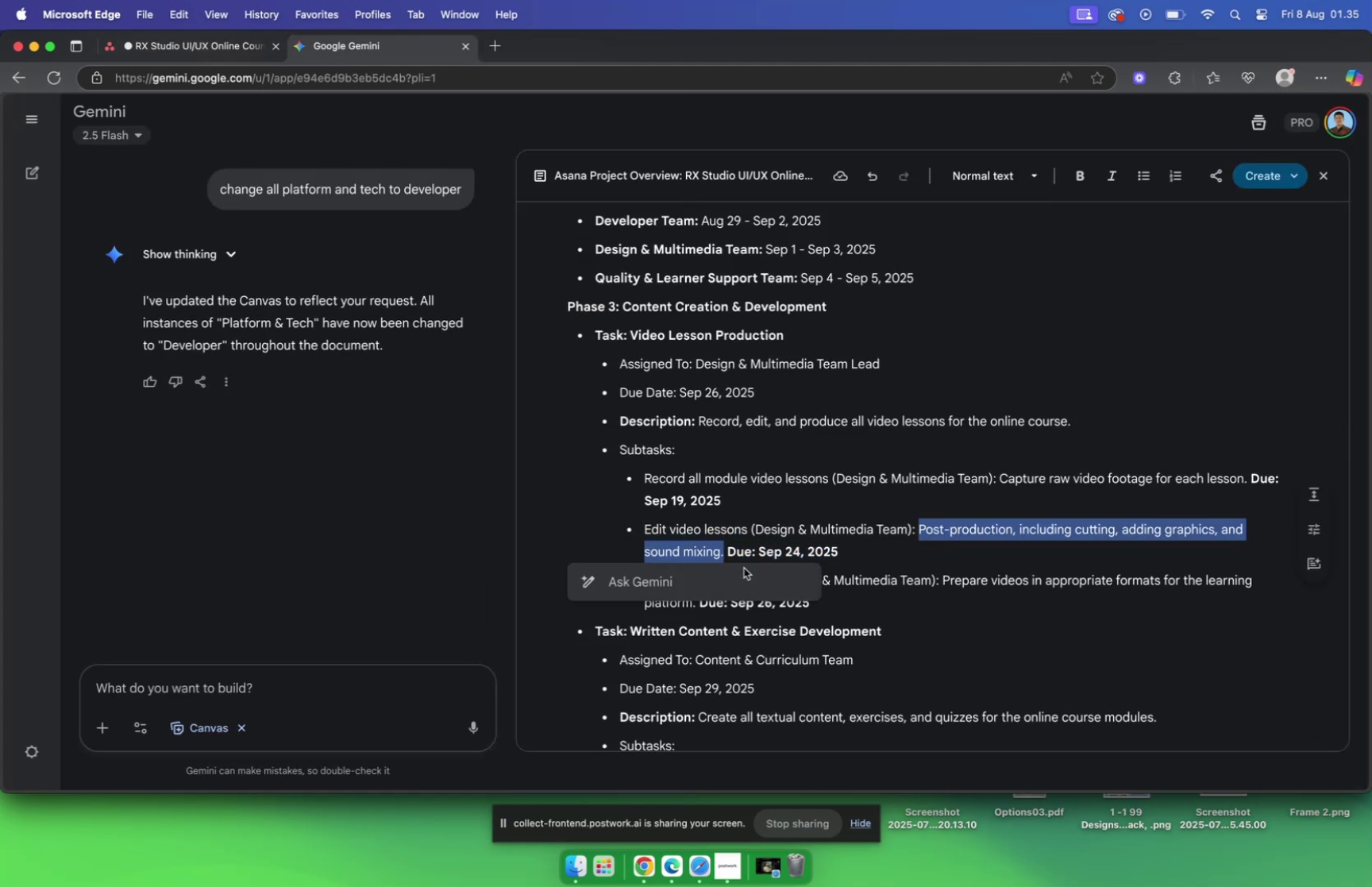 
key(Meta+C)
 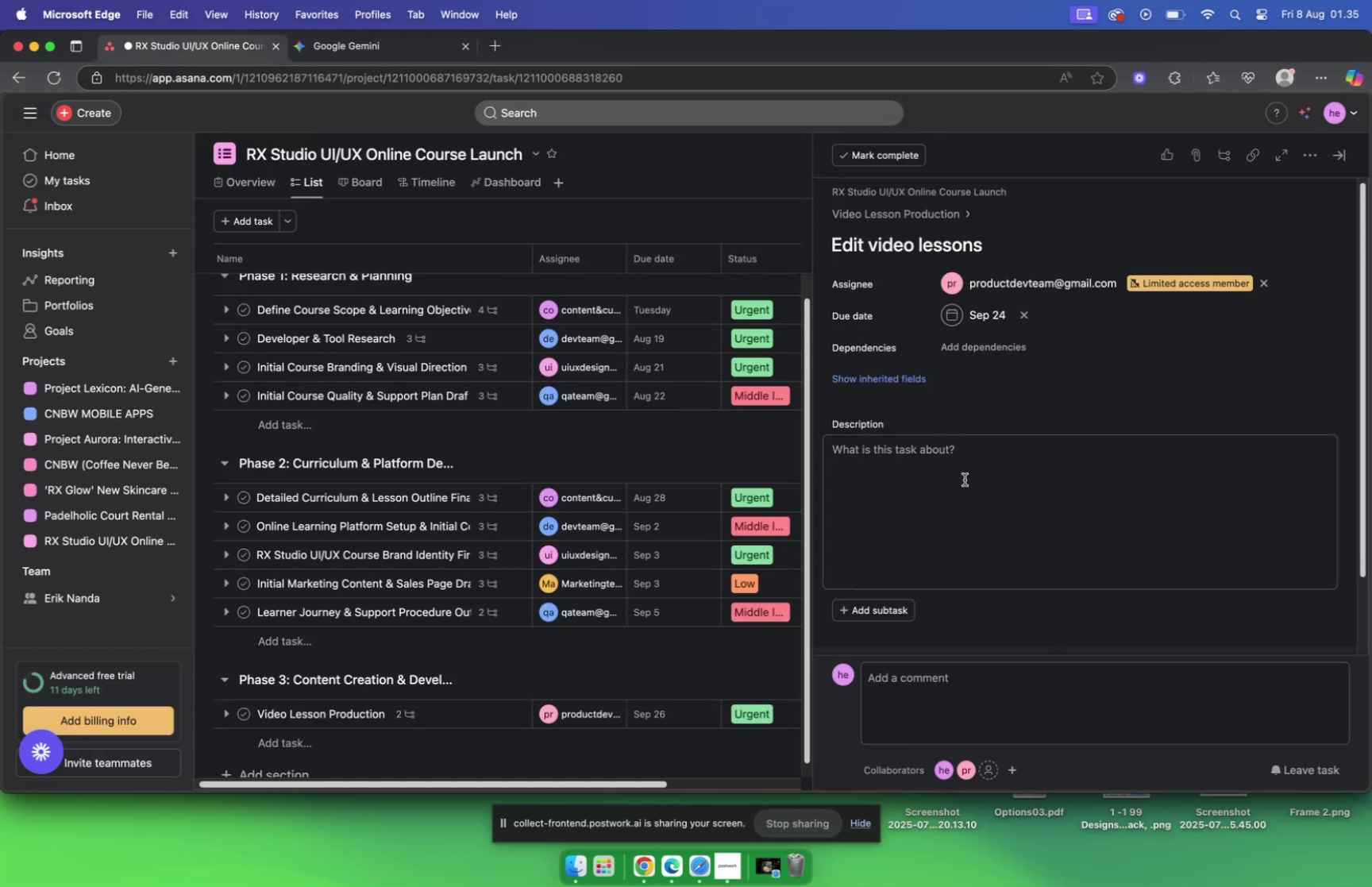 
left_click([959, 472])
 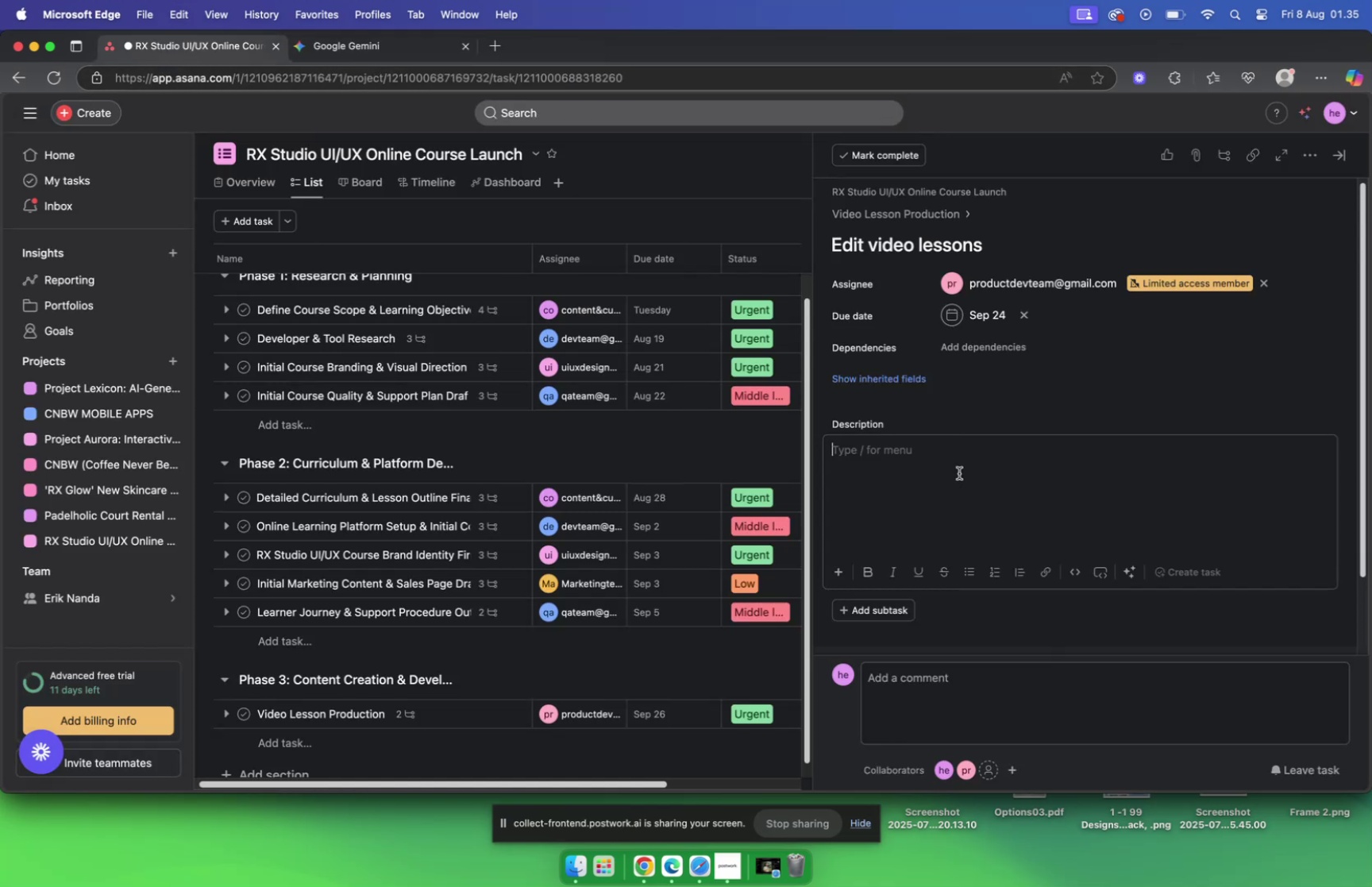 
key(Meta+V)
 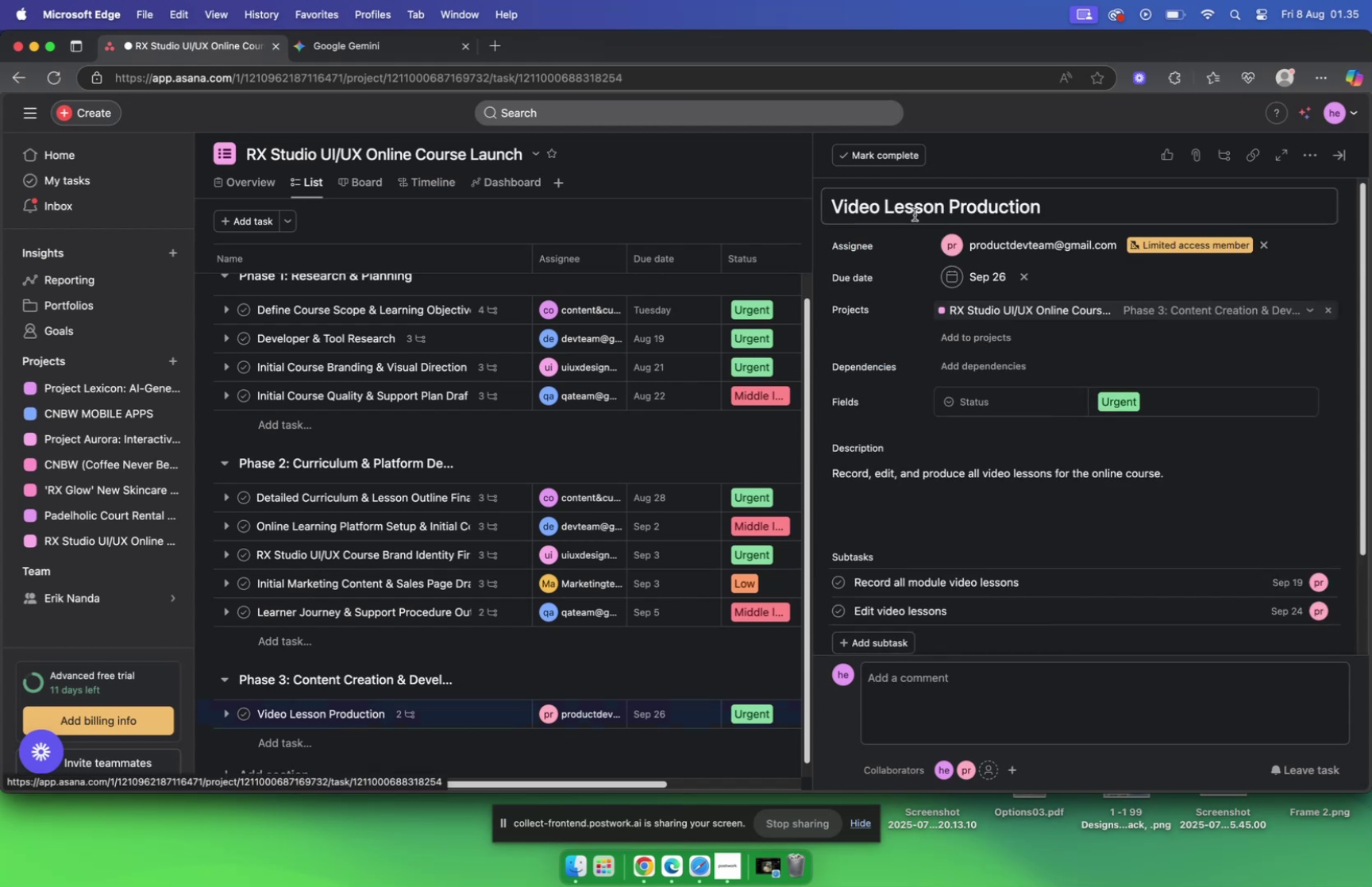 
scroll: coordinate [1077, 445], scroll_direction: down, amount: 5.0
 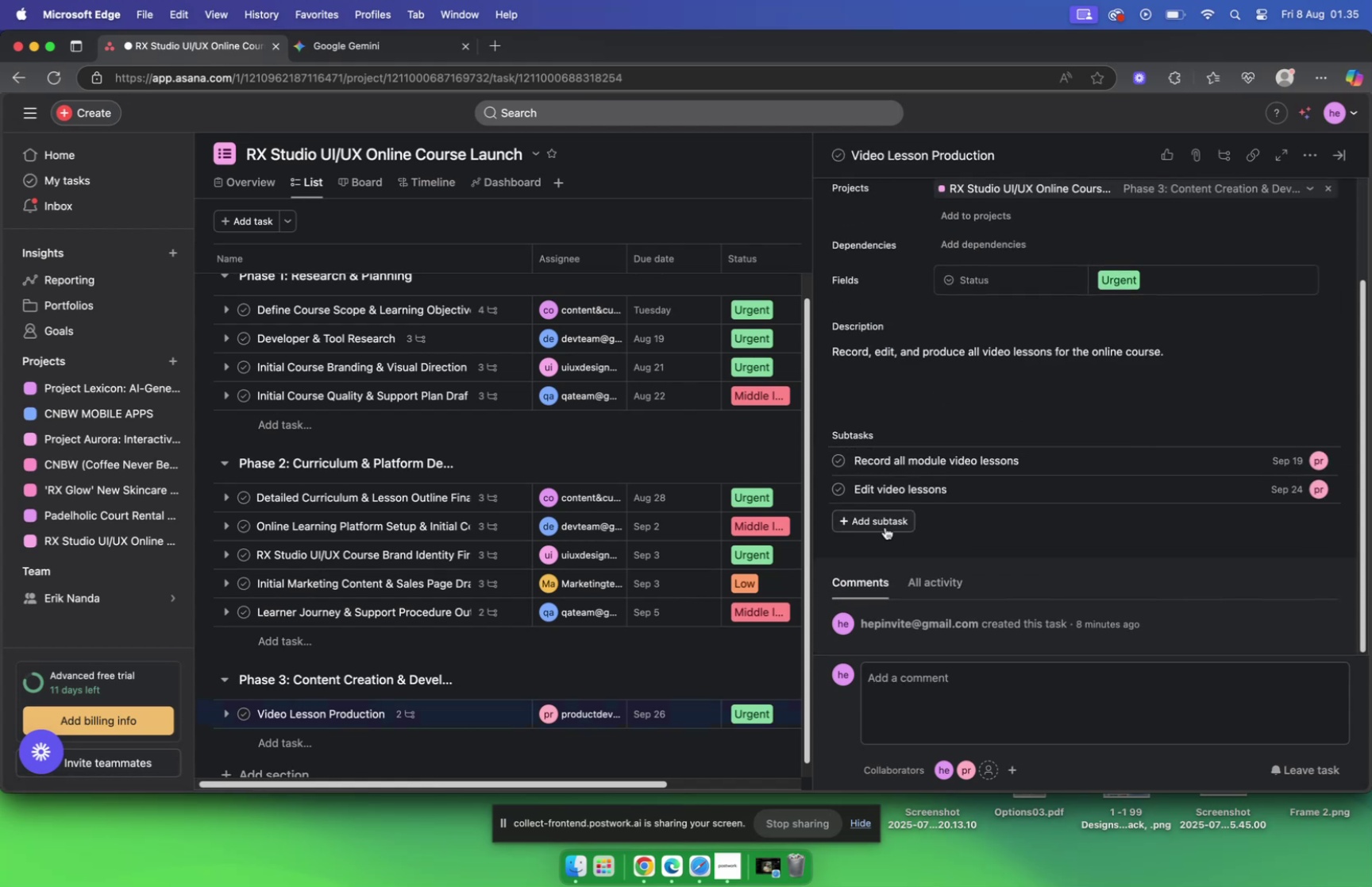 
left_click([885, 526])
 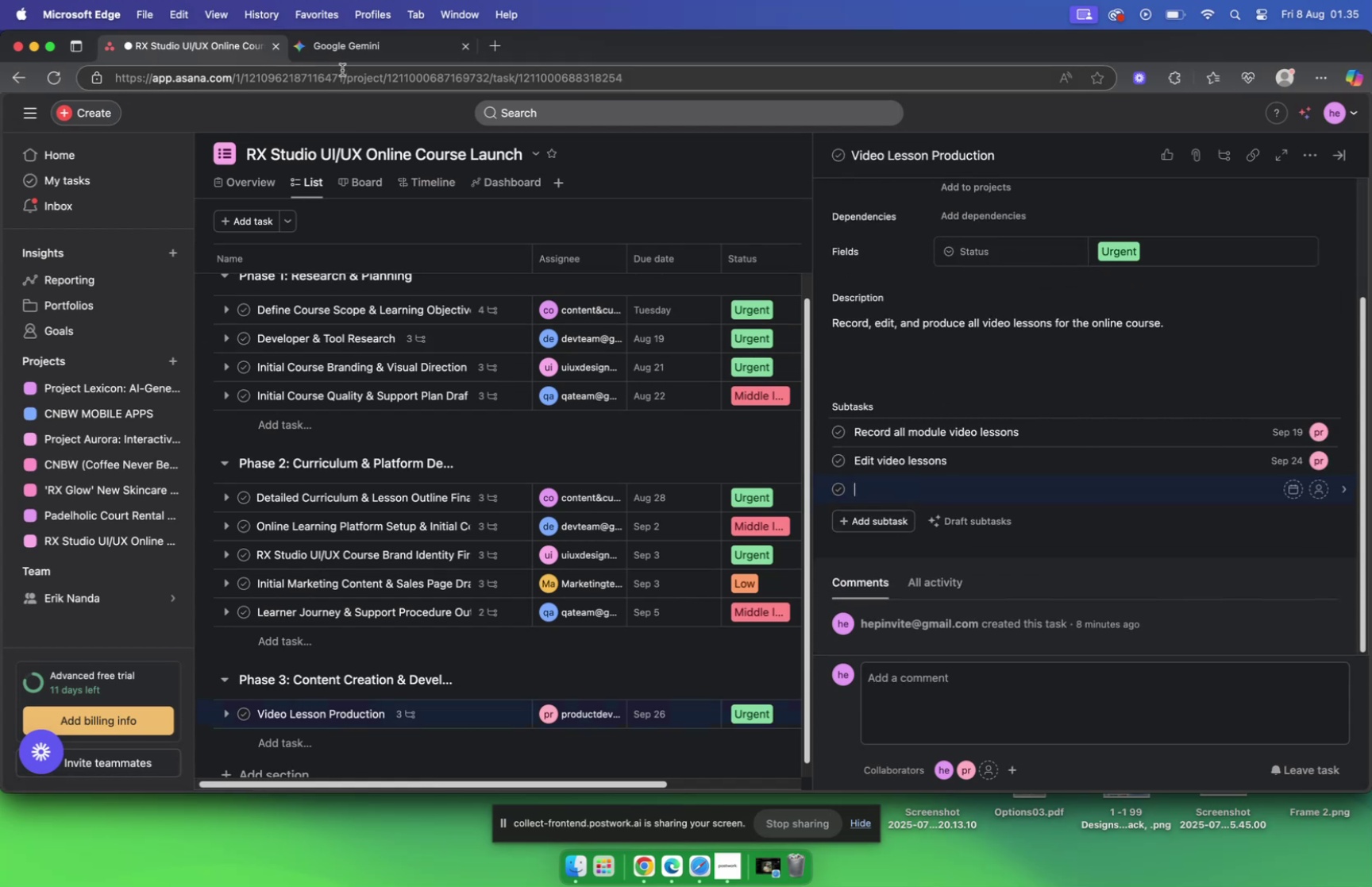 
left_click([349, 52])
 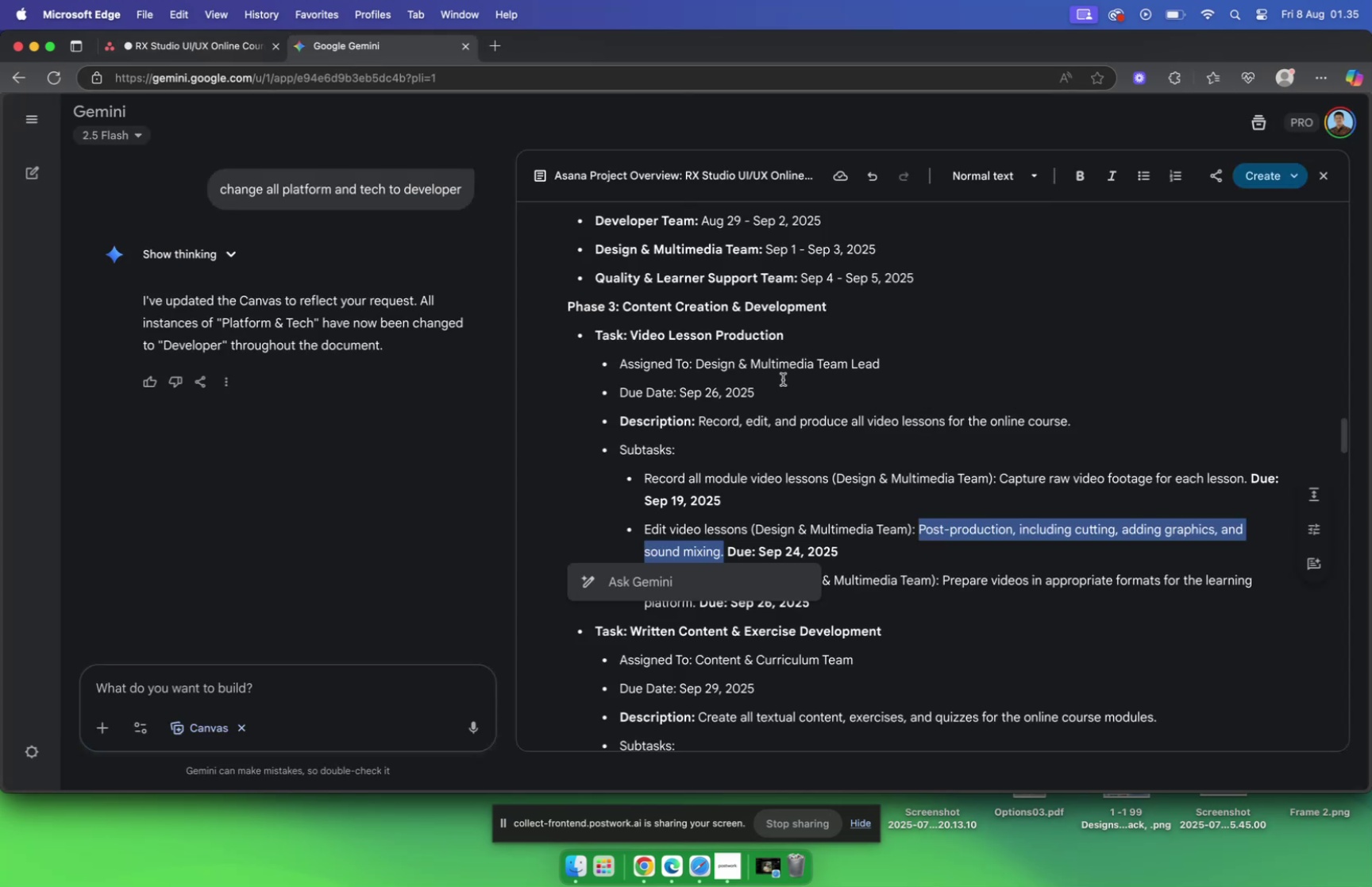 
scroll: coordinate [783, 380], scroll_direction: down, amount: 5.0
 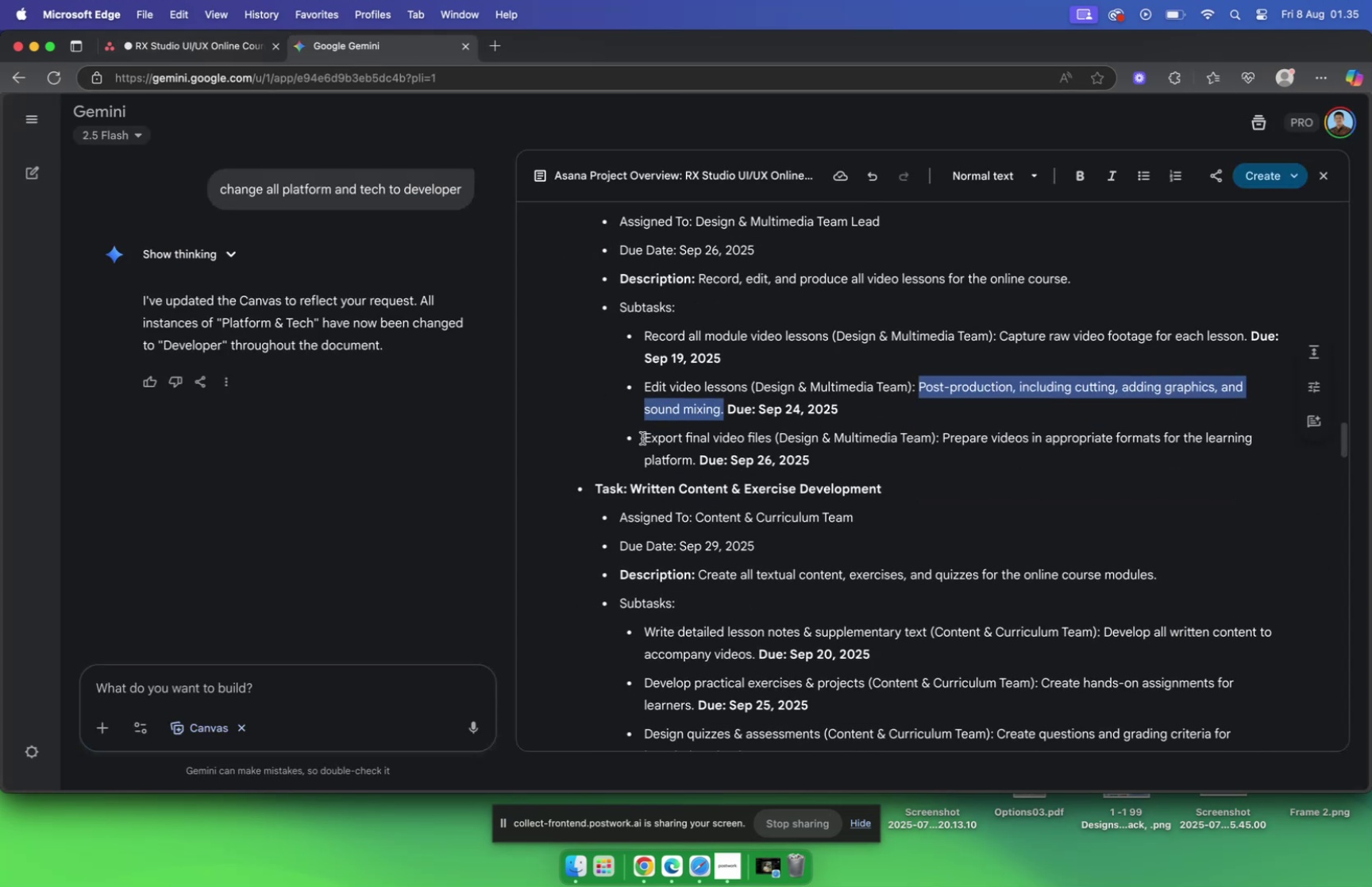 
left_click_drag(start_coordinate=[642, 437], to_coordinate=[775, 437])
 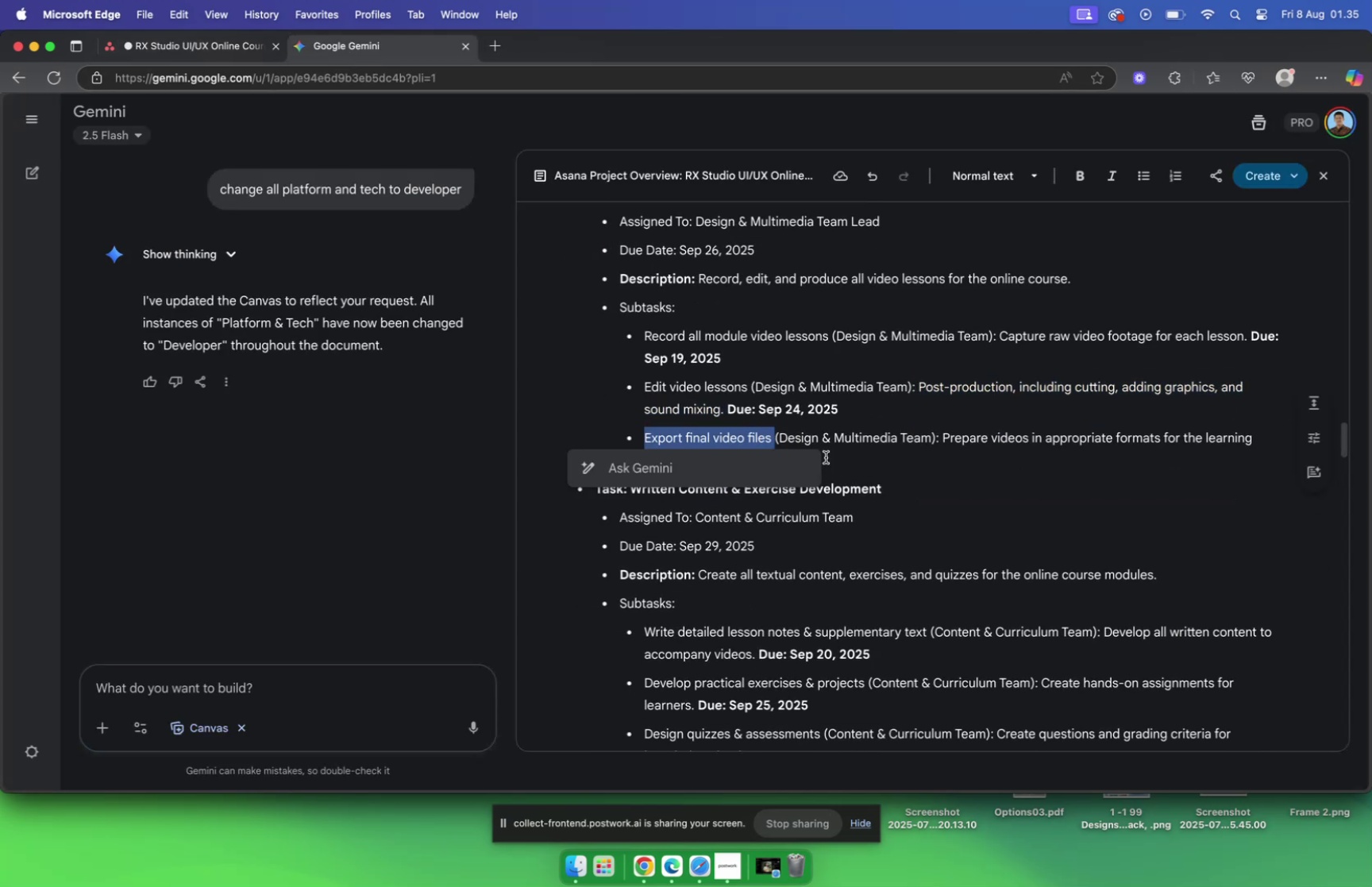 
key(Meta+C)
 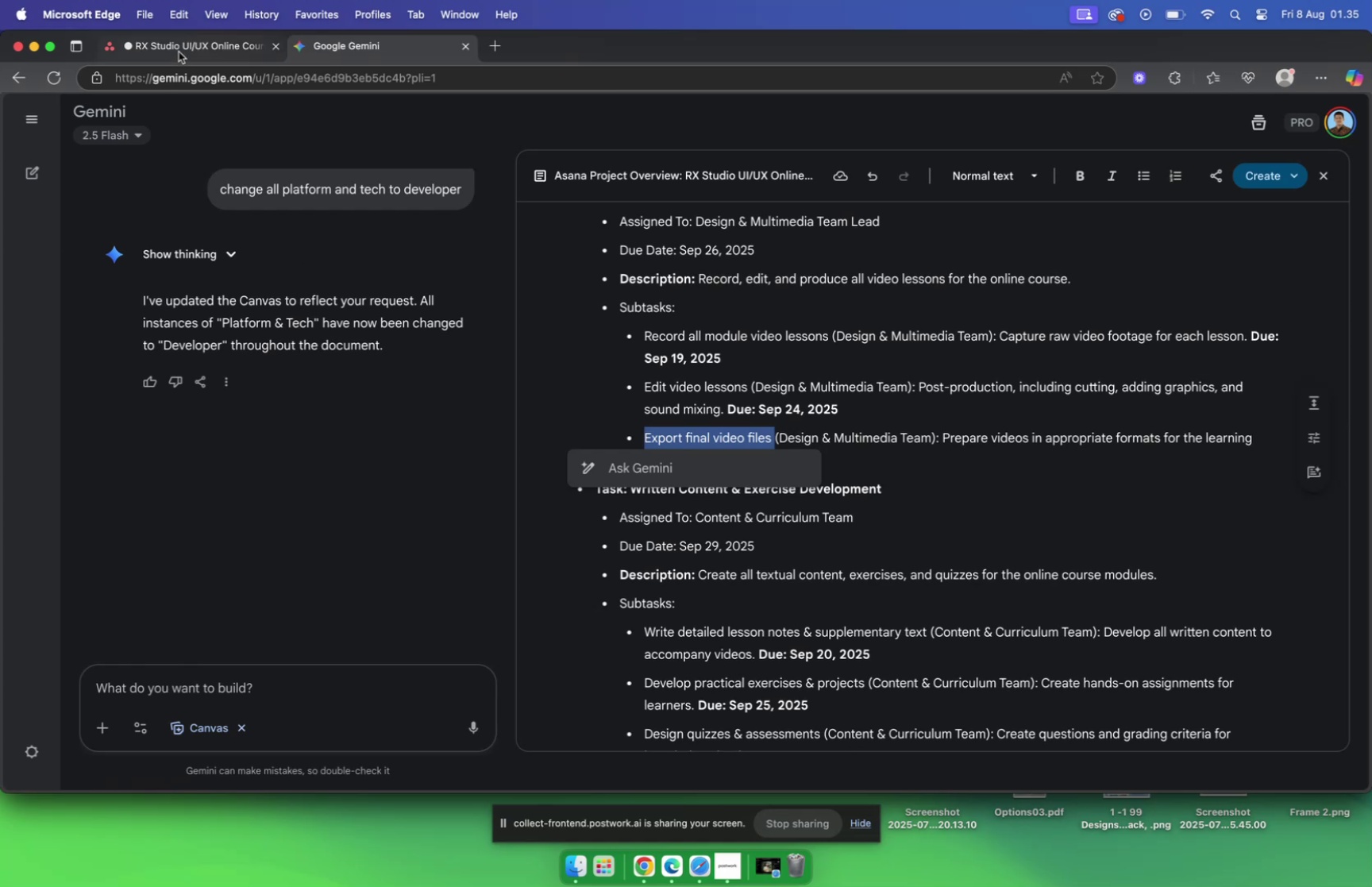 
left_click([179, 48])
 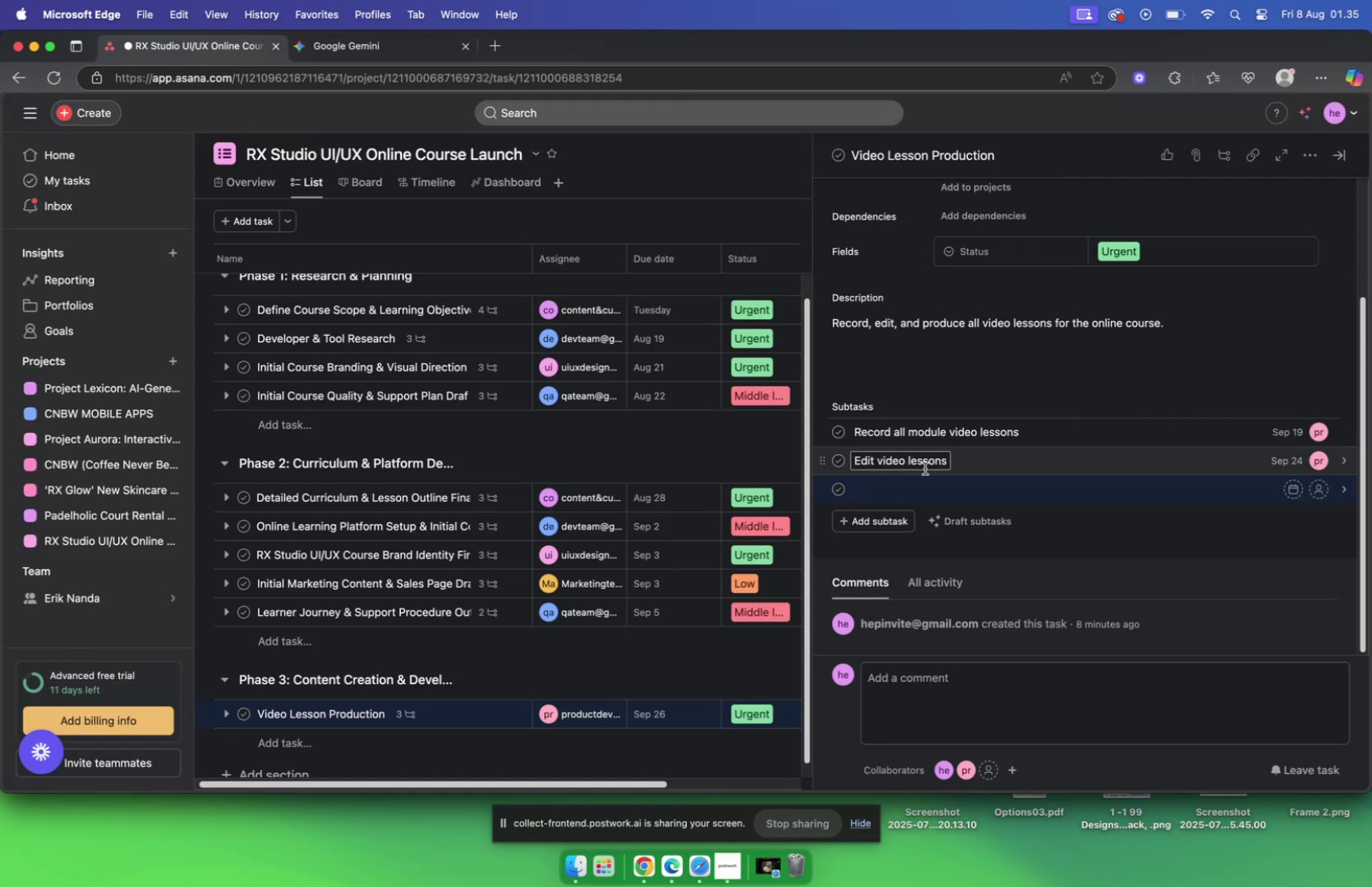 
key(Meta+V)
 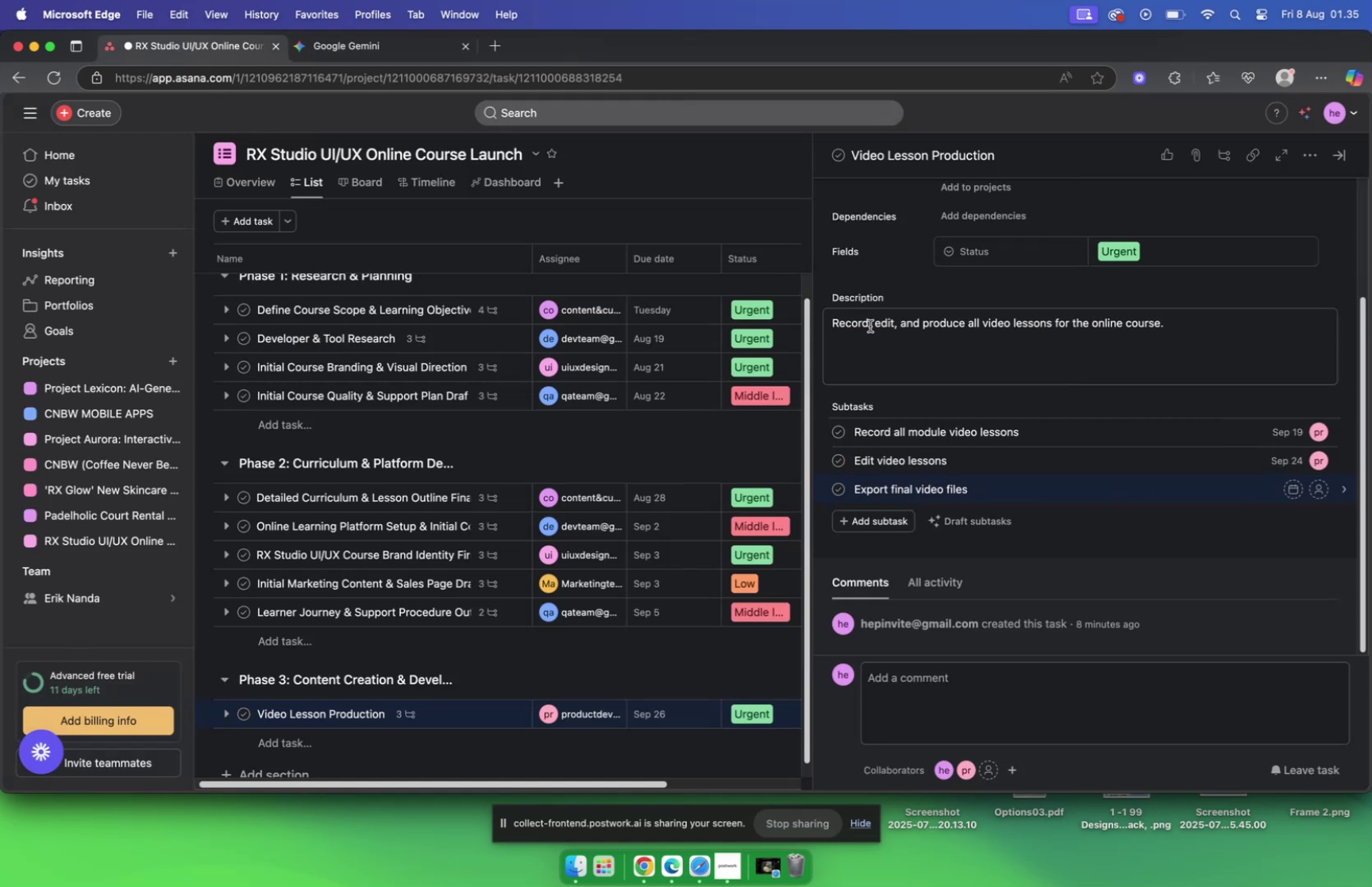 
left_click([354, 44])
 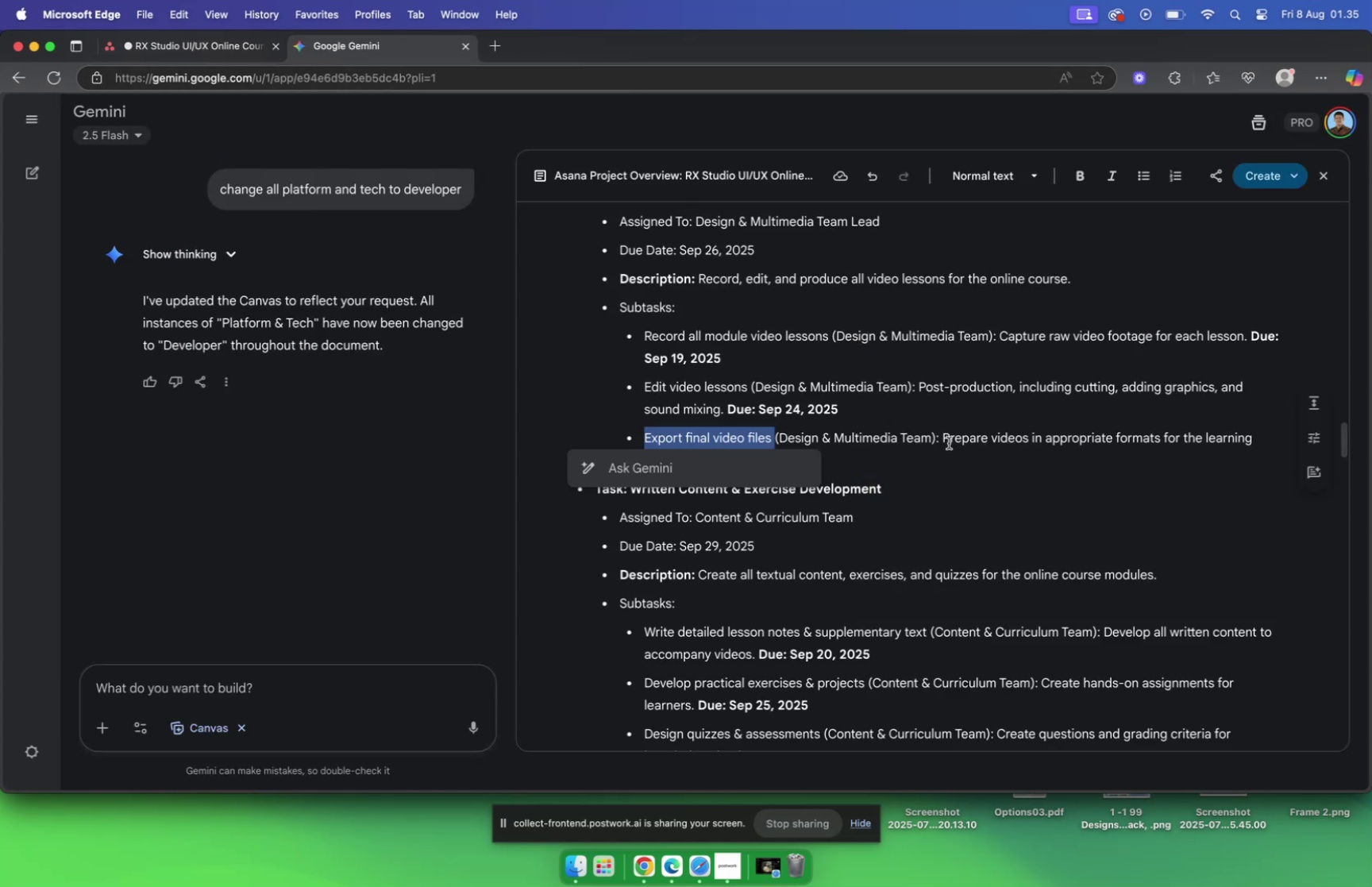 
left_click_drag(start_coordinate=[944, 436], to_coordinate=[694, 467])
 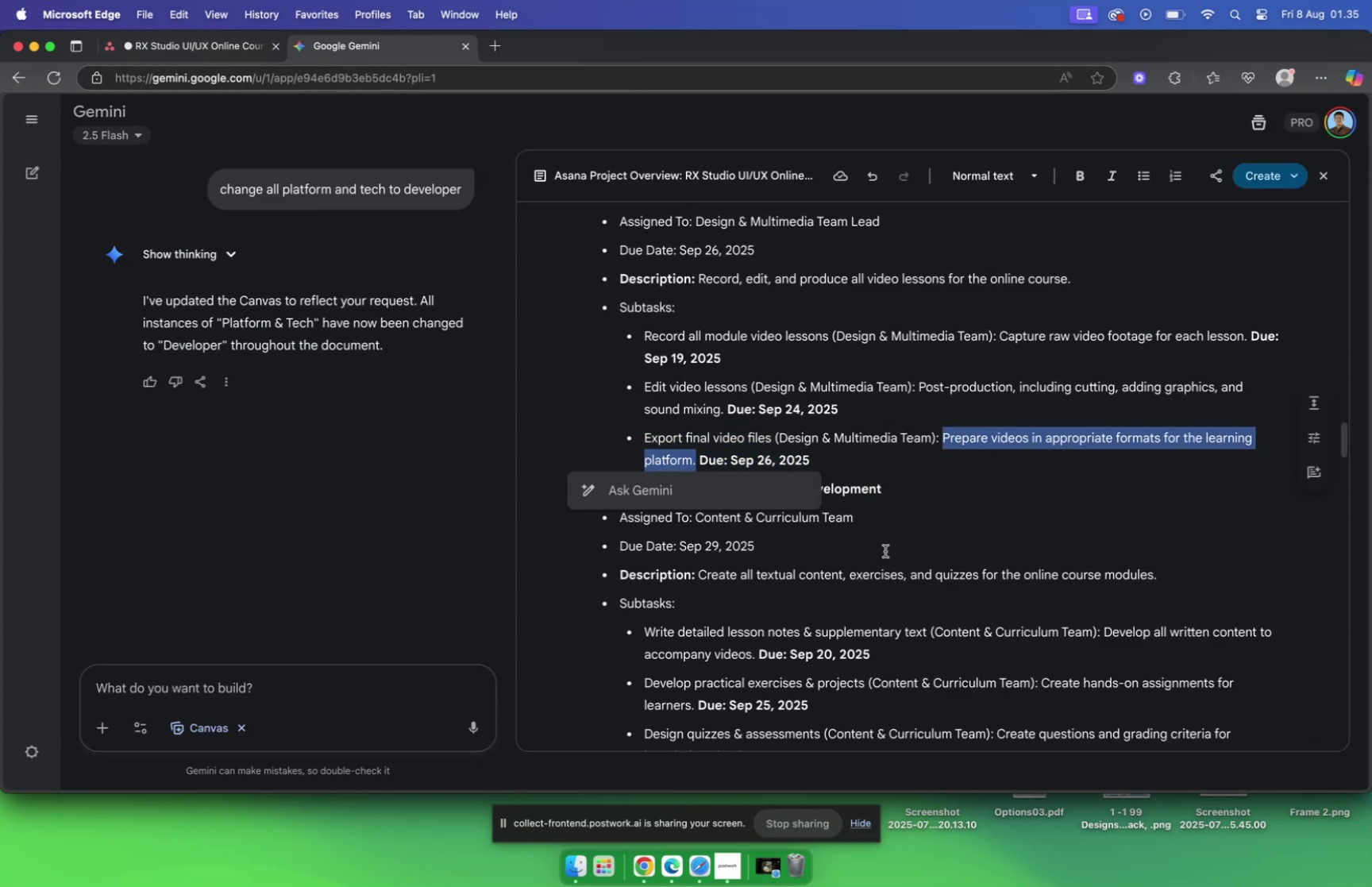 
key(Meta+C)
 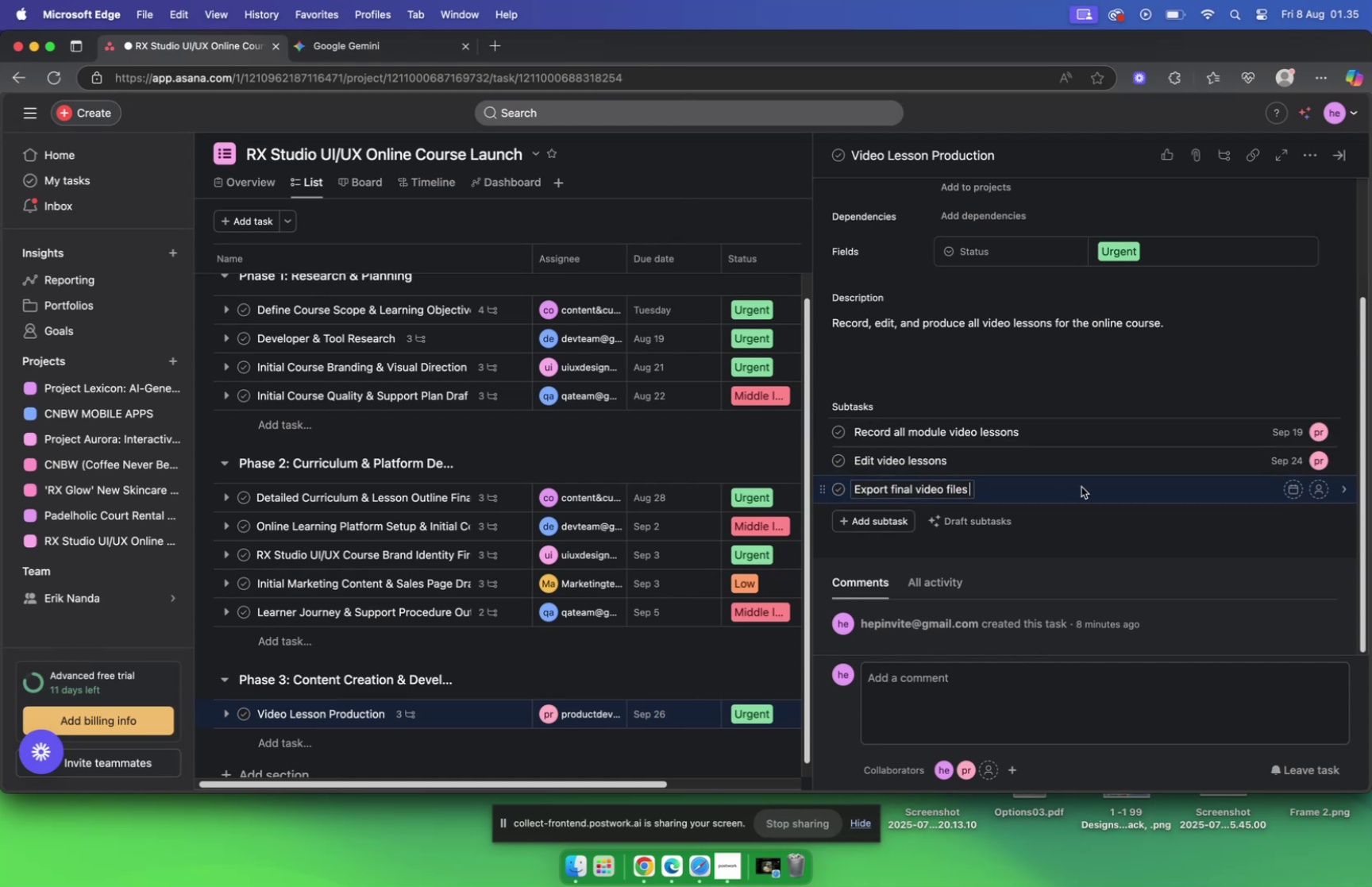 
left_click([1112, 492])
 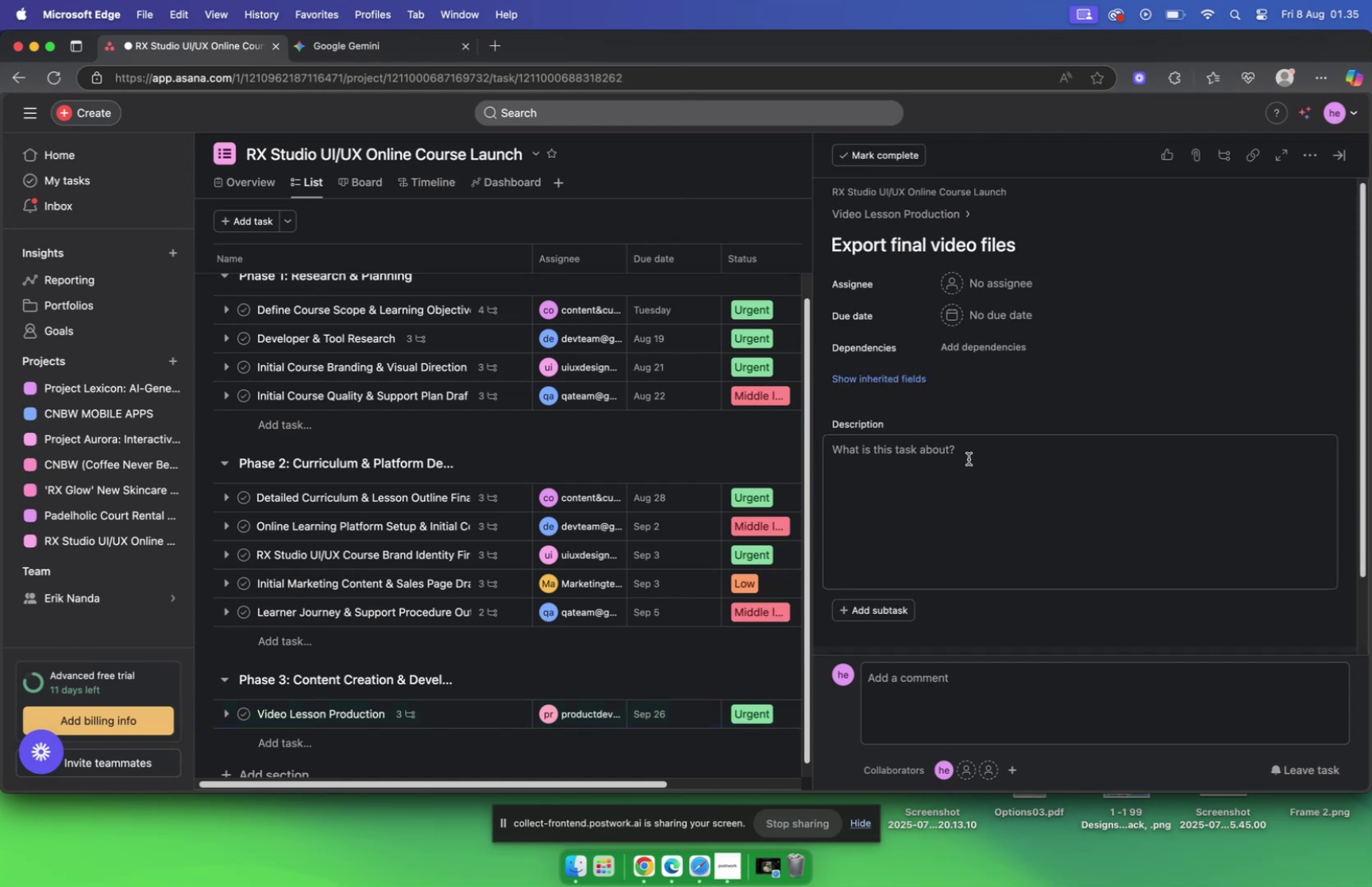 
left_click([967, 460])
 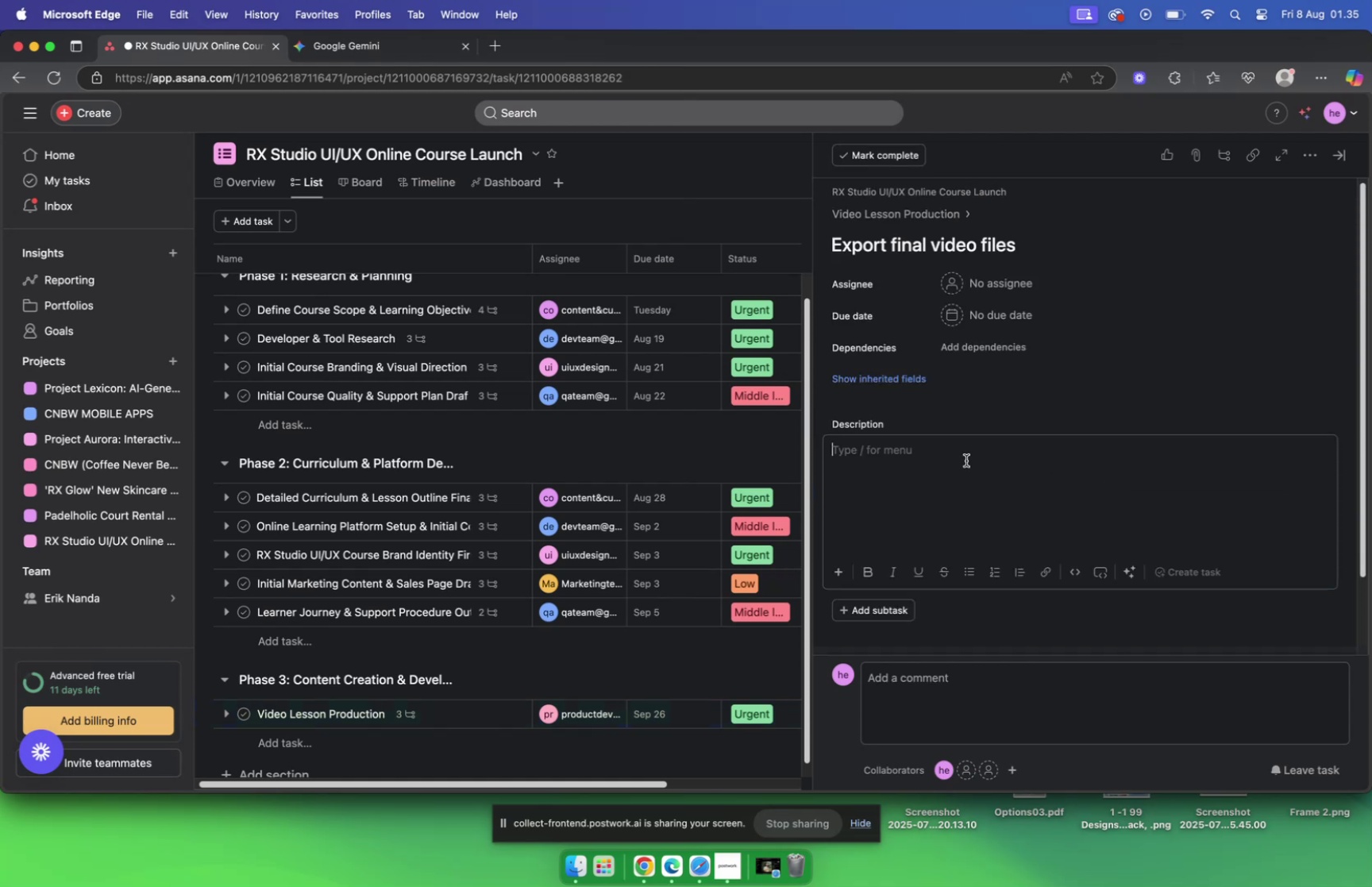 
key(Meta+V)
 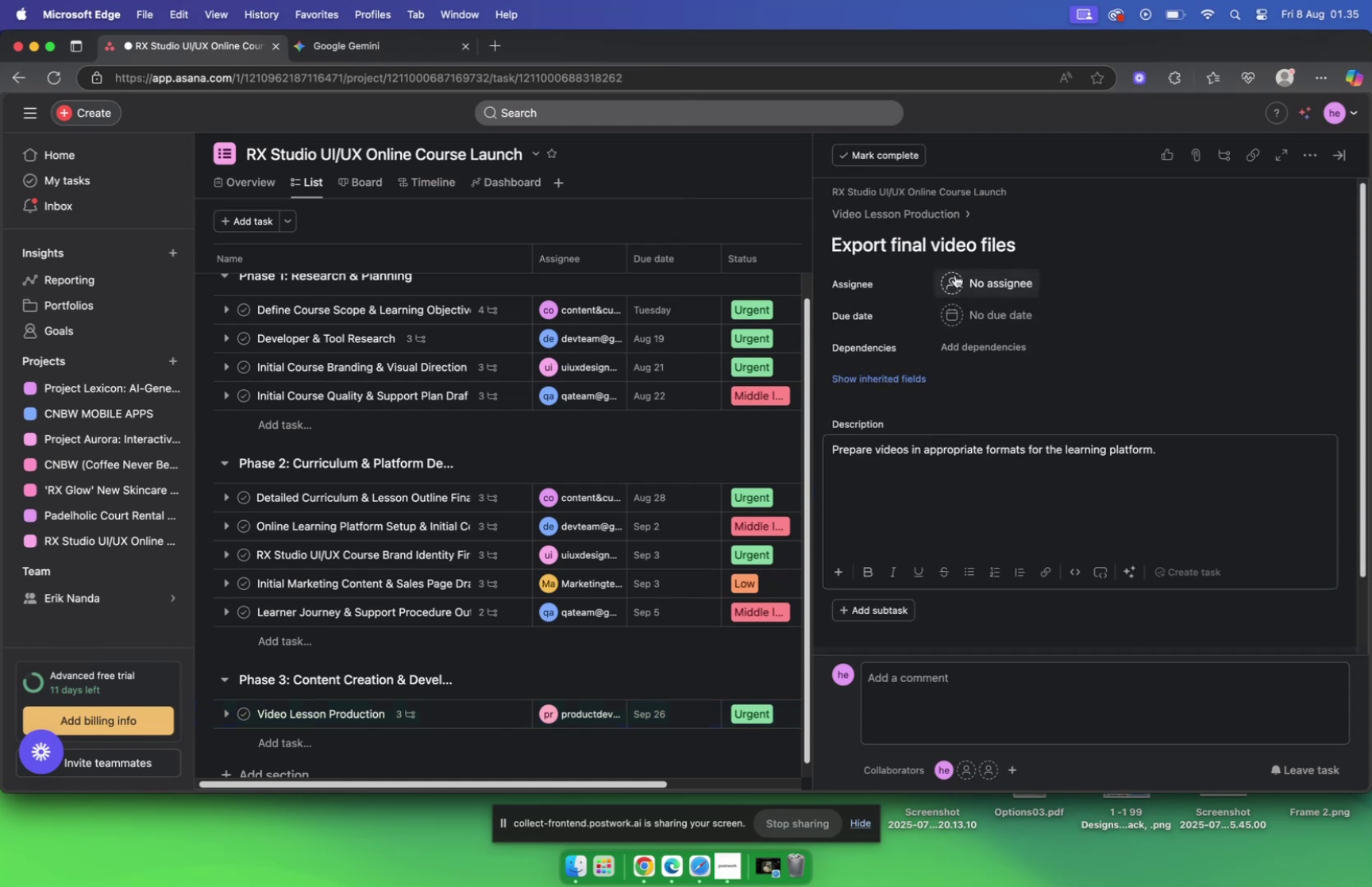 
left_click([952, 273])
 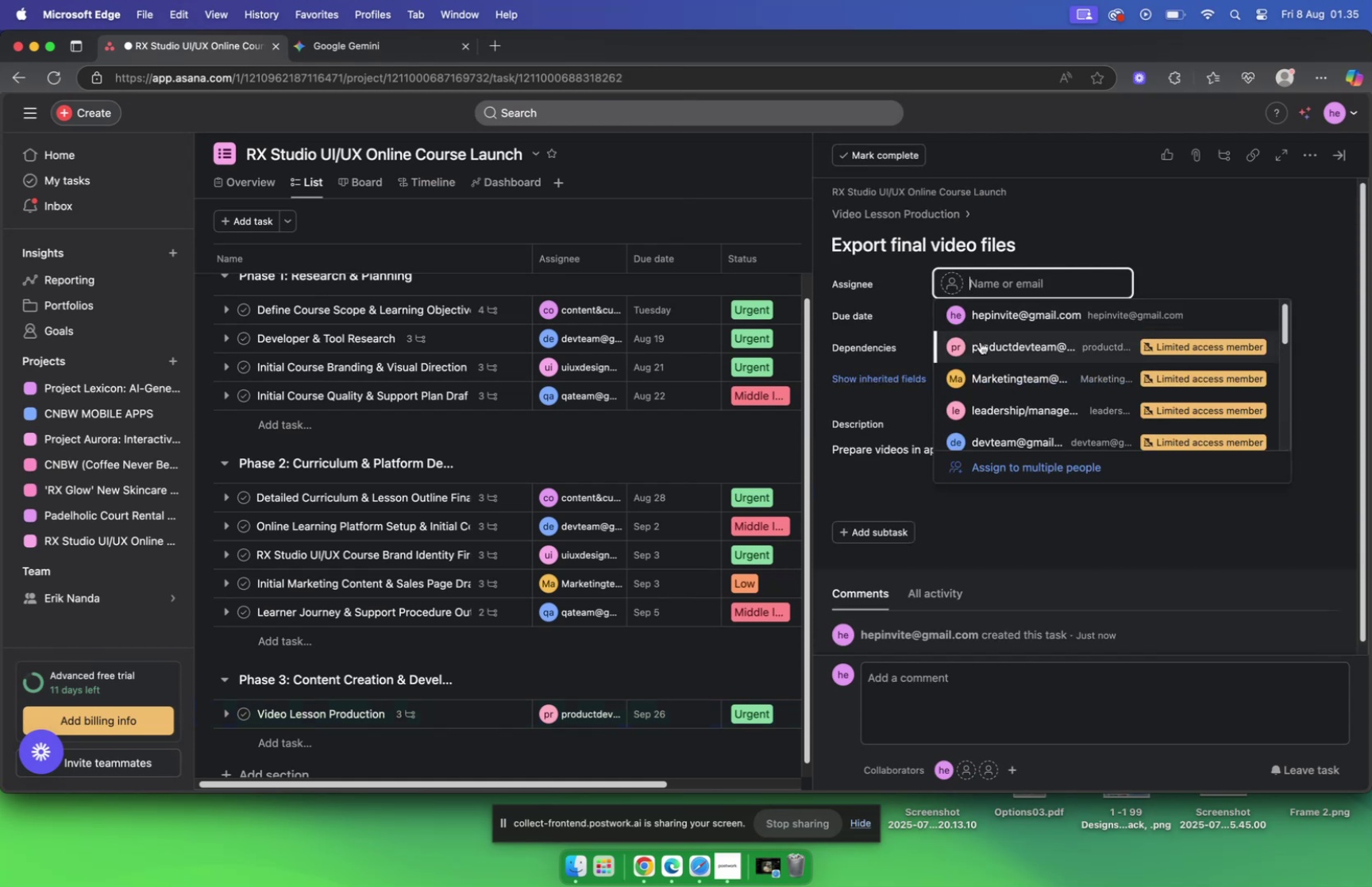 
left_click([1005, 314])
 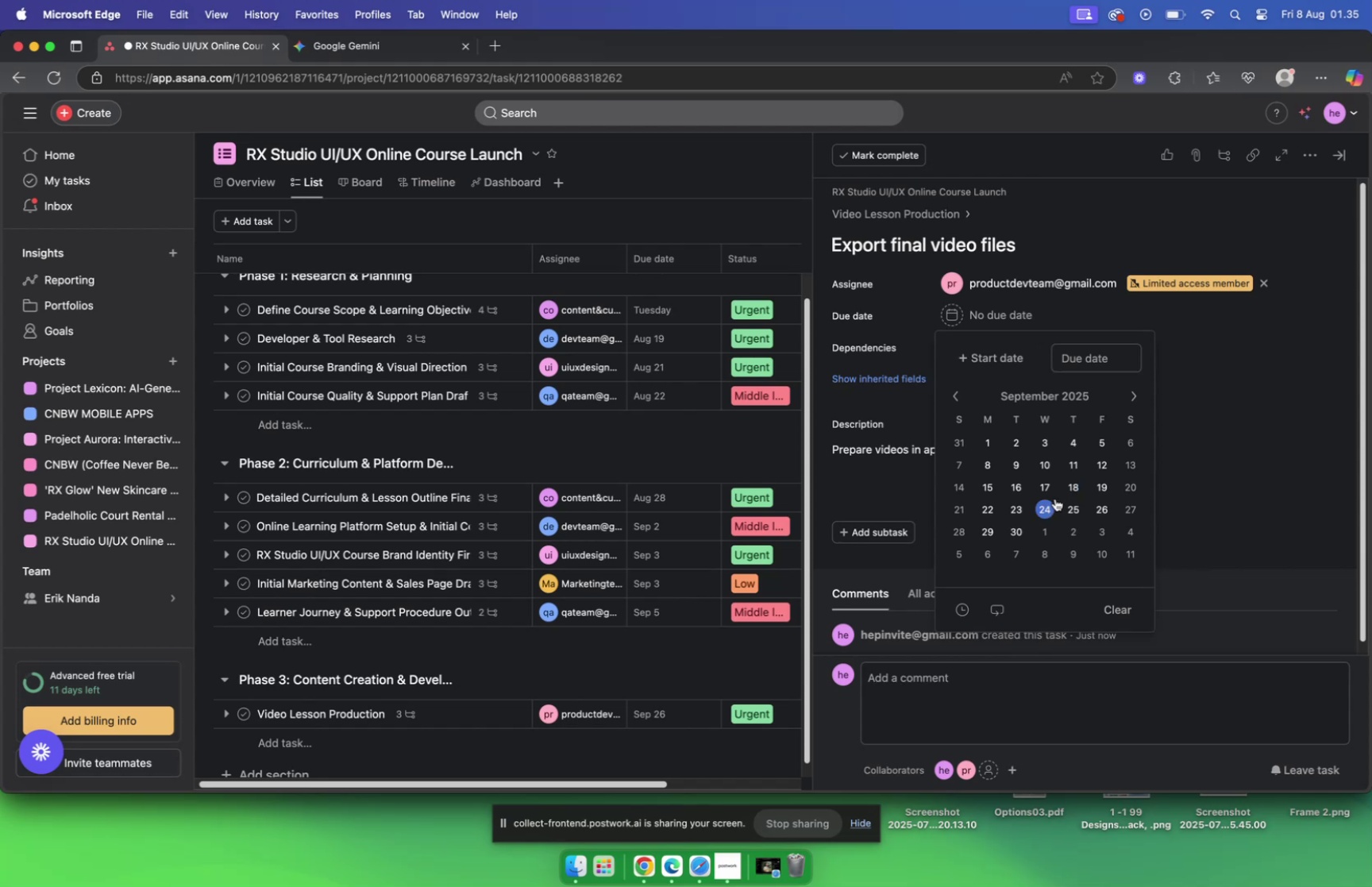 
left_click([336, 47])
 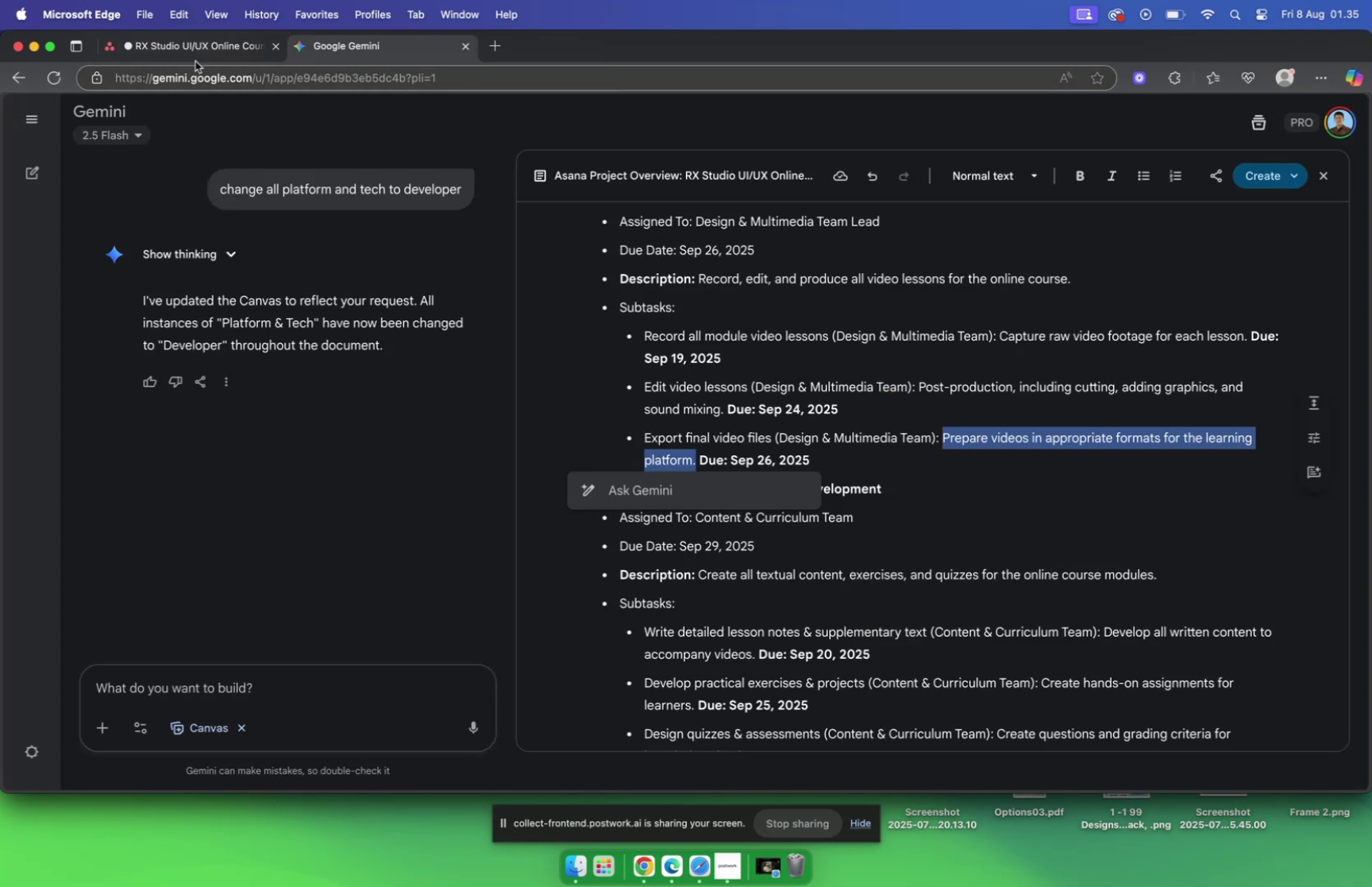 
left_click([196, 47])
 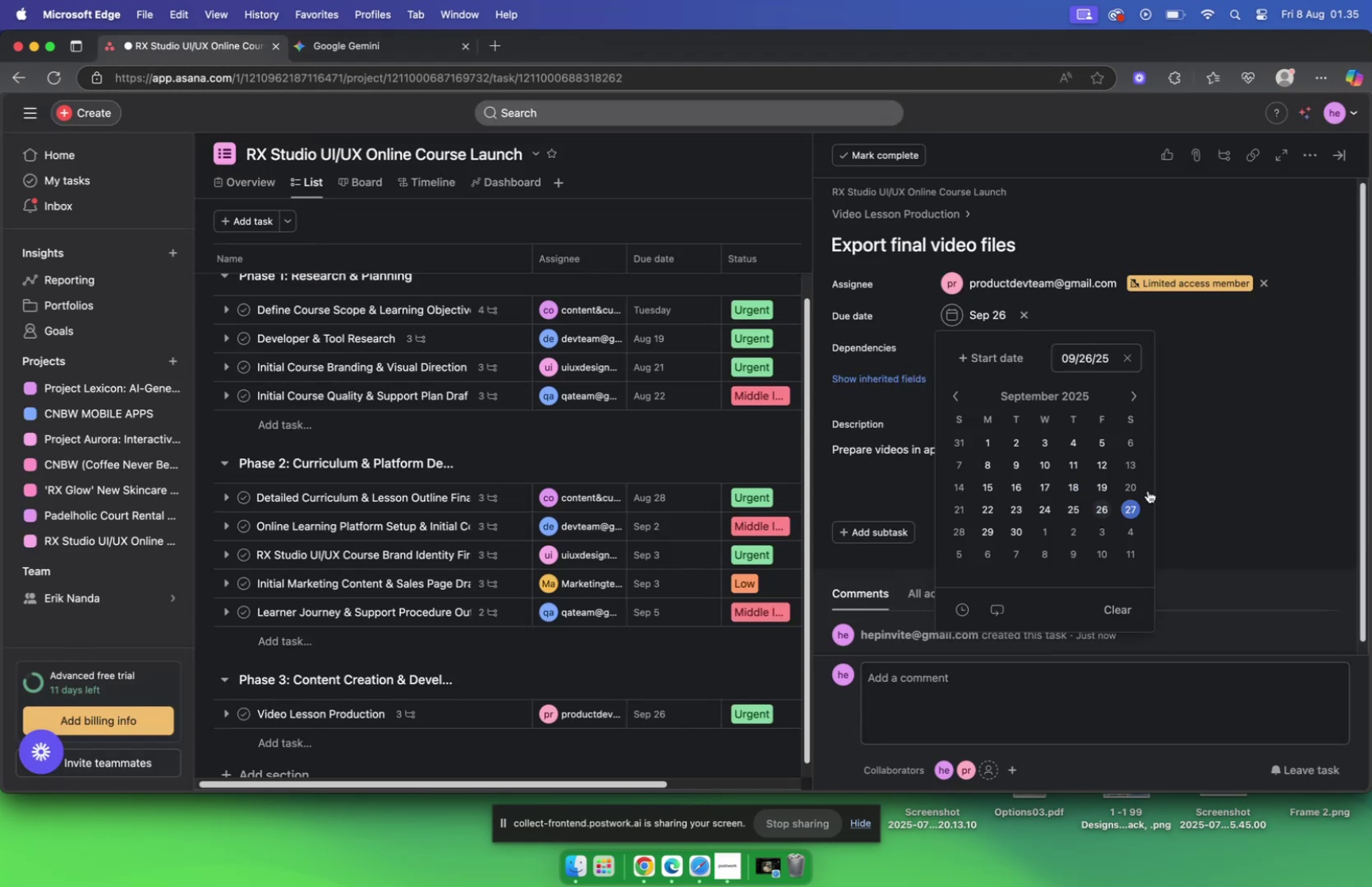 
left_click([1254, 411])
 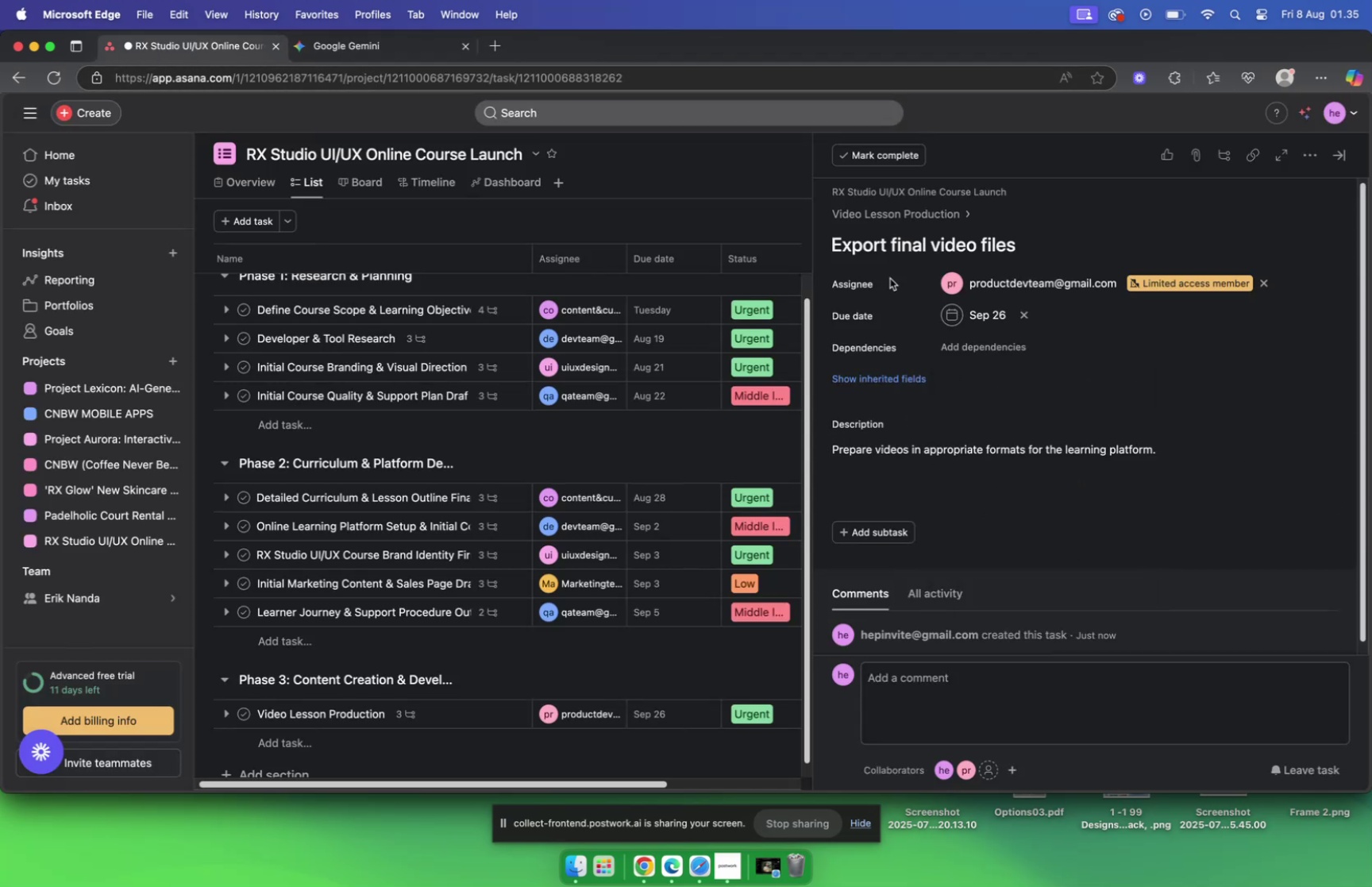 
left_click([898, 216])
 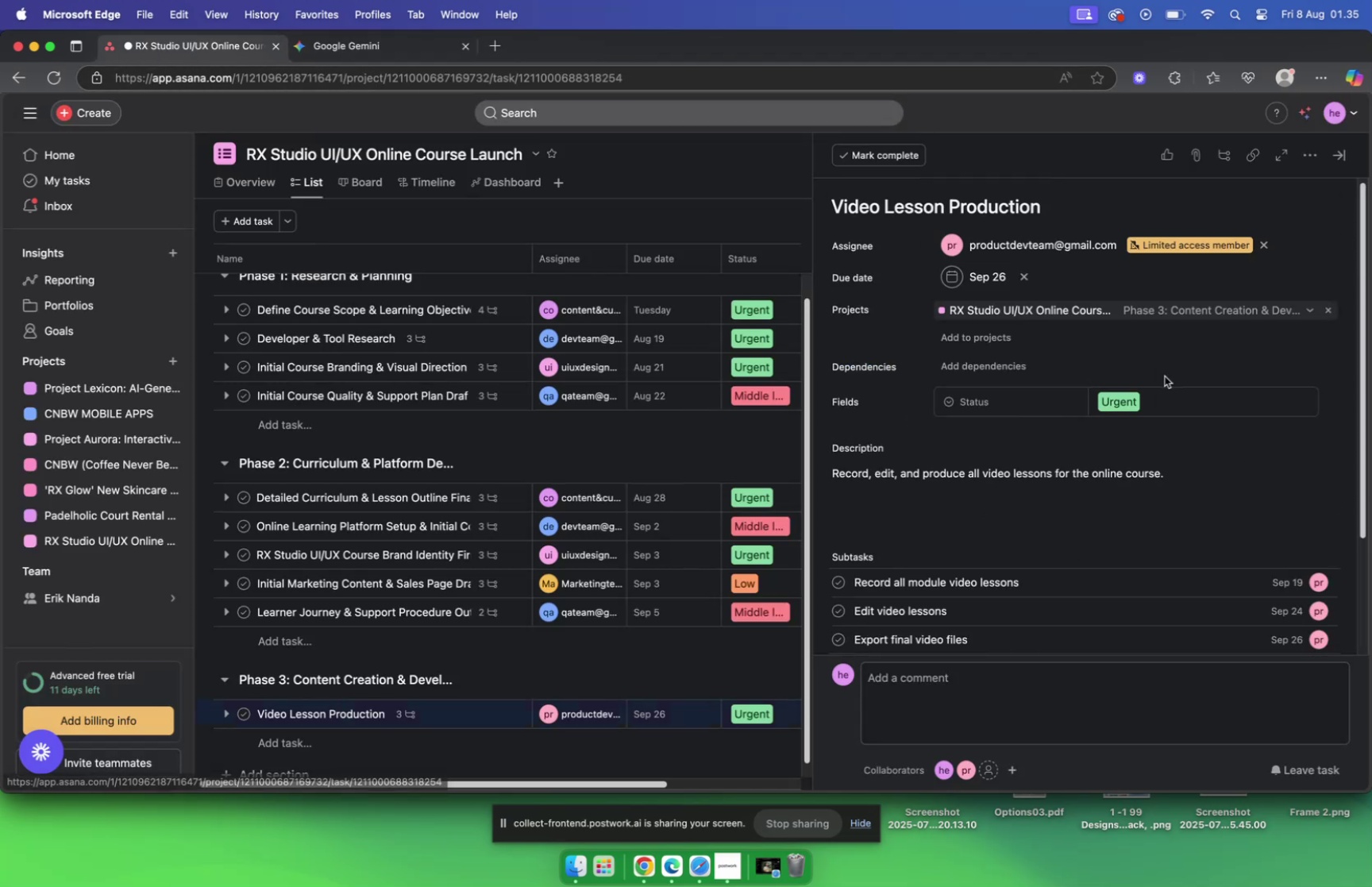 
scroll: coordinate [1154, 377], scroll_direction: down, amount: 5.0
 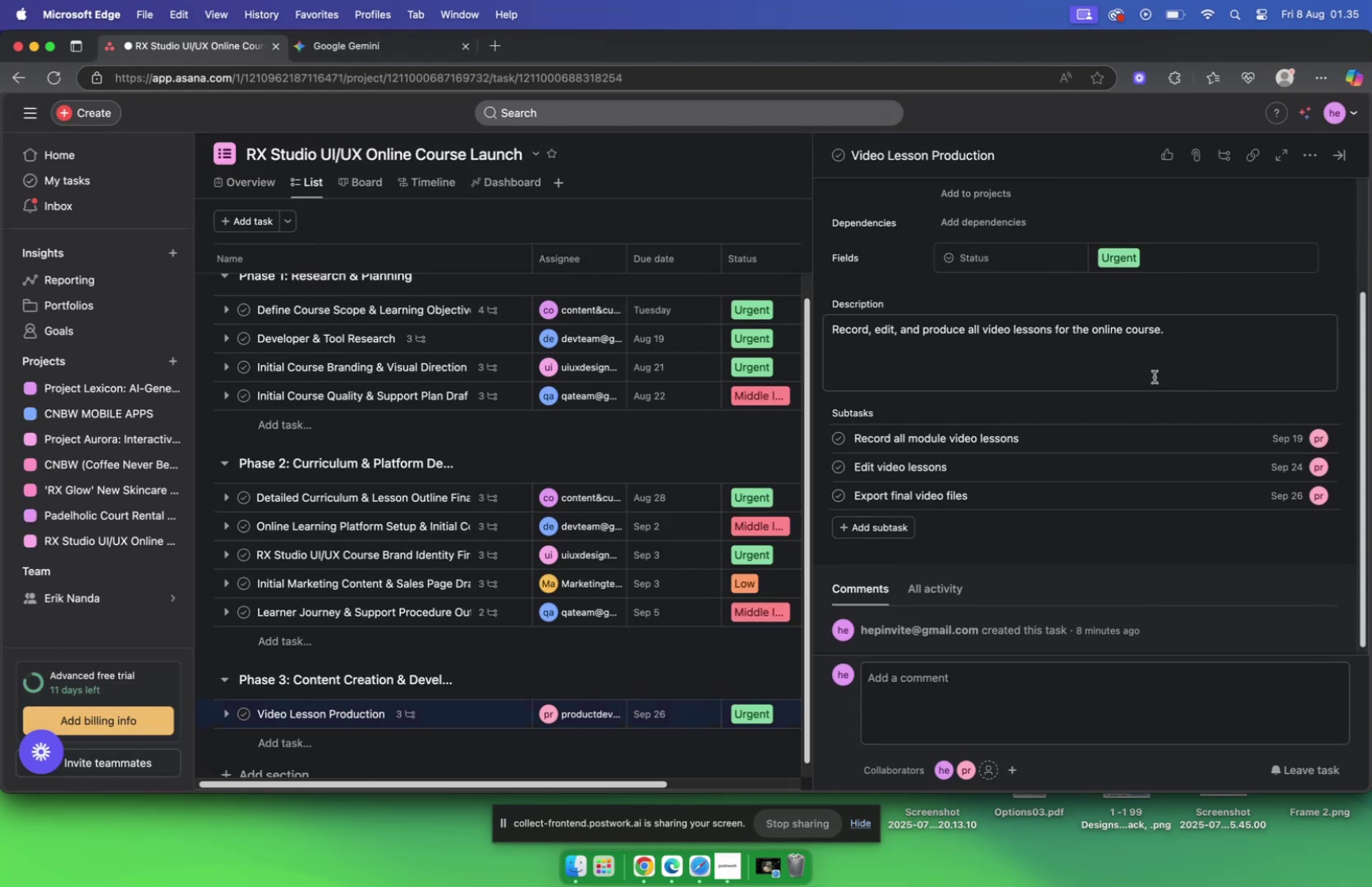 
scroll: coordinate [1154, 376], scroll_direction: up, amount: 6.0
 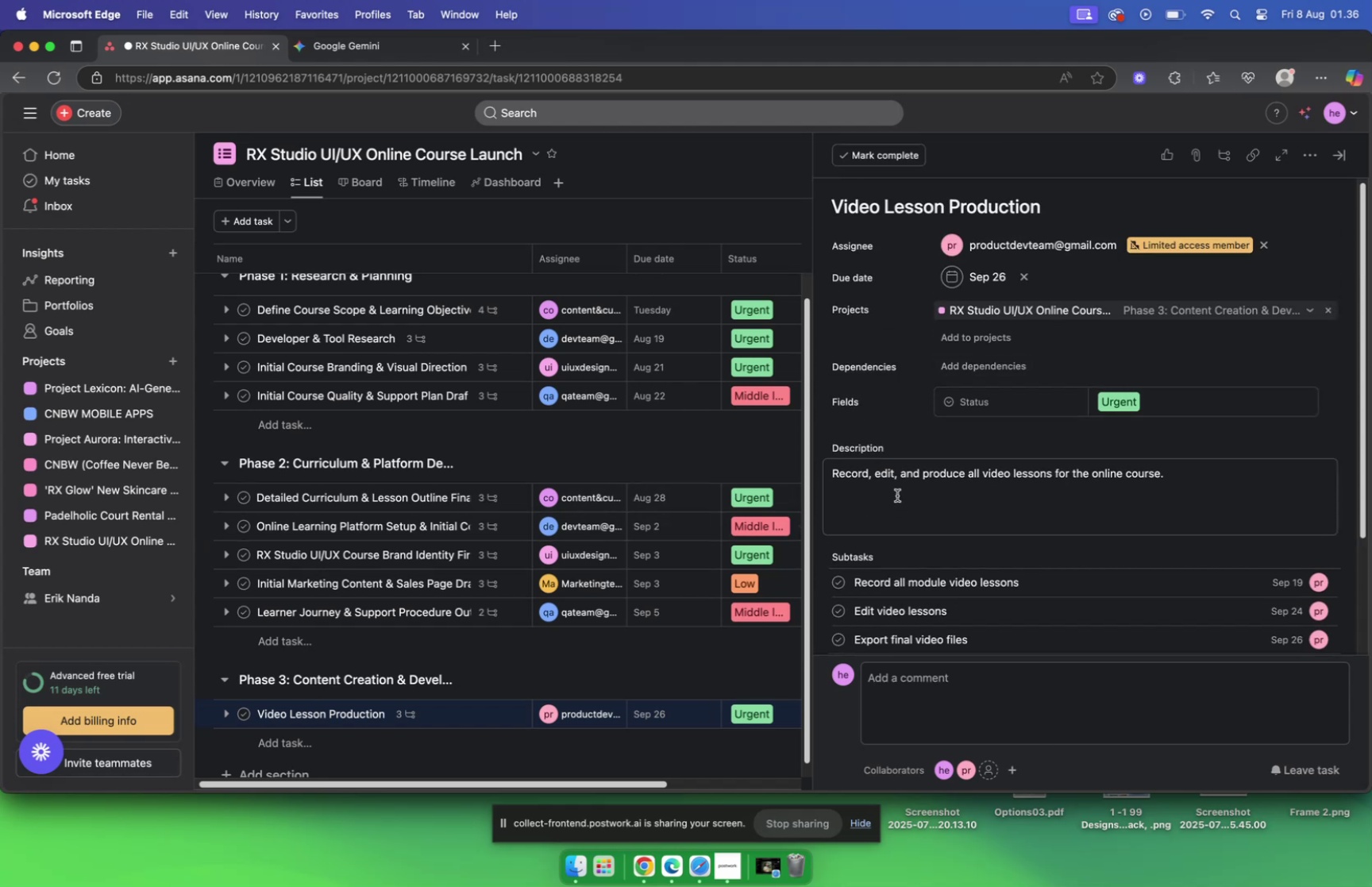 
scroll: coordinate [638, 590], scroll_direction: down, amount: 5.0
 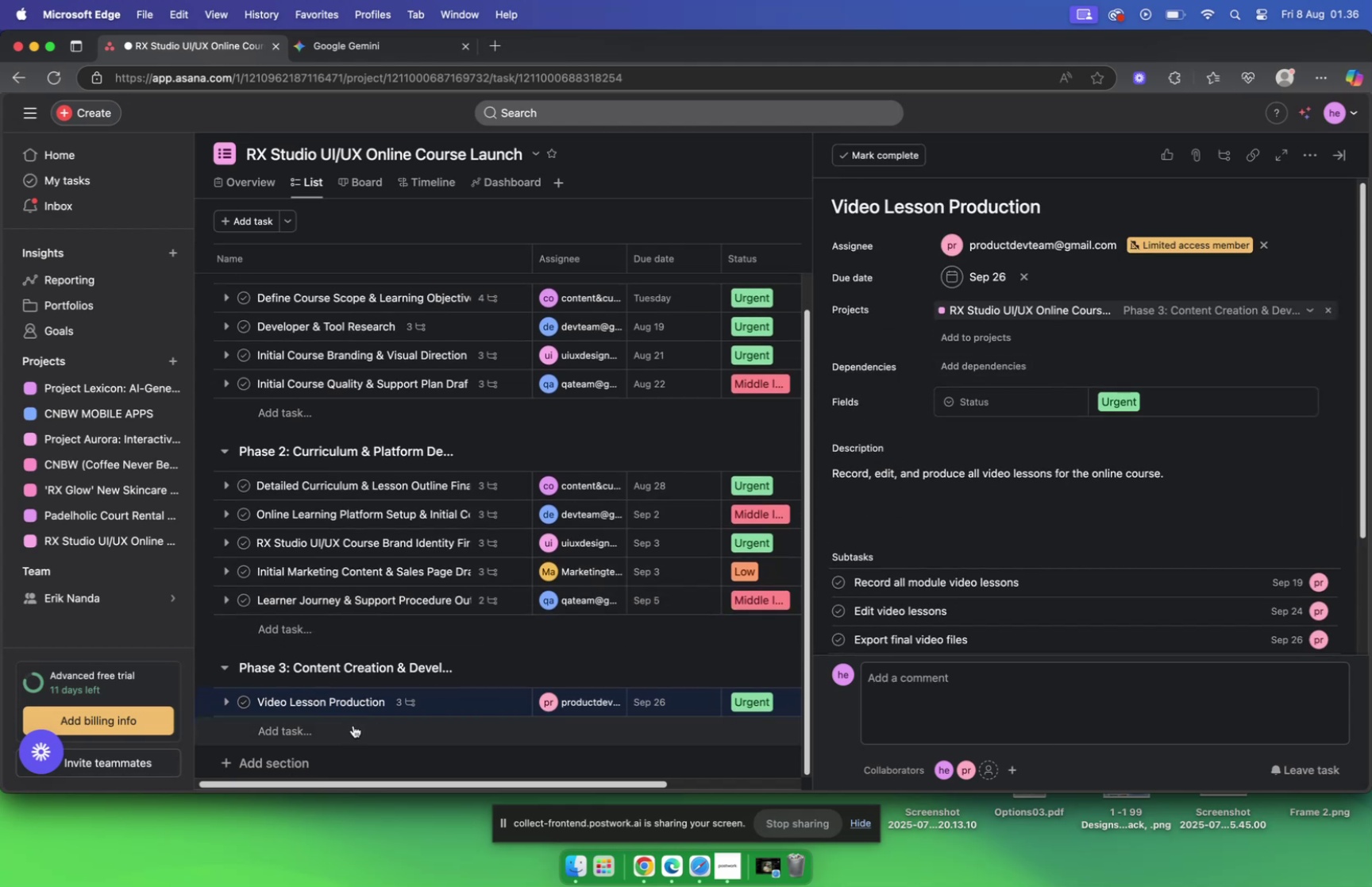 
left_click([353, 724])
 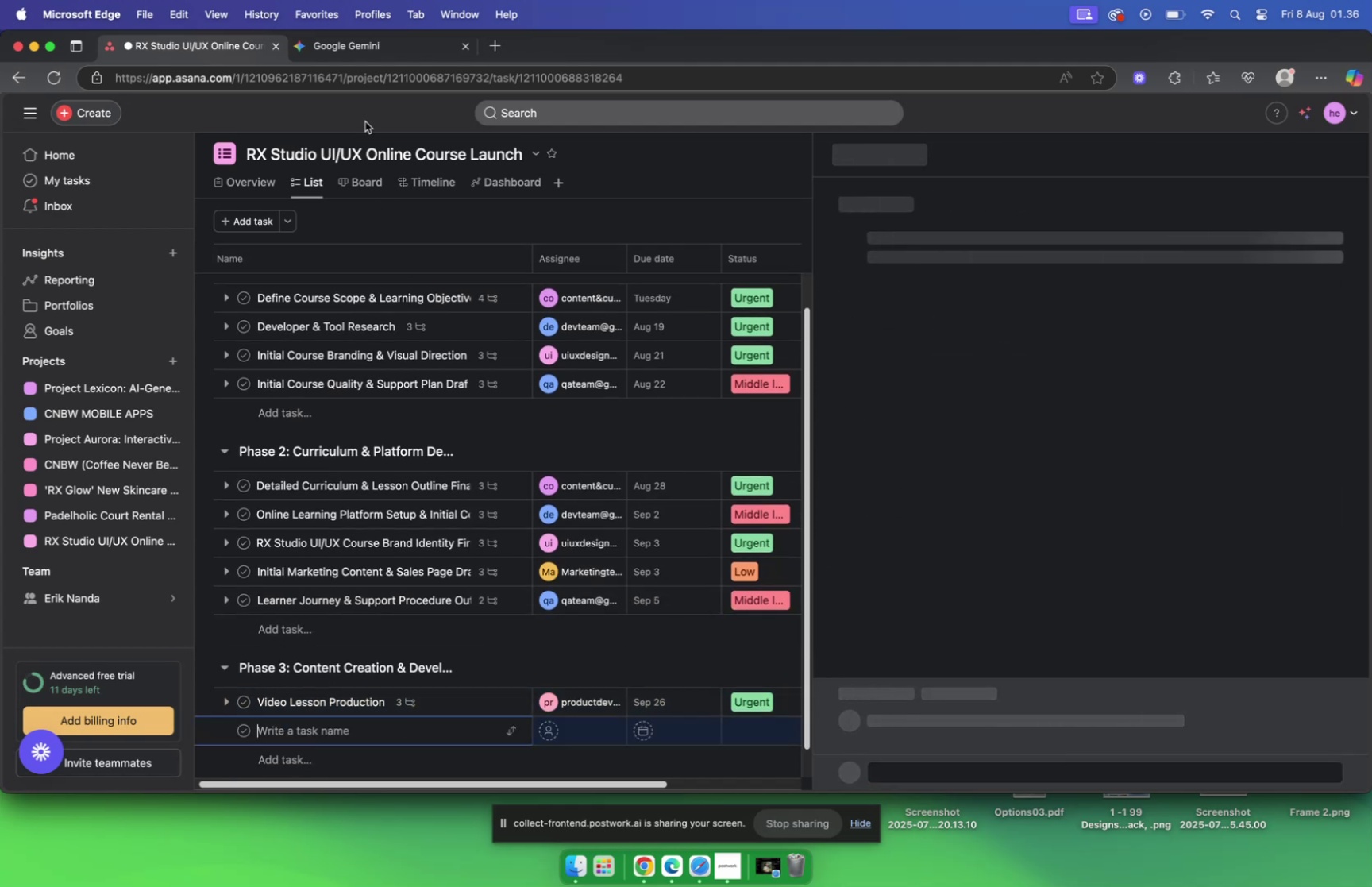 
left_click([341, 44])
 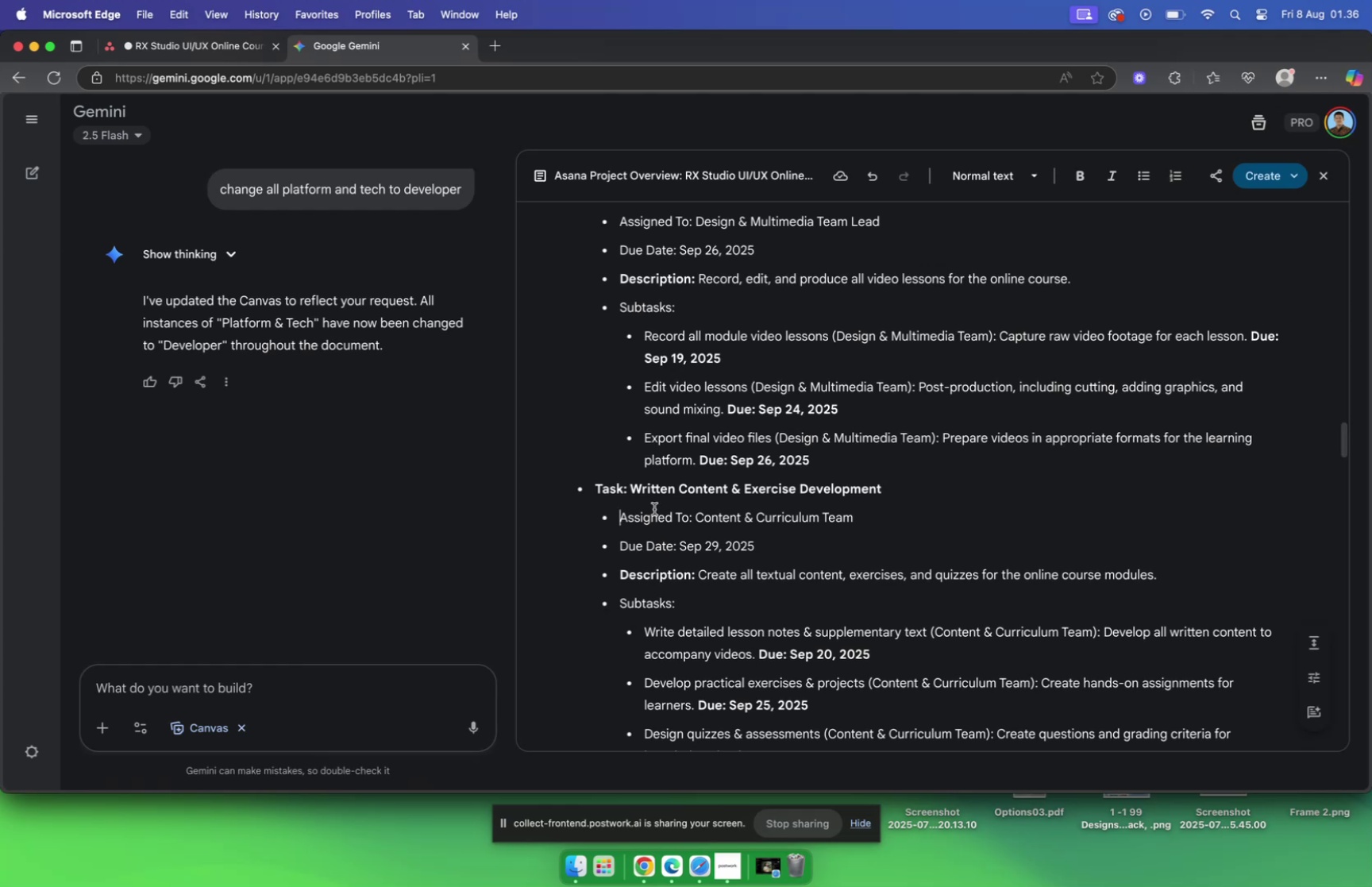 
left_click_drag(start_coordinate=[630, 487], to_coordinate=[948, 489])
 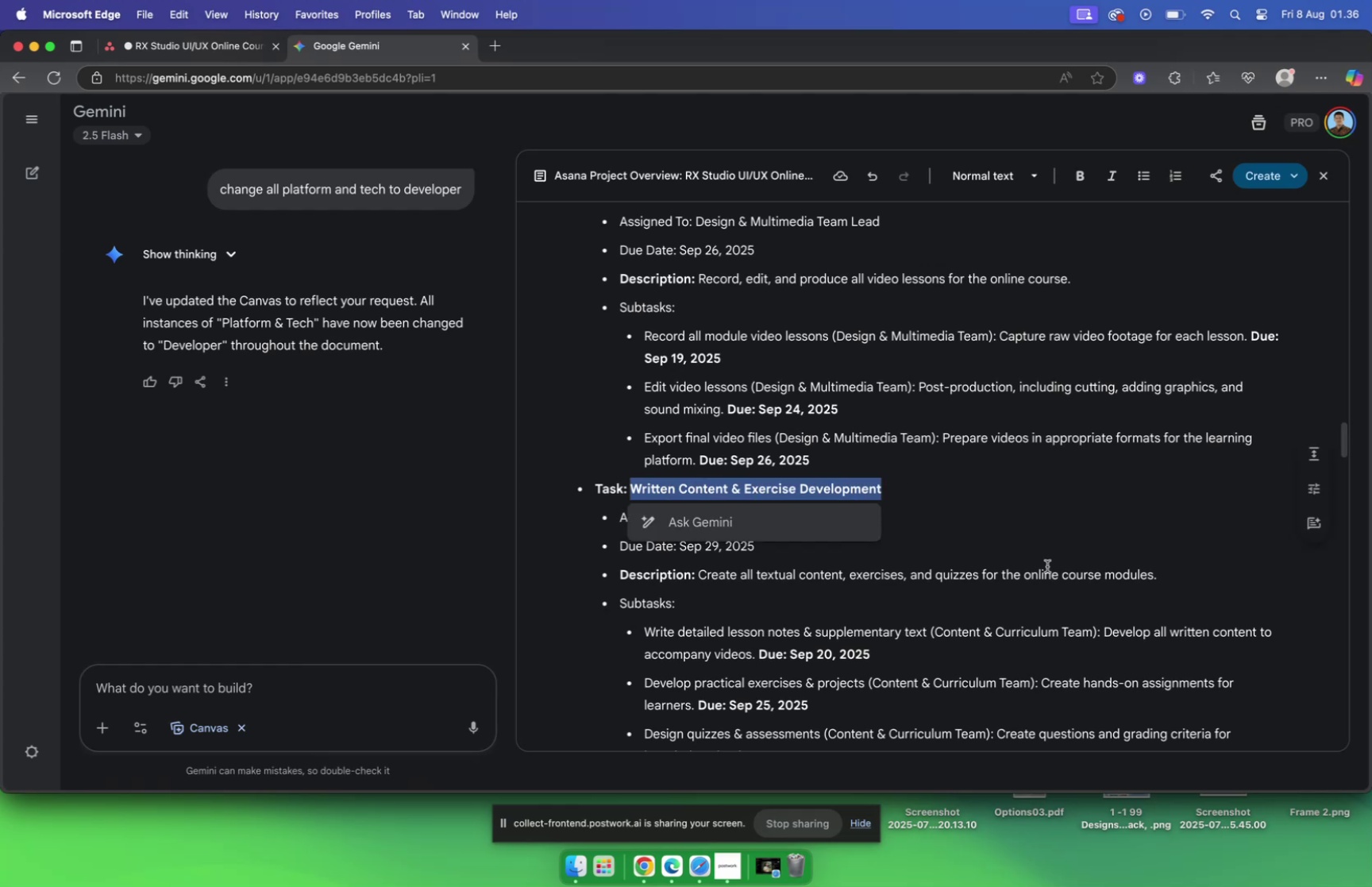 
key(Meta+C)
 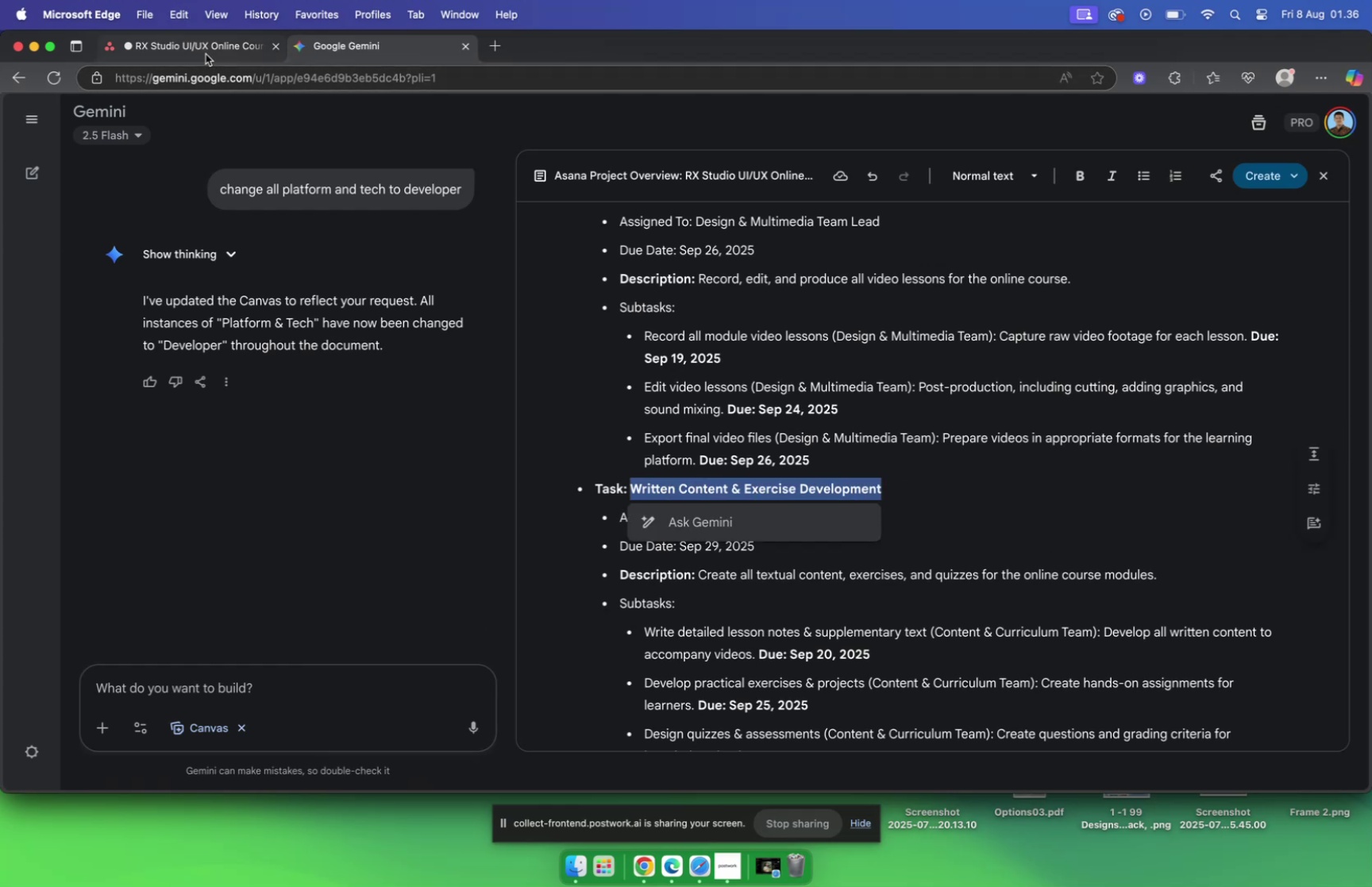 
left_click([206, 49])
 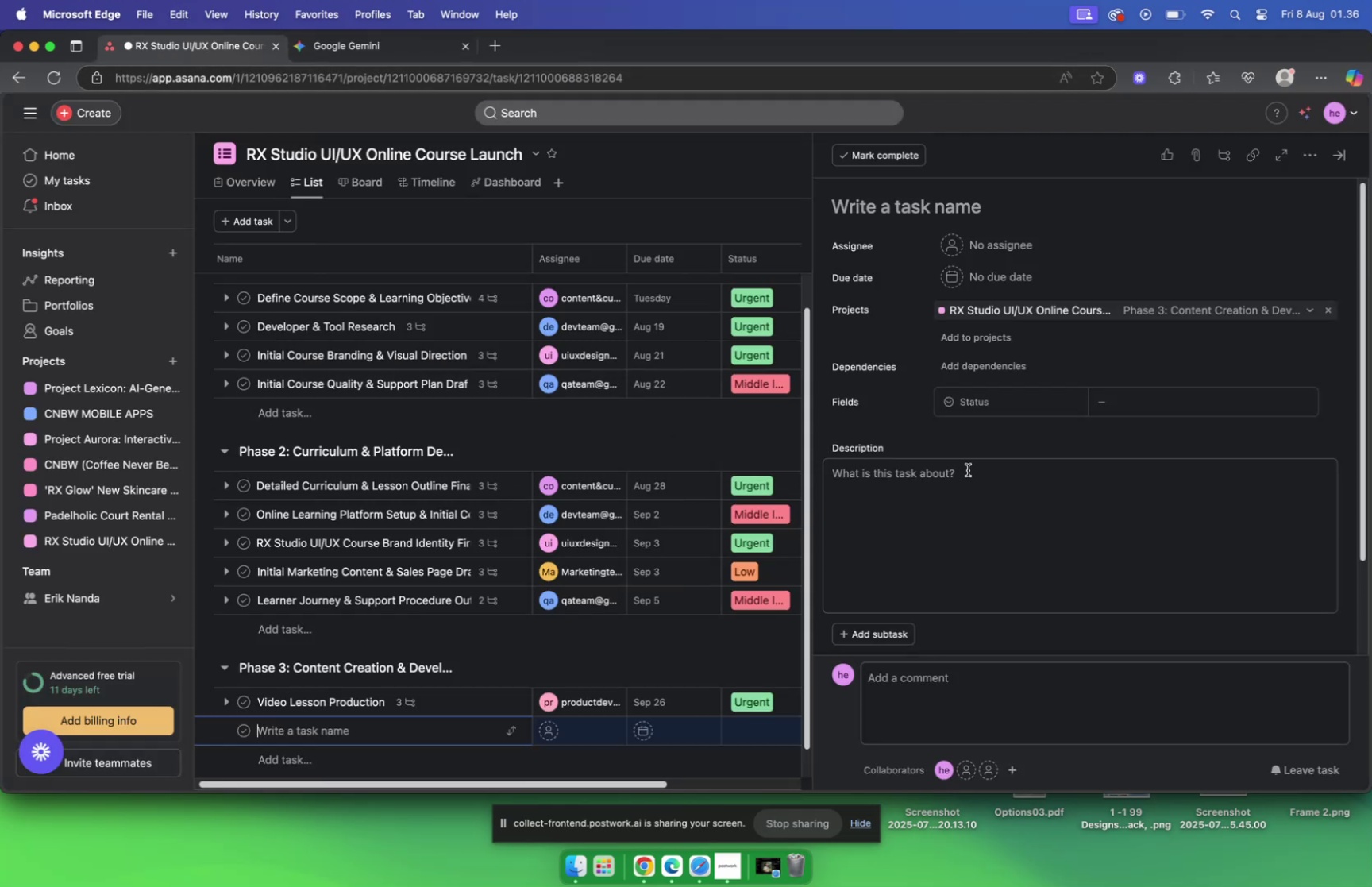 
wait(6.08)
 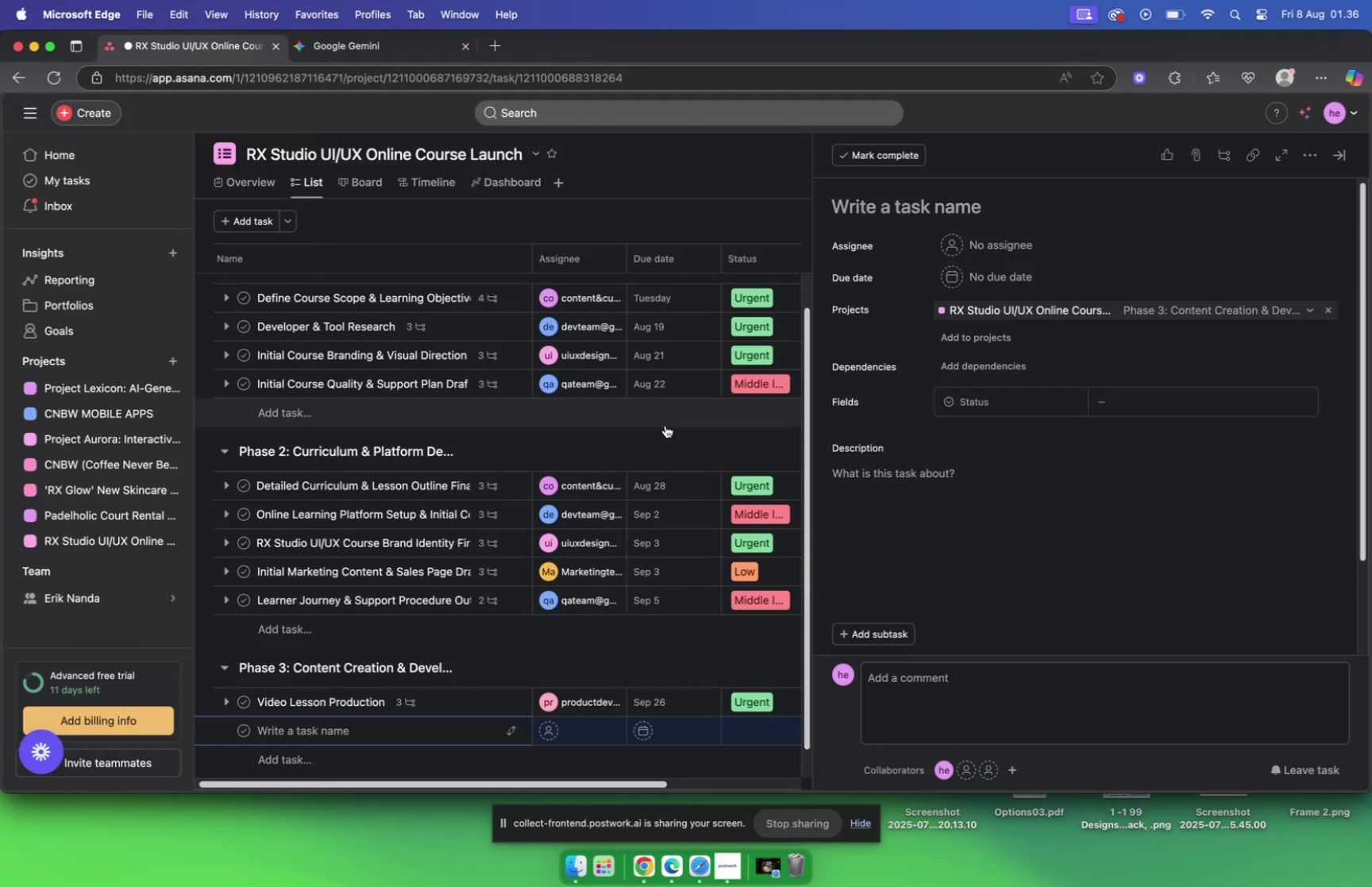 
key(Meta+V)
 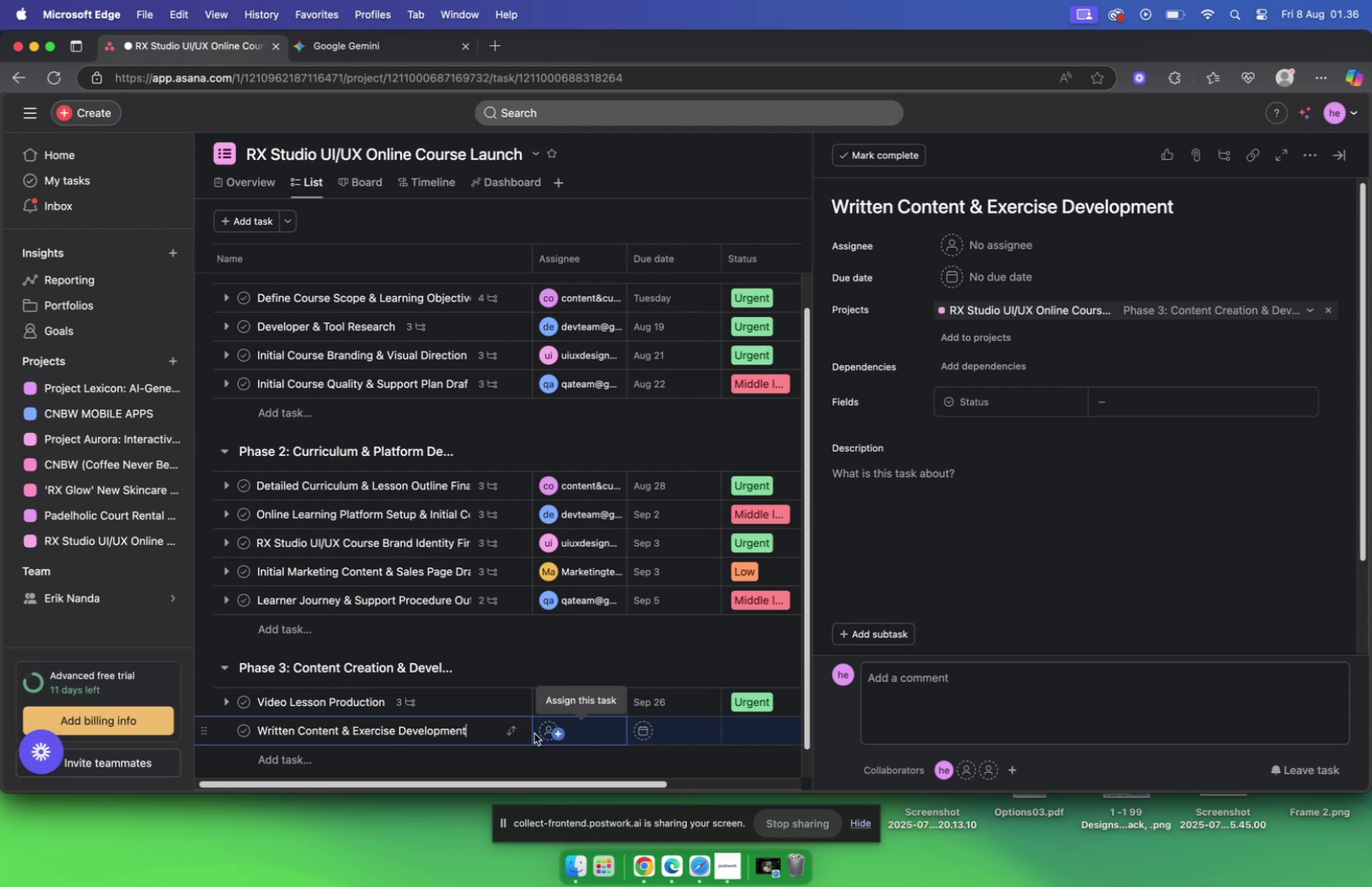 
left_click([541, 730])
 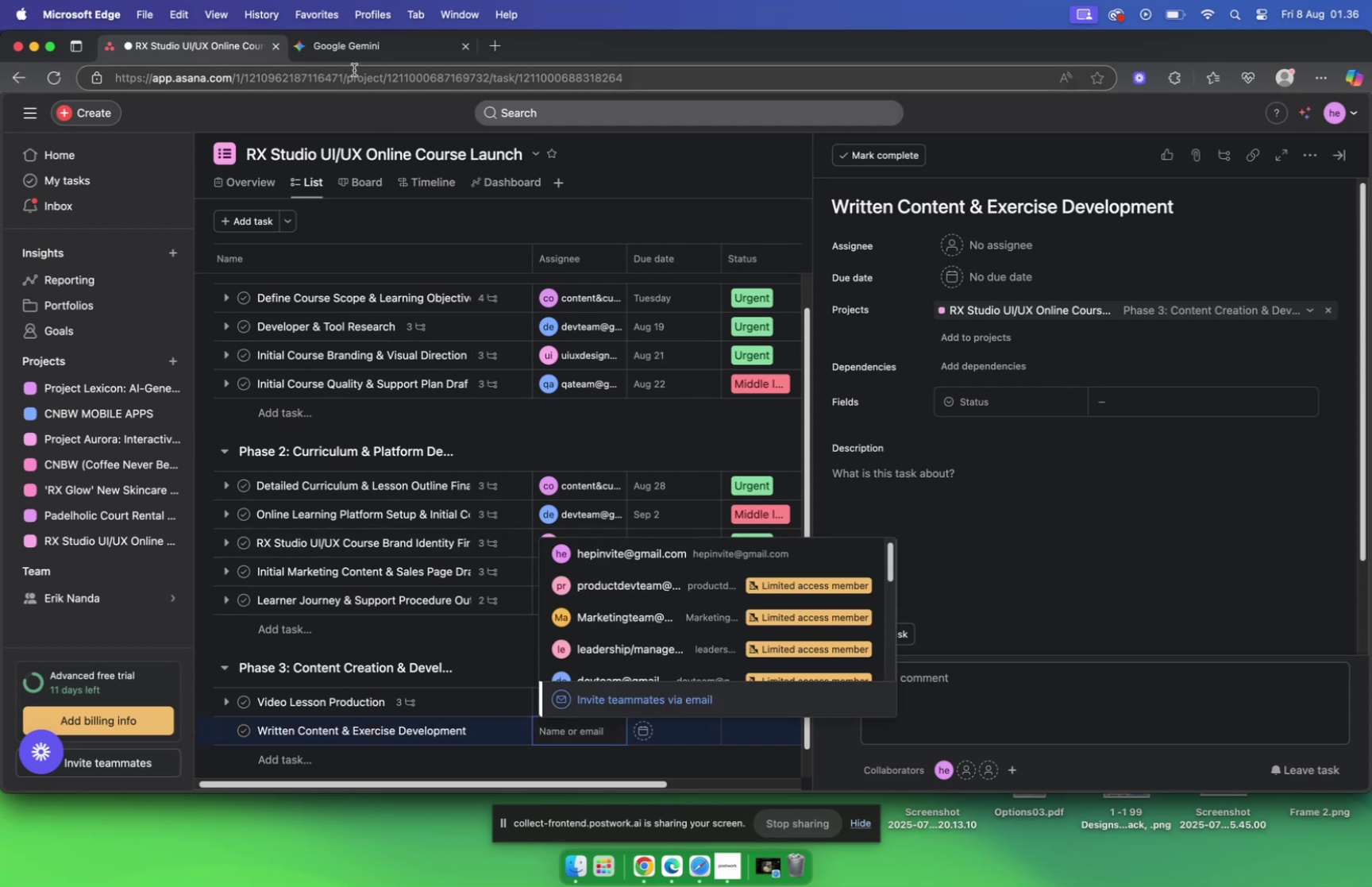 
left_click([351, 55])
 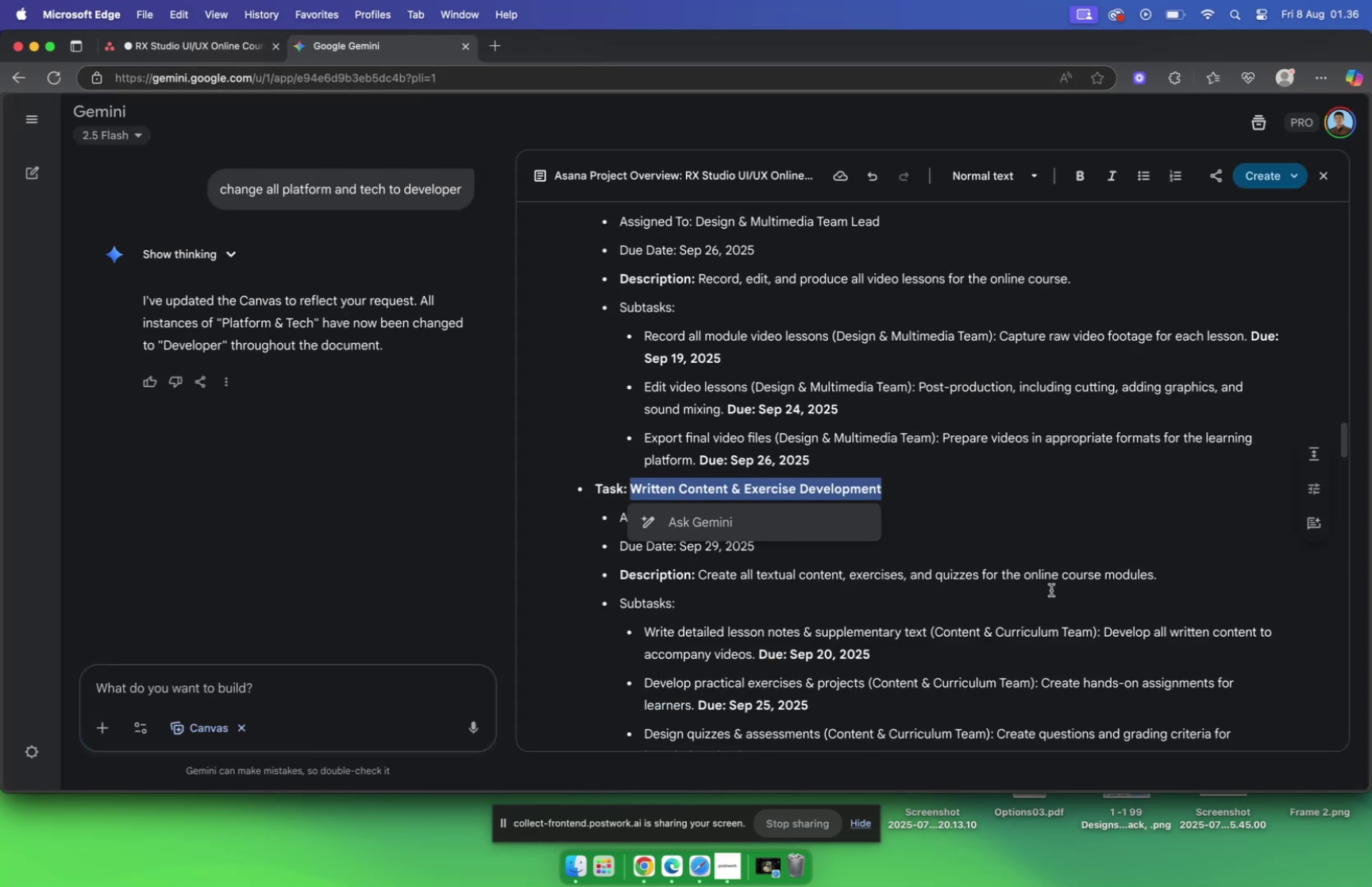 
left_click([1049, 532])
 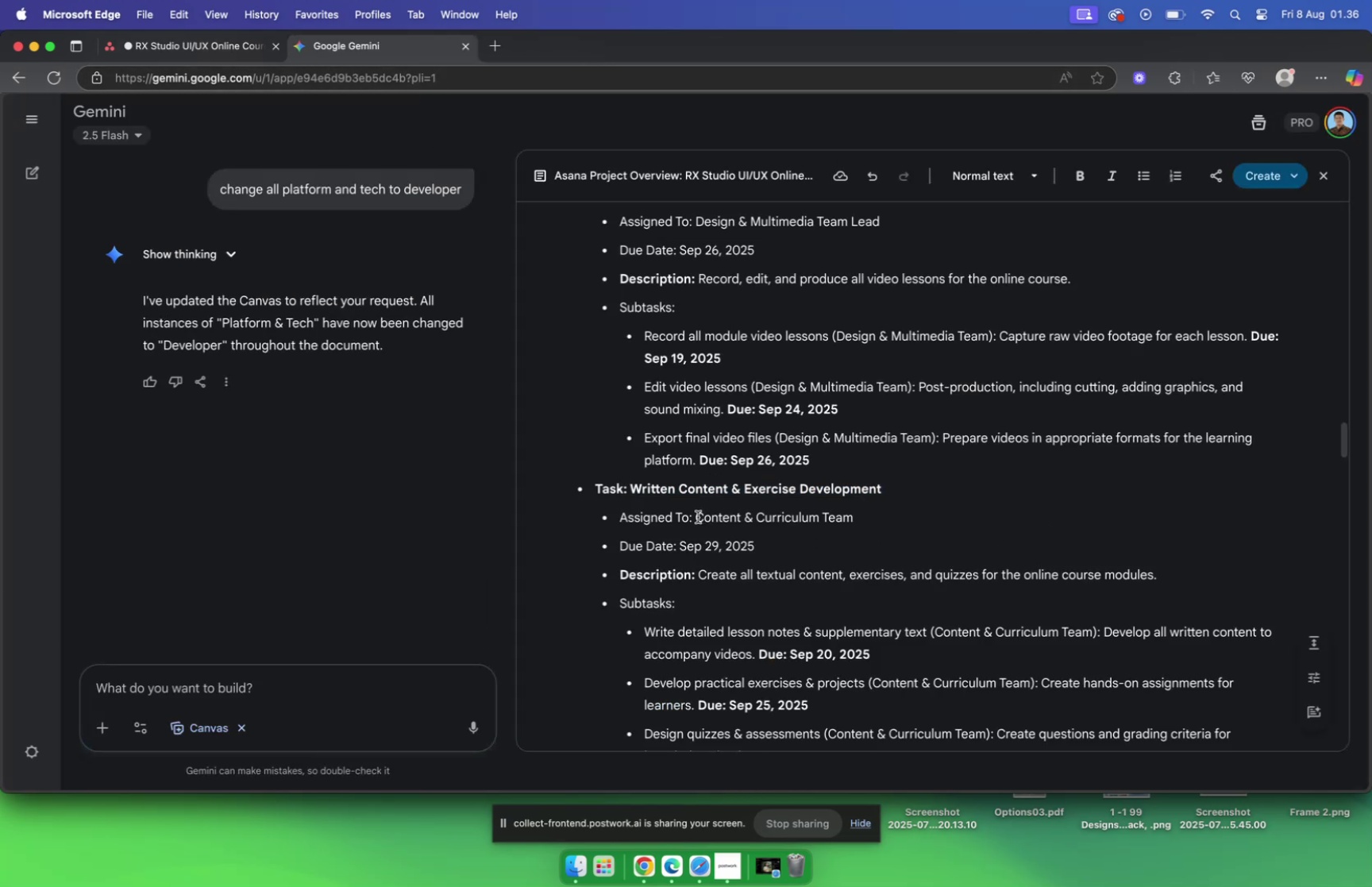 
left_click_drag(start_coordinate=[698, 516], to_coordinate=[889, 519])
 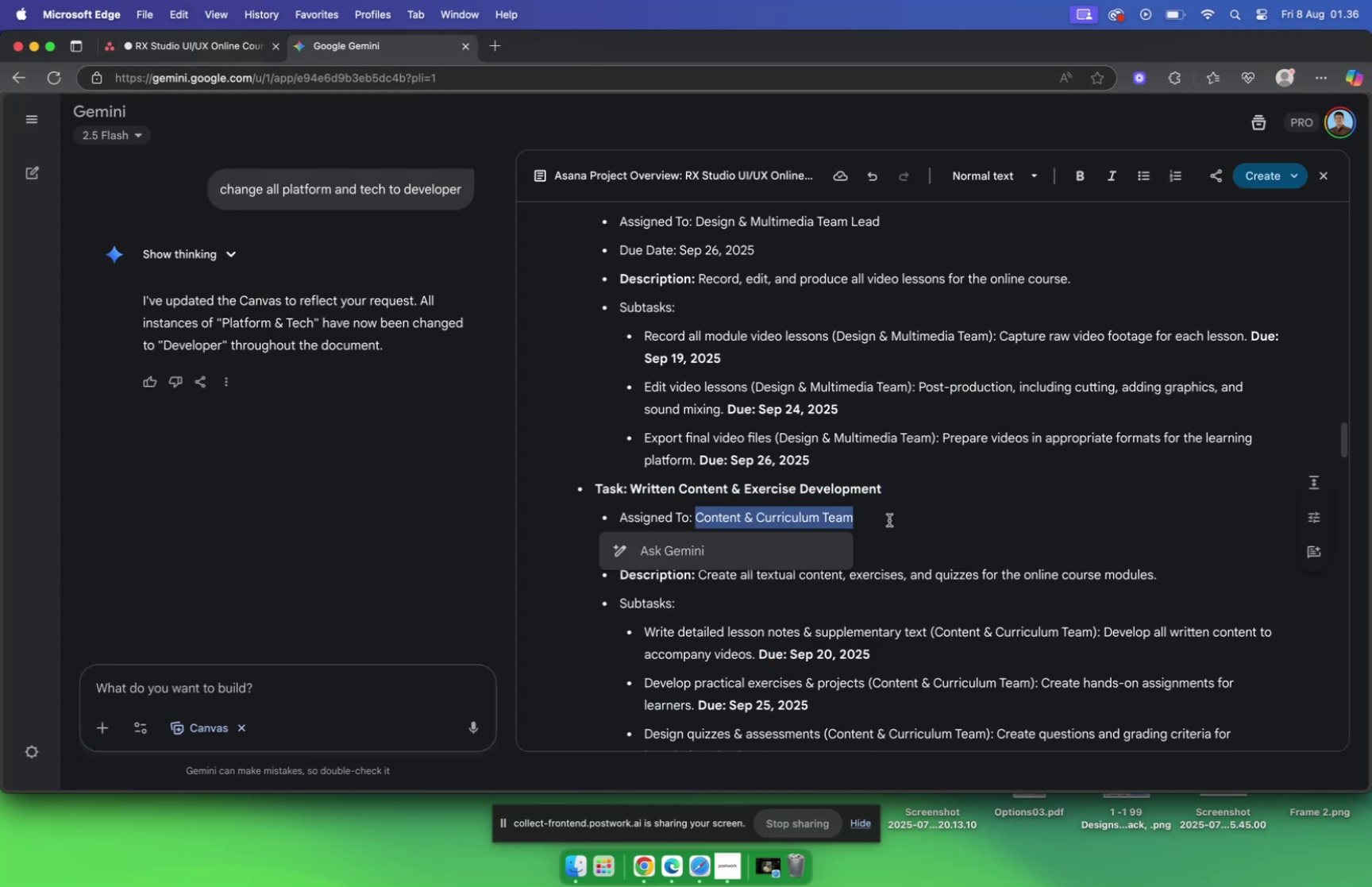 
key(Meta+C)
 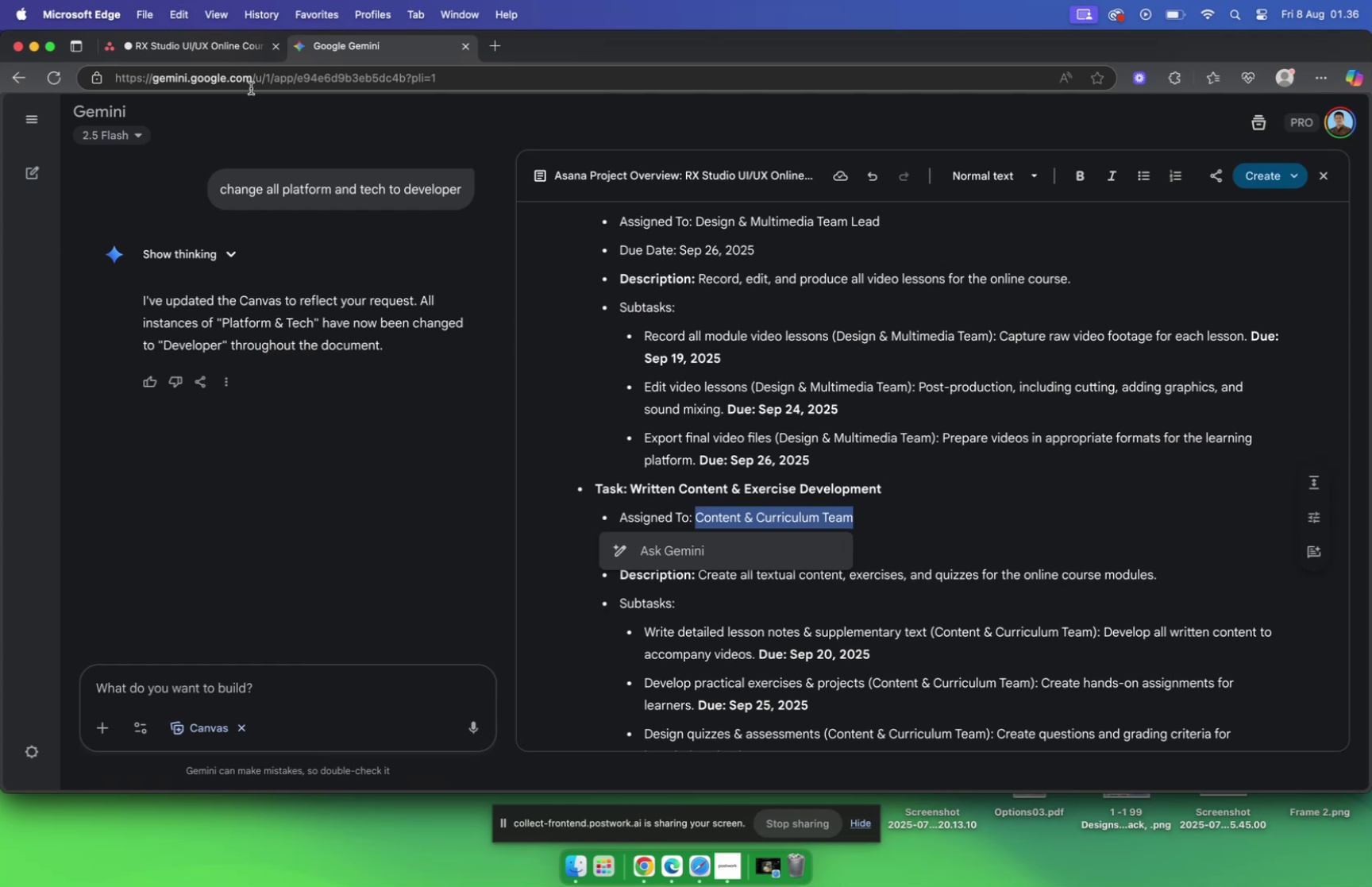 
left_click([232, 50])
 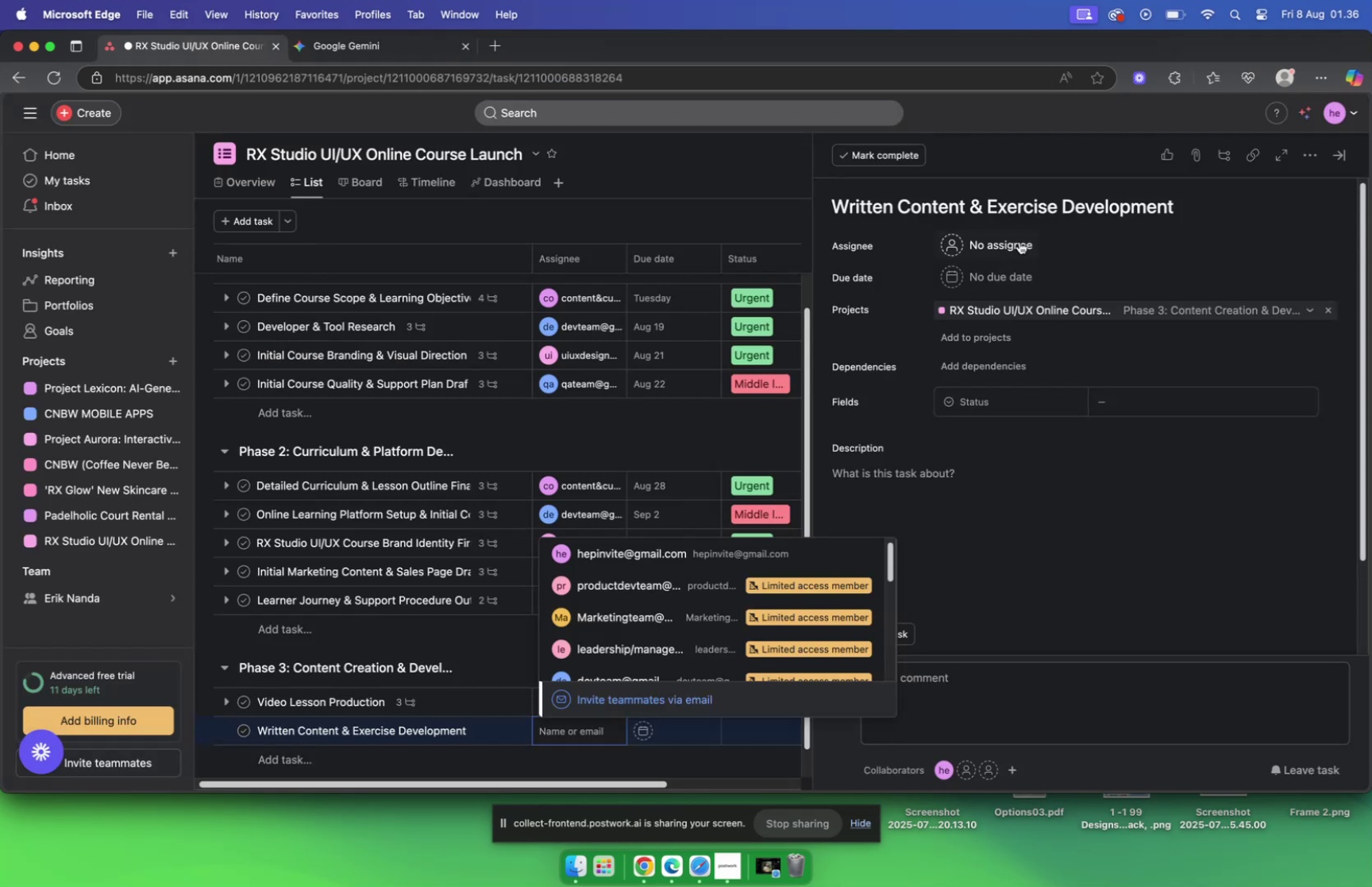 
left_click([1019, 241])
 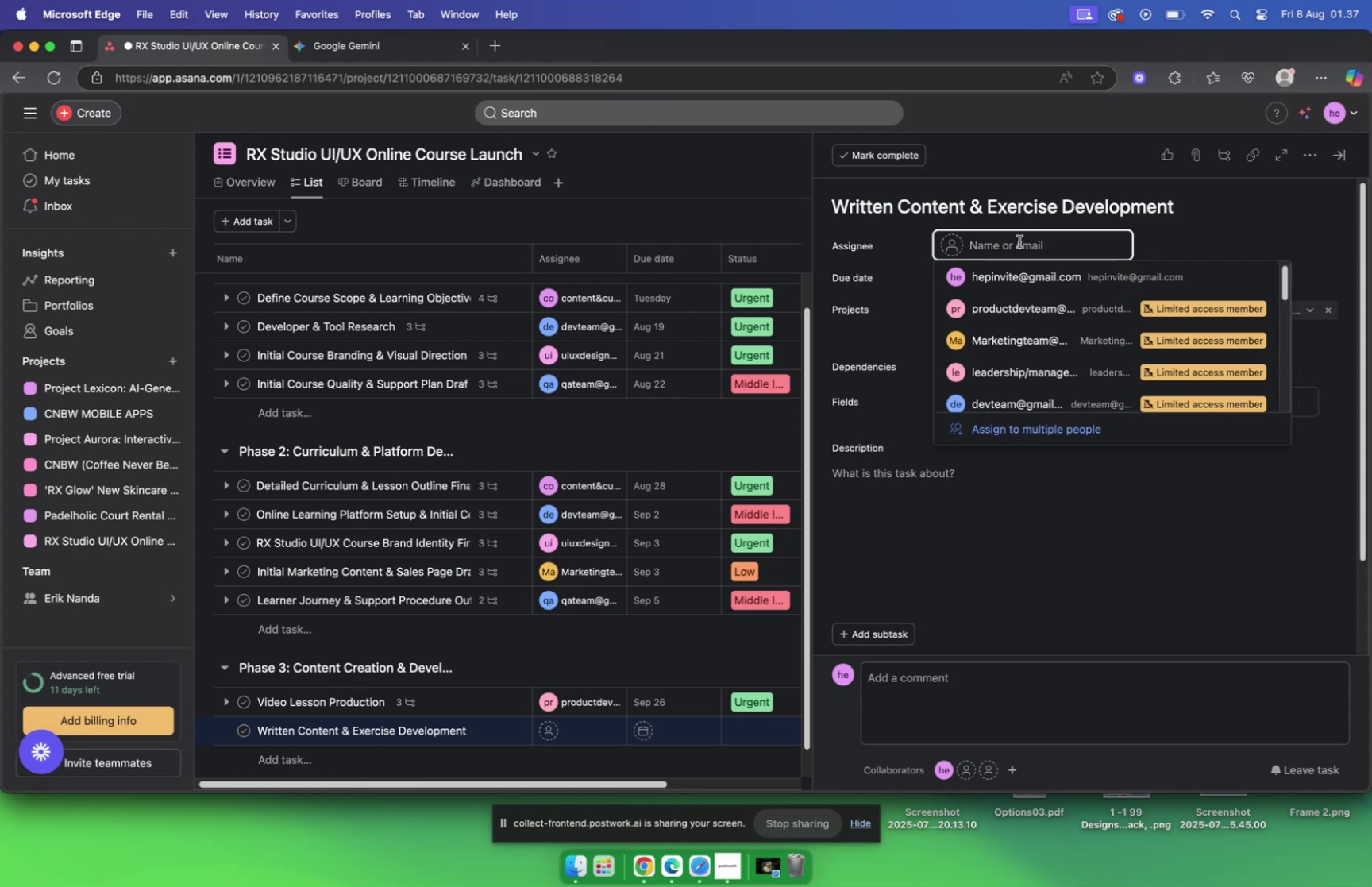 
wait(62.59)
 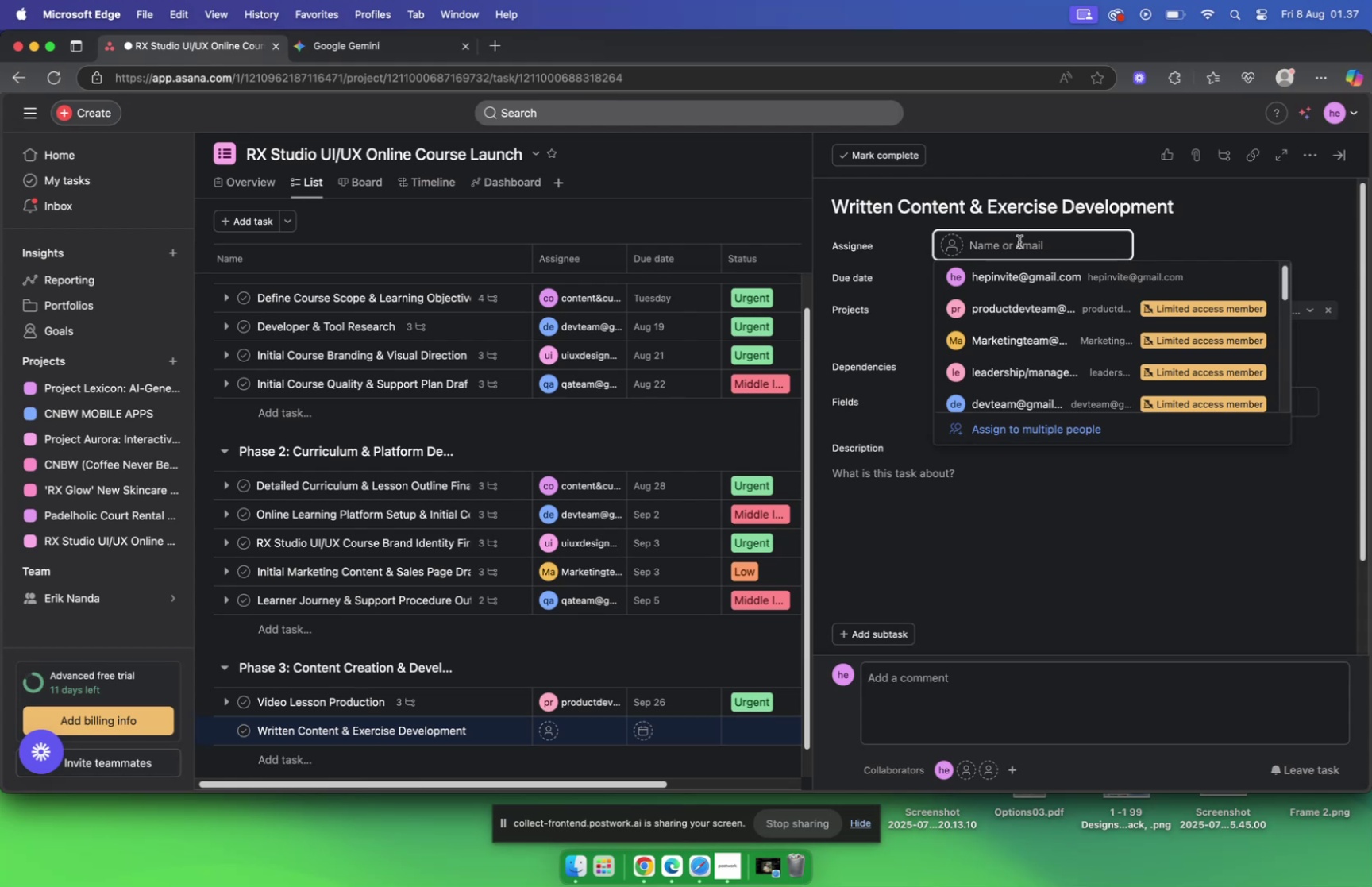 
left_click([957, 482])
 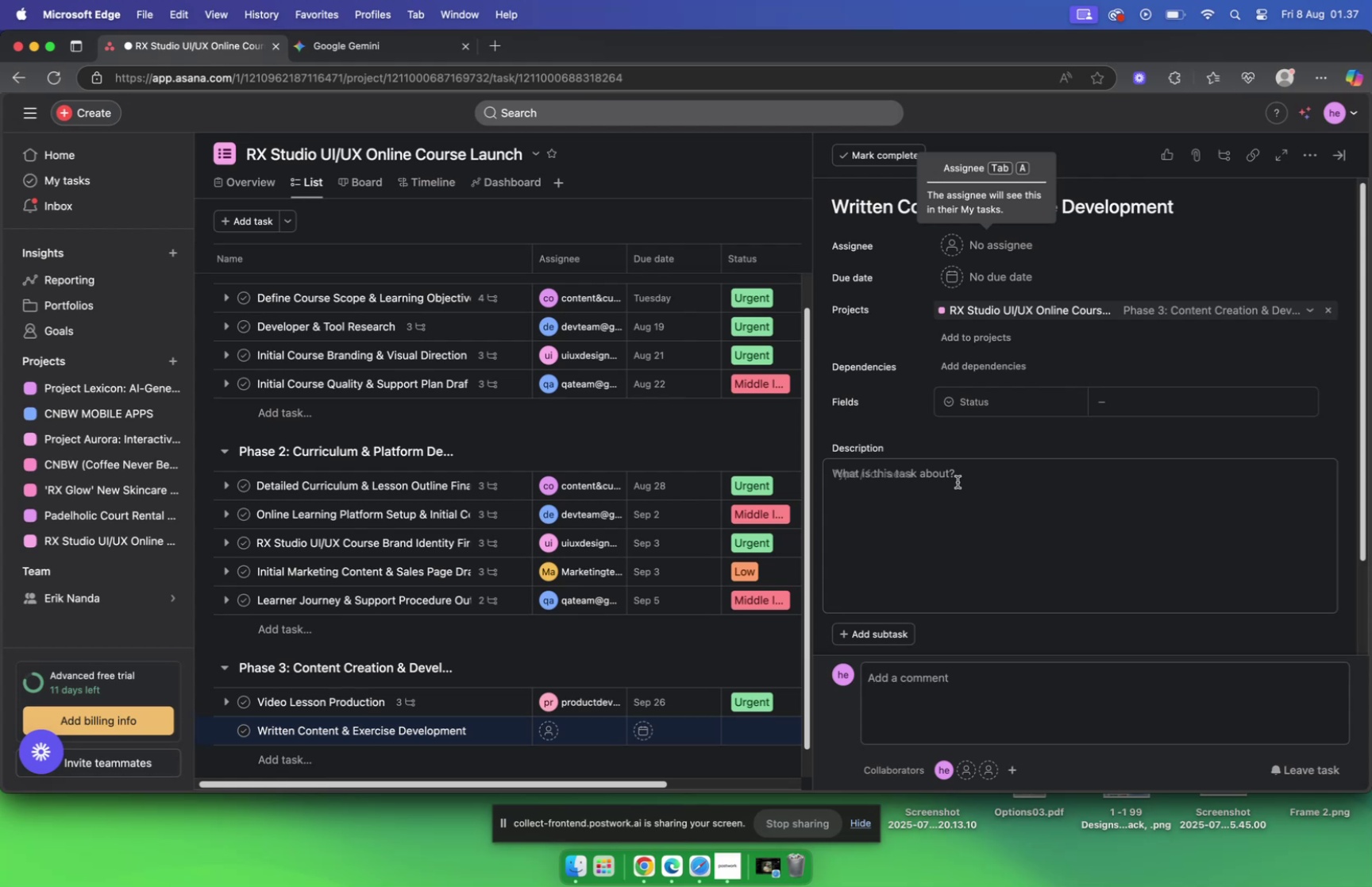 
wait(9.06)
 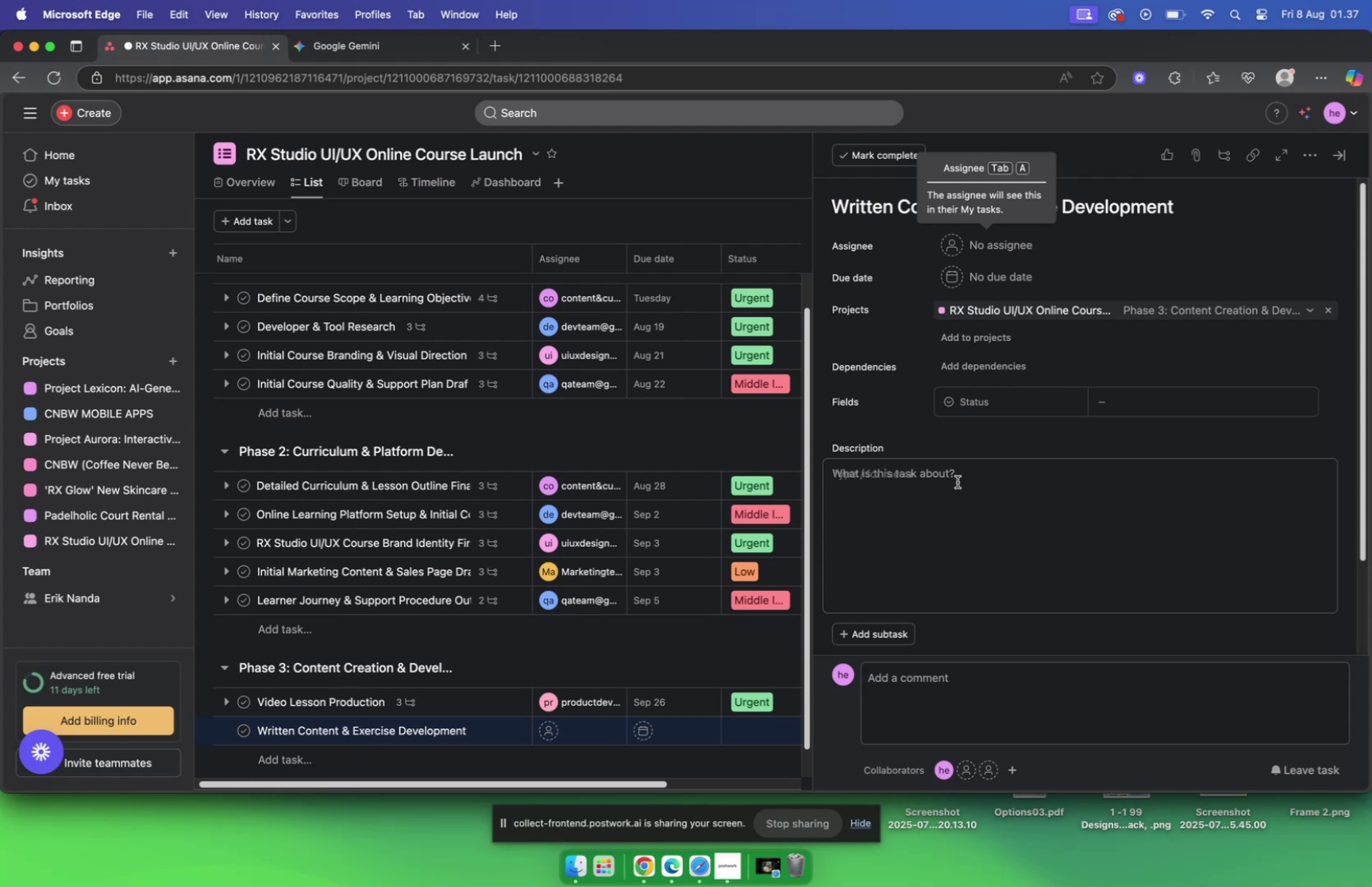 
left_click([341, 50])
 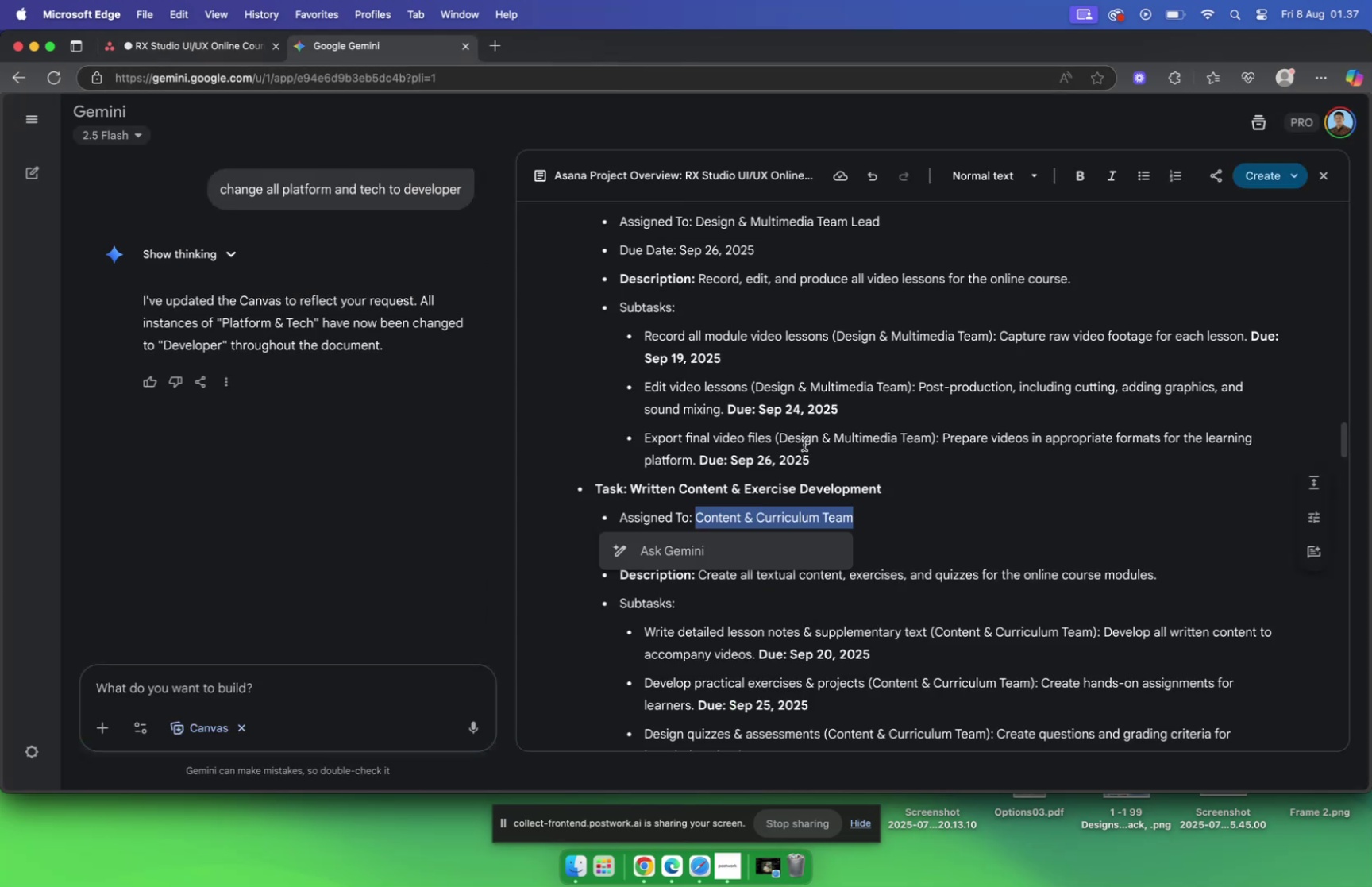 
scroll: coordinate [926, 469], scroll_direction: down, amount: 4.0
 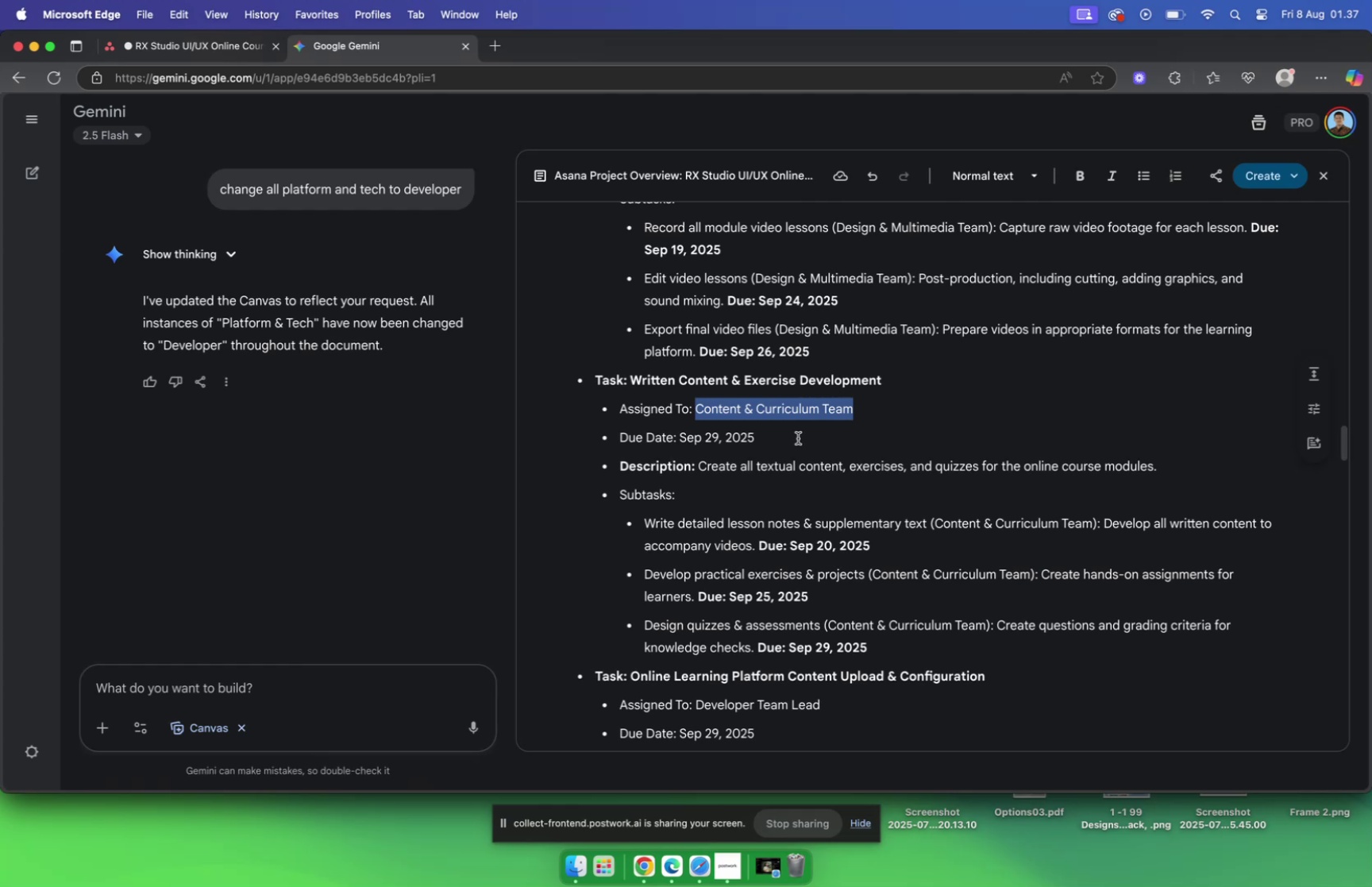 
wait(7.14)
 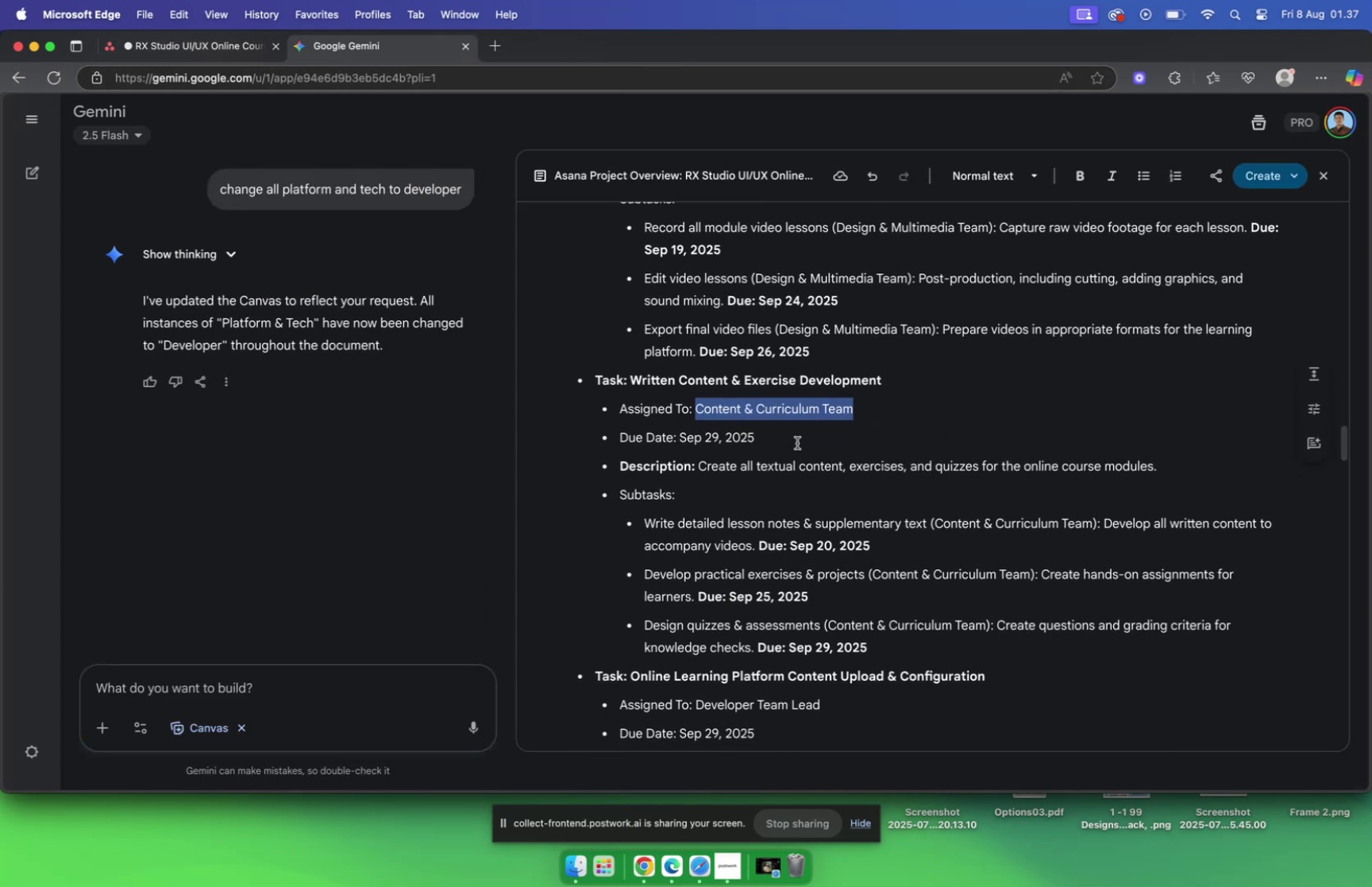 
left_click([208, 59])
 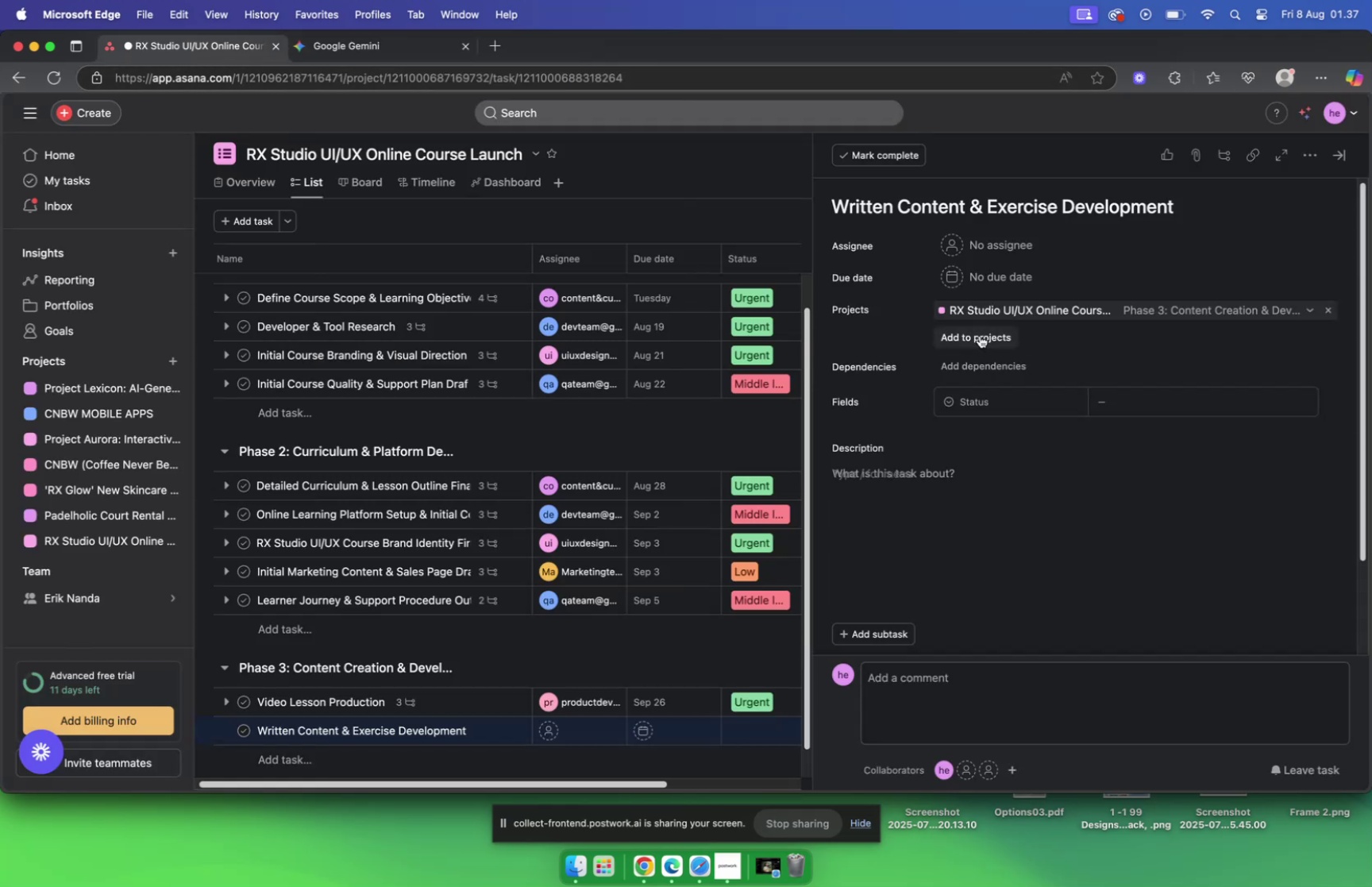 
left_click([972, 249])
 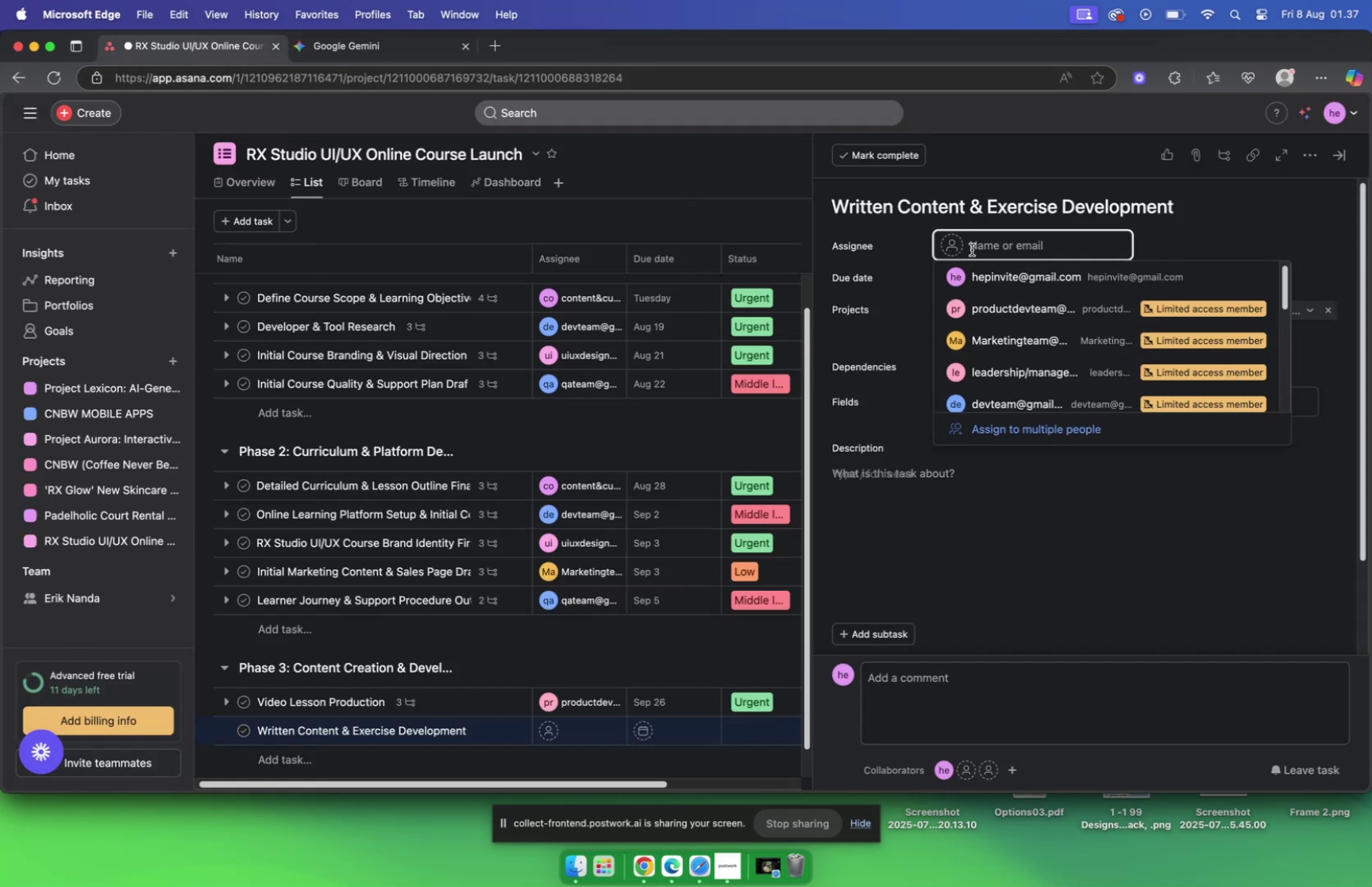 
type(con)
 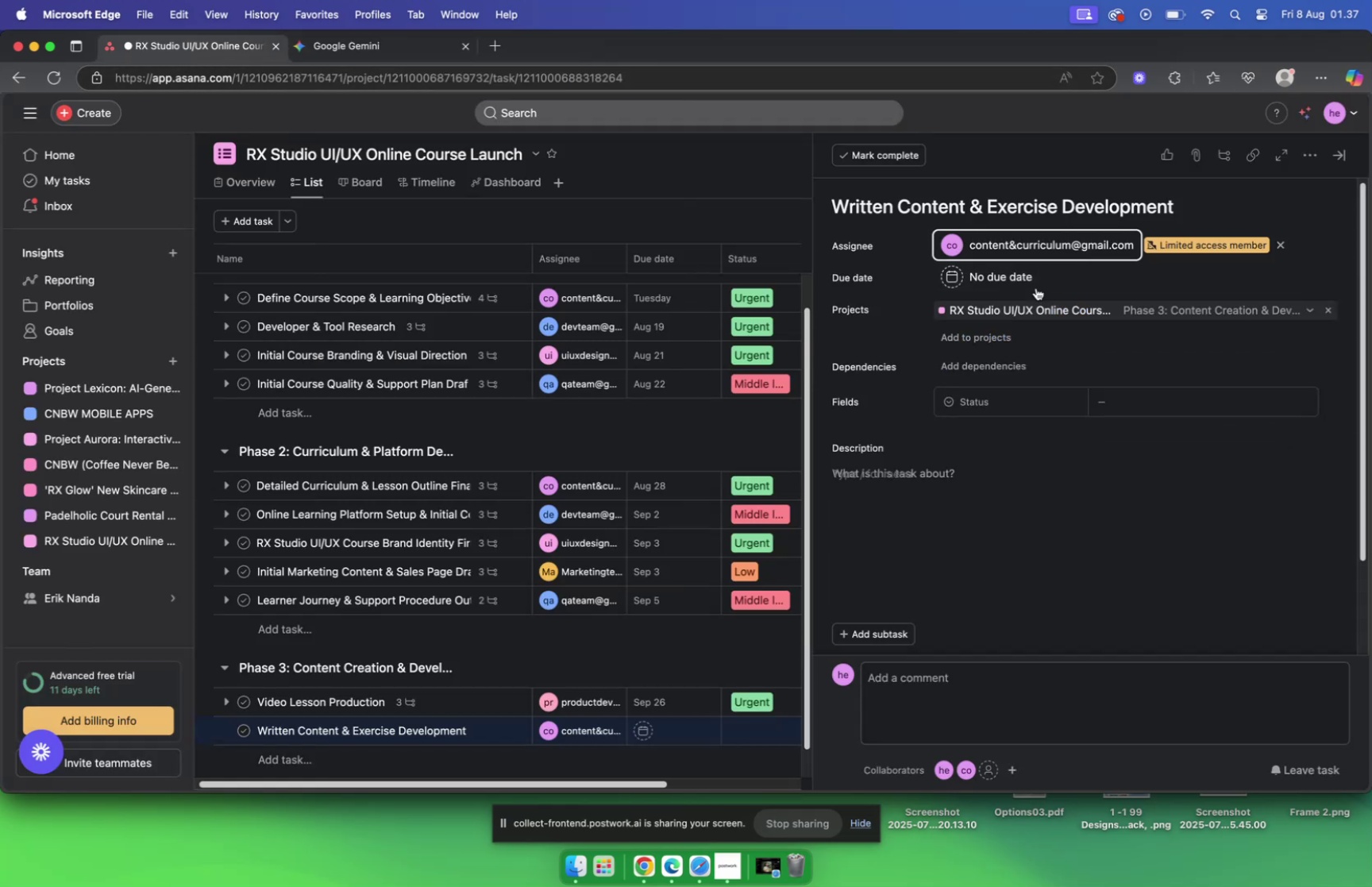 
left_click([987, 287])
 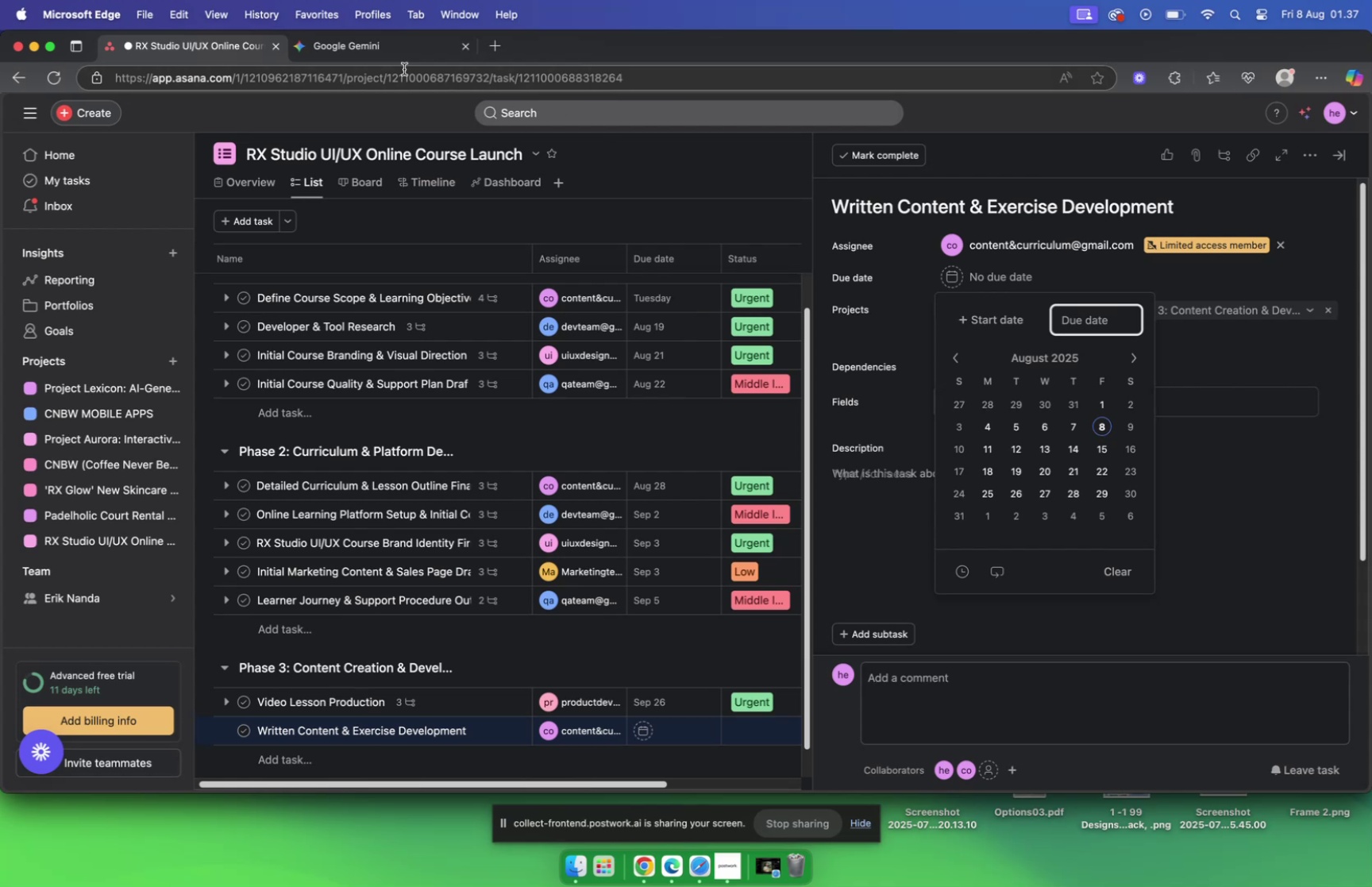 
left_click([392, 48])
 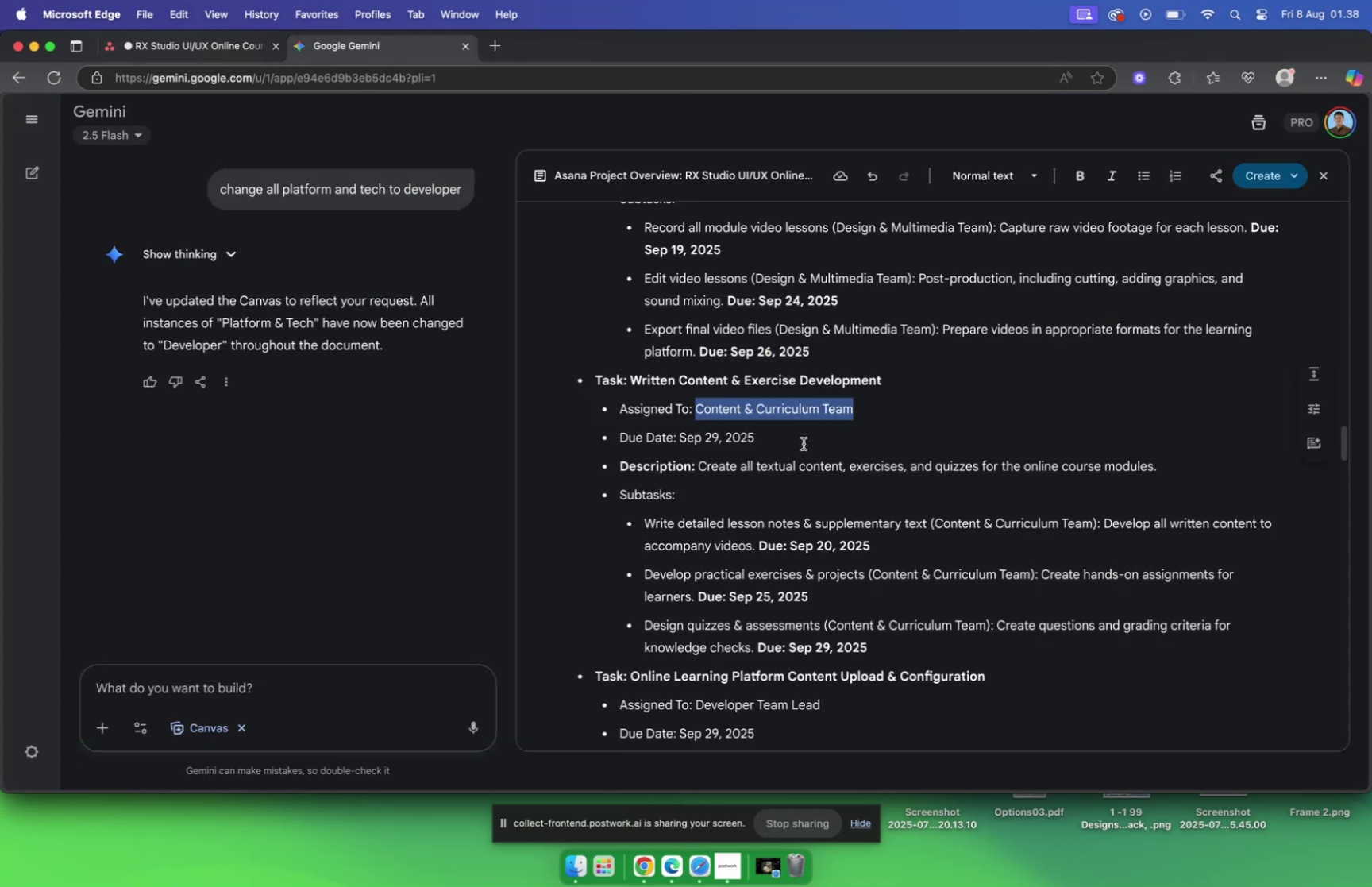 
left_click([192, 49])
 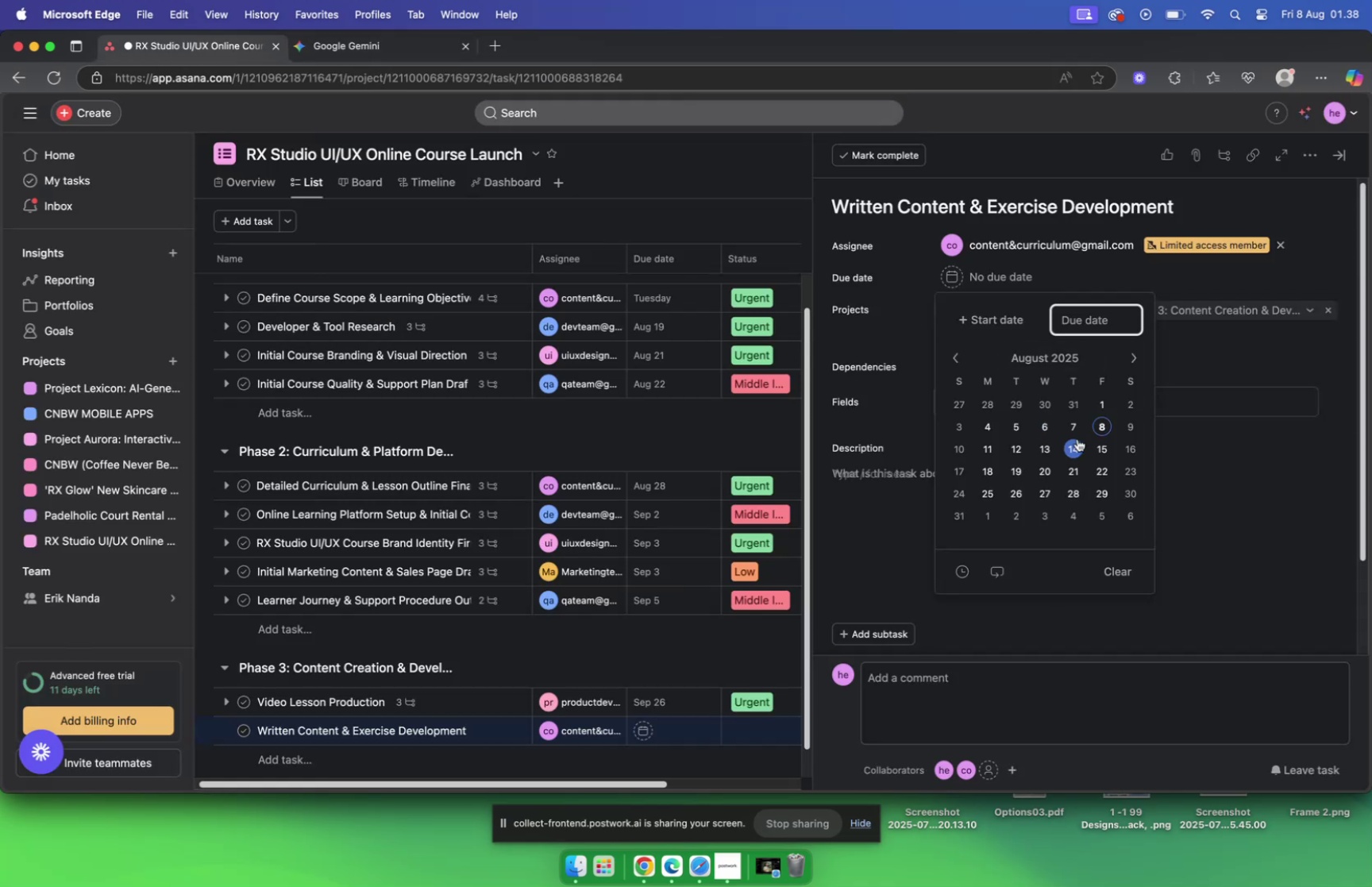 
left_click([1129, 355])
 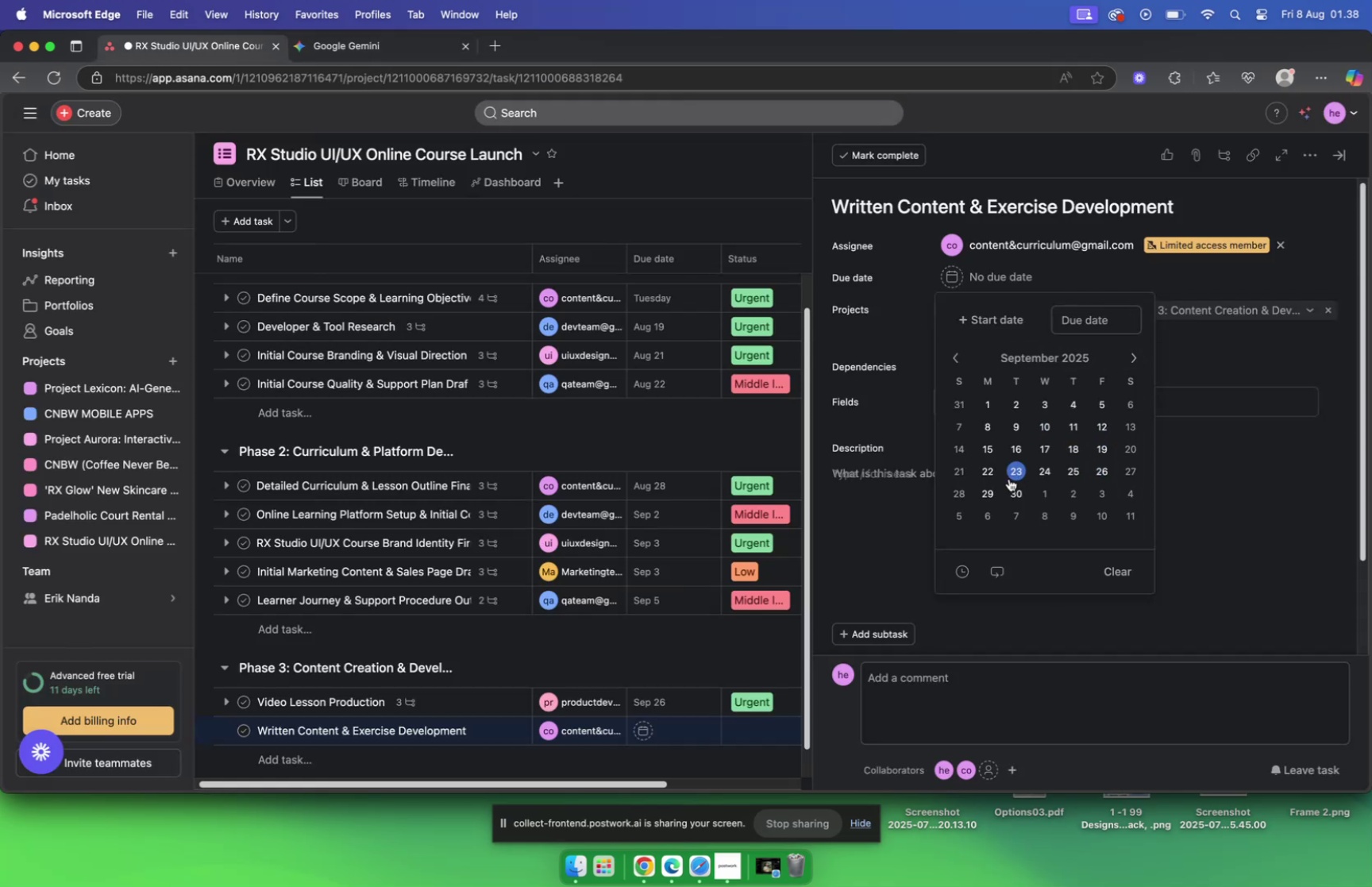 
left_click([993, 488])
 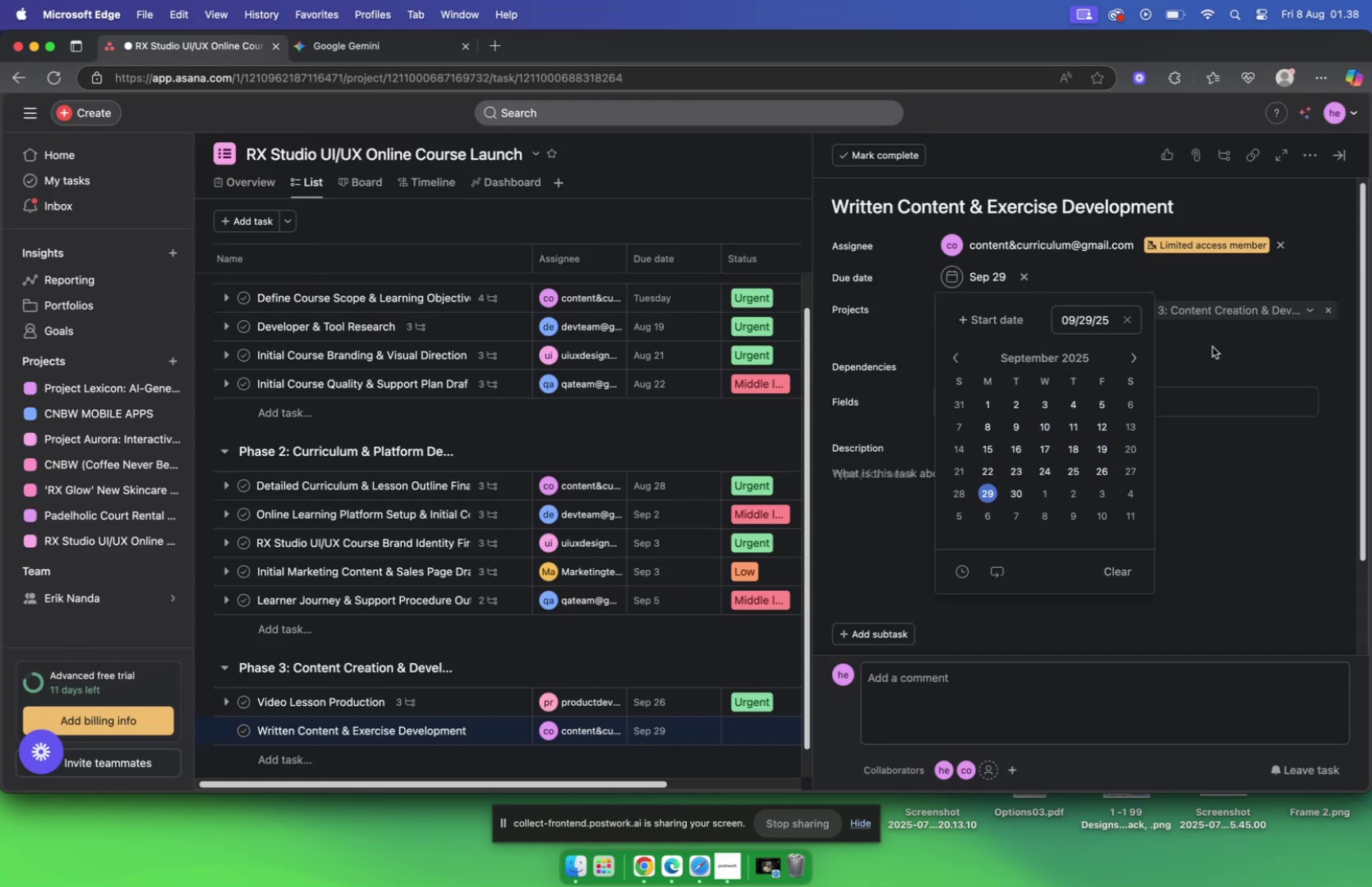 
left_click([1213, 345])
 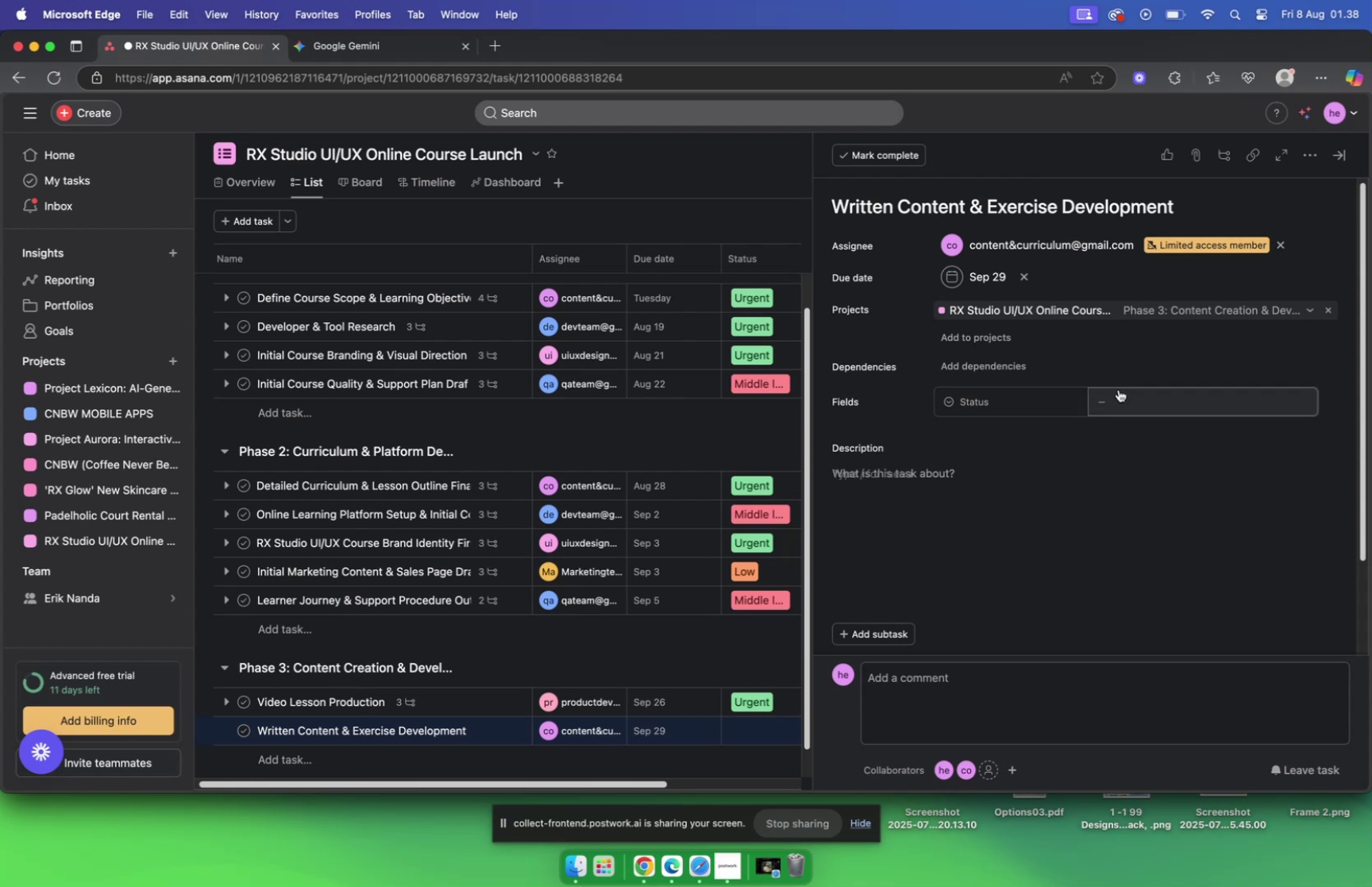 
left_click([1121, 395])
 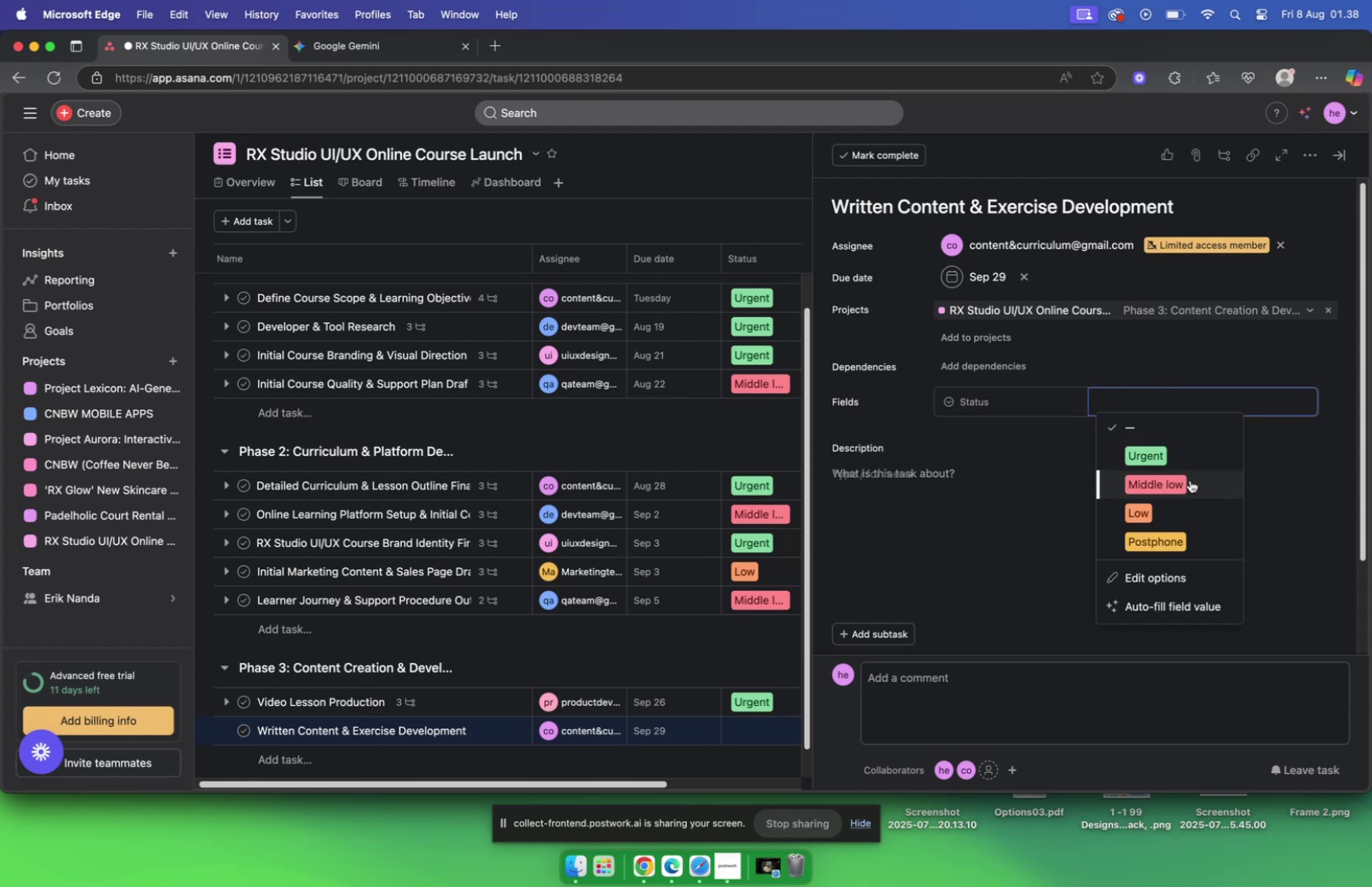 
left_click([1189, 482])
 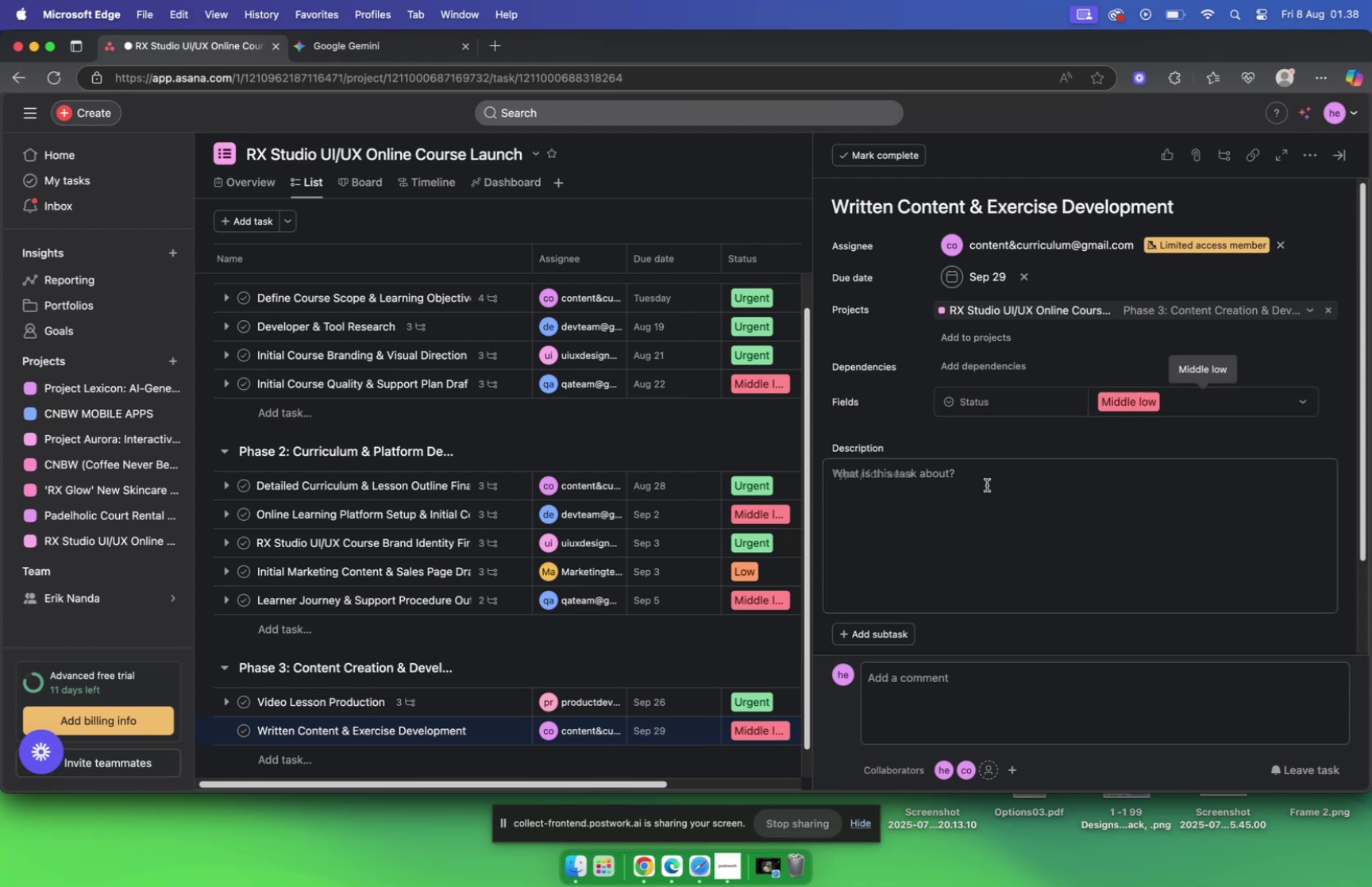 
left_click([985, 484])
 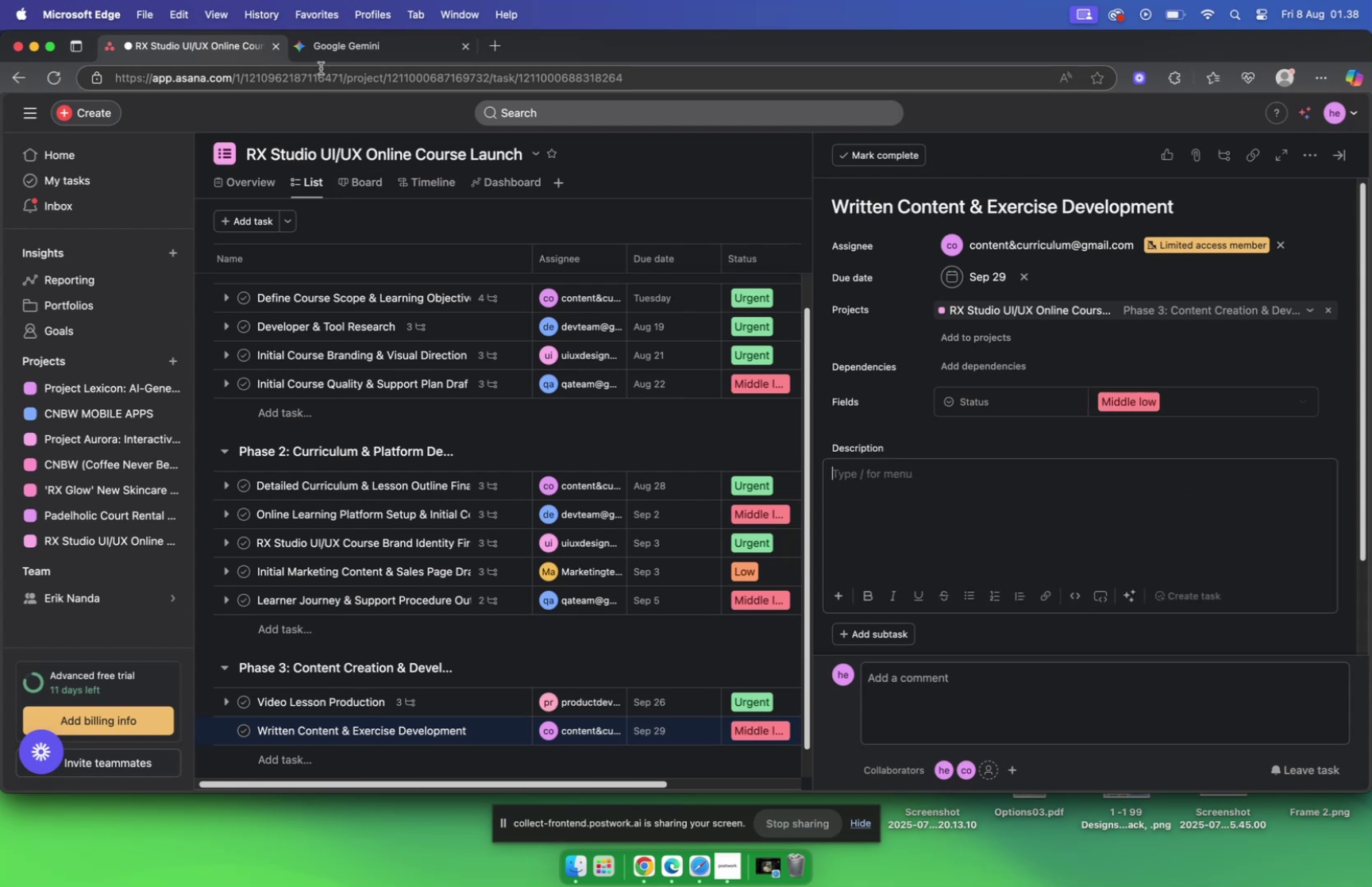 
left_click([324, 40])
 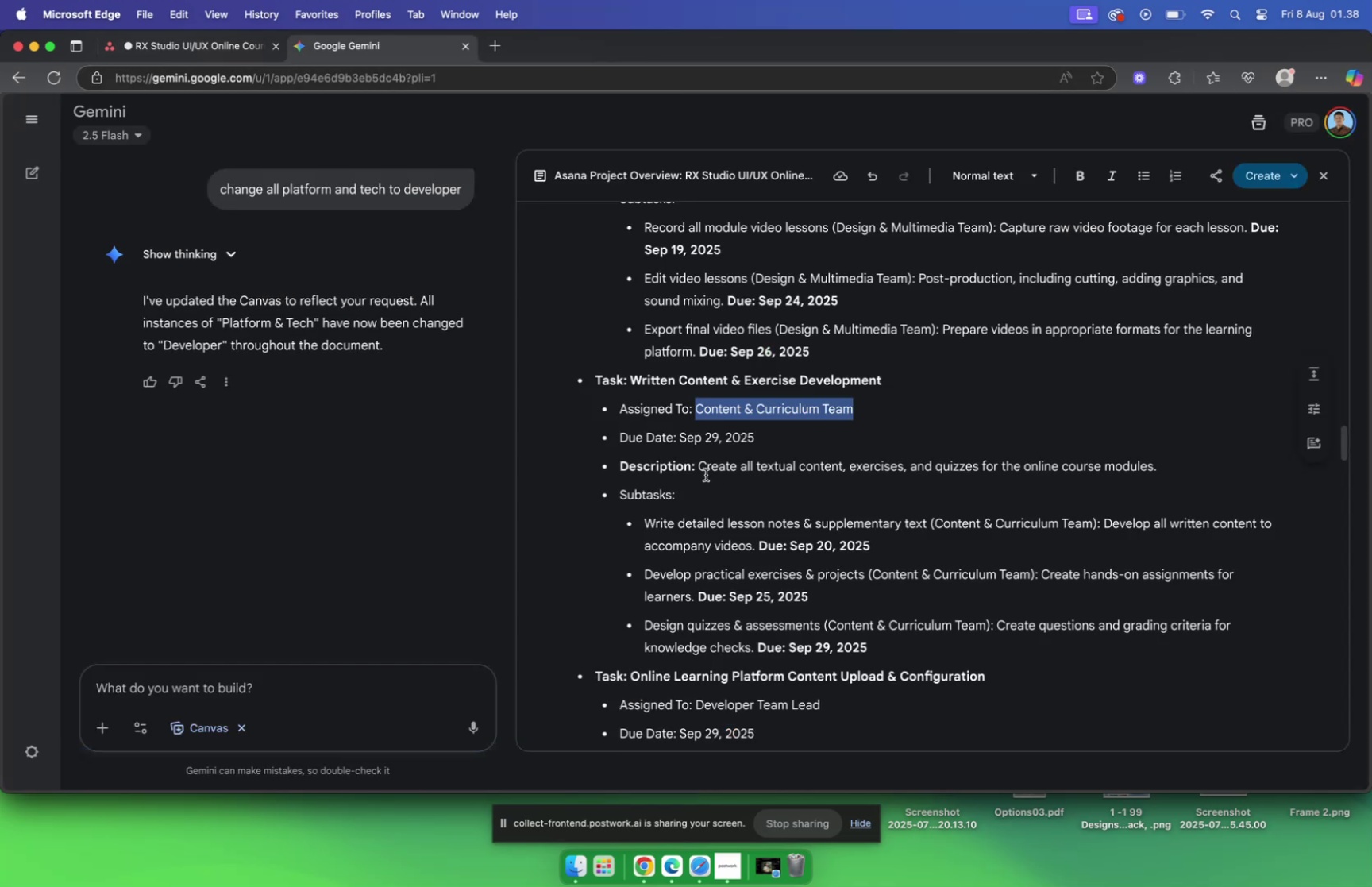 
left_click_drag(start_coordinate=[701, 468], to_coordinate=[1170, 472])
 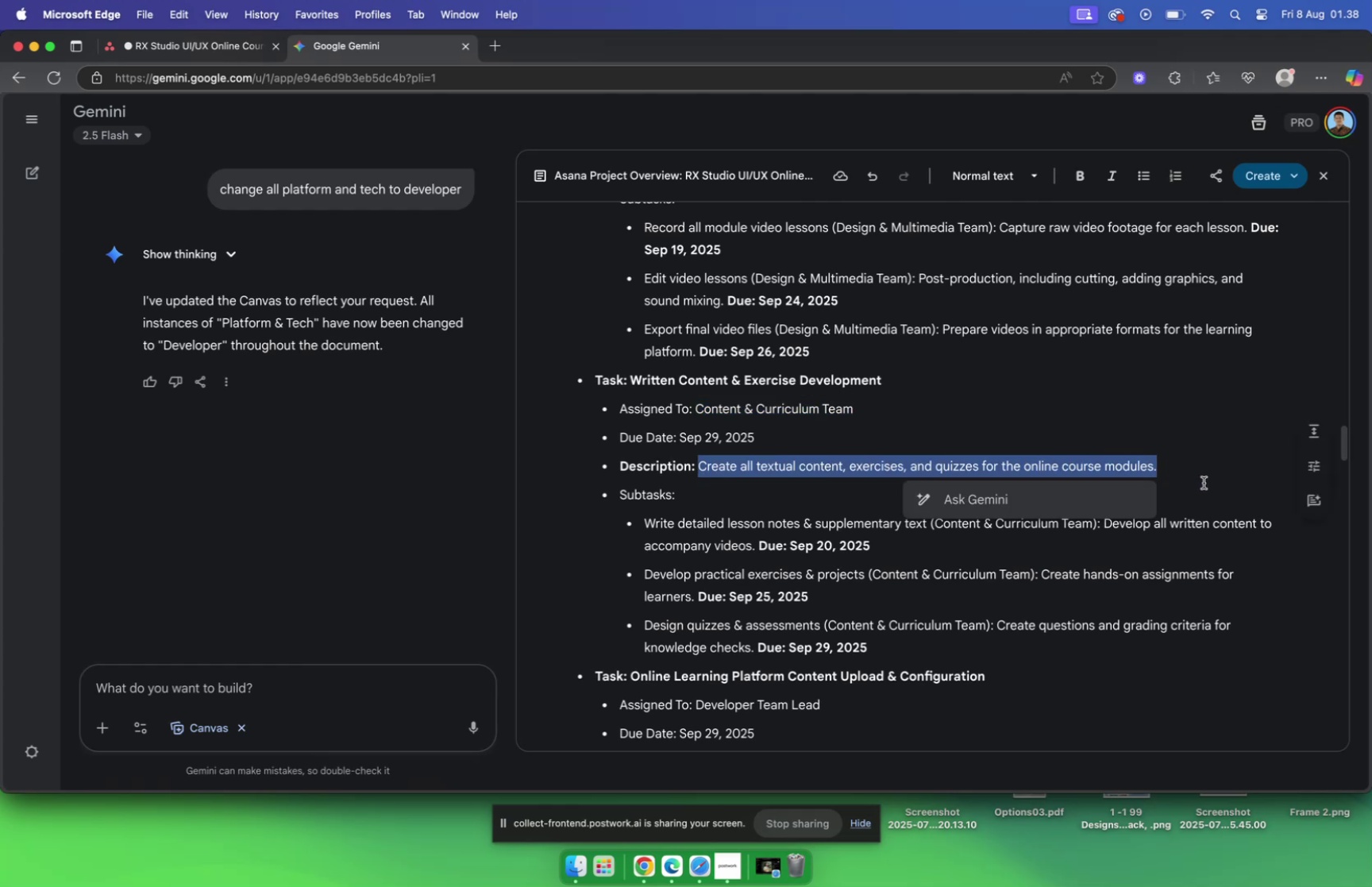 
key(Meta+C)
 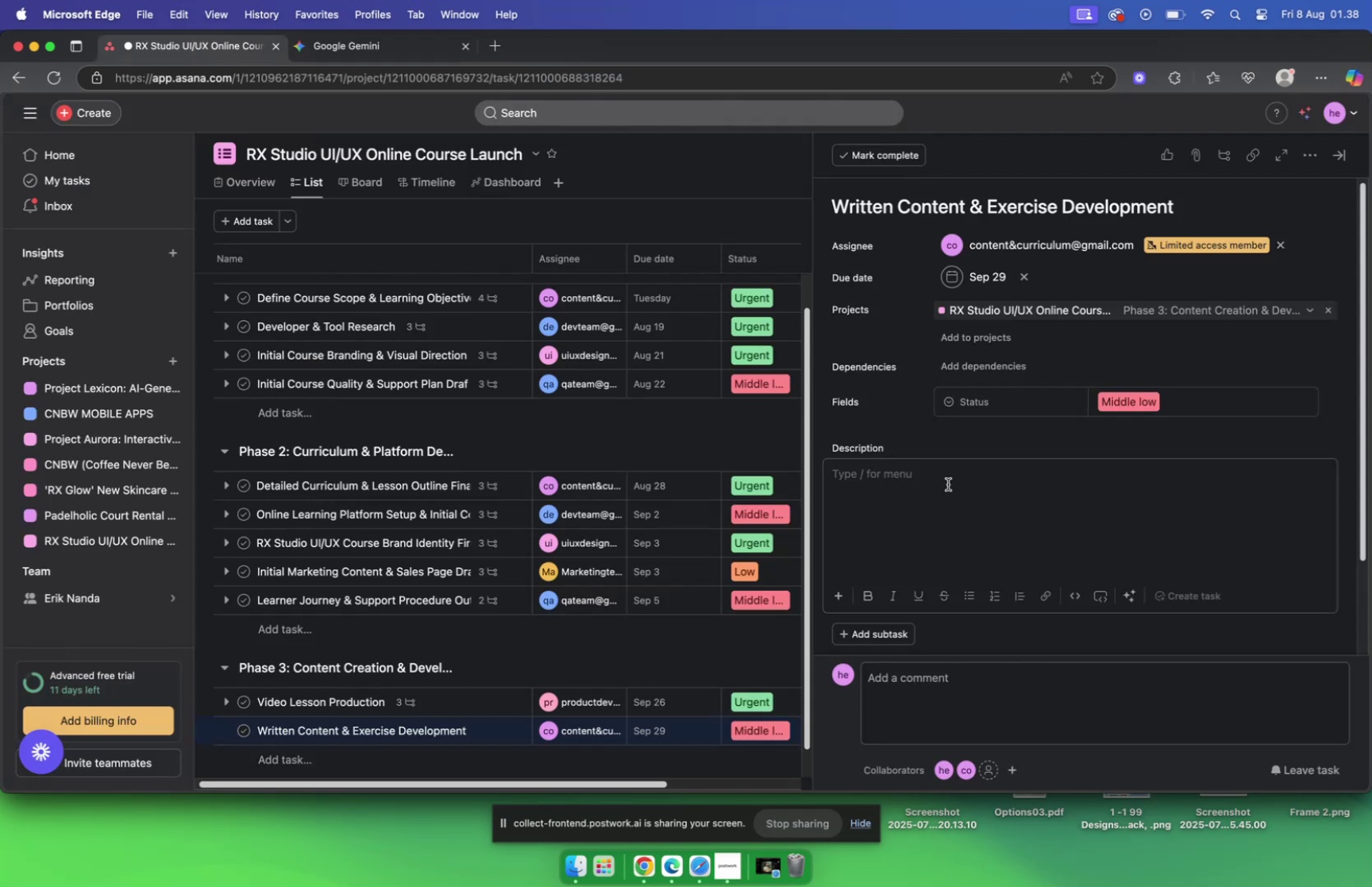 
left_click([947, 481])
 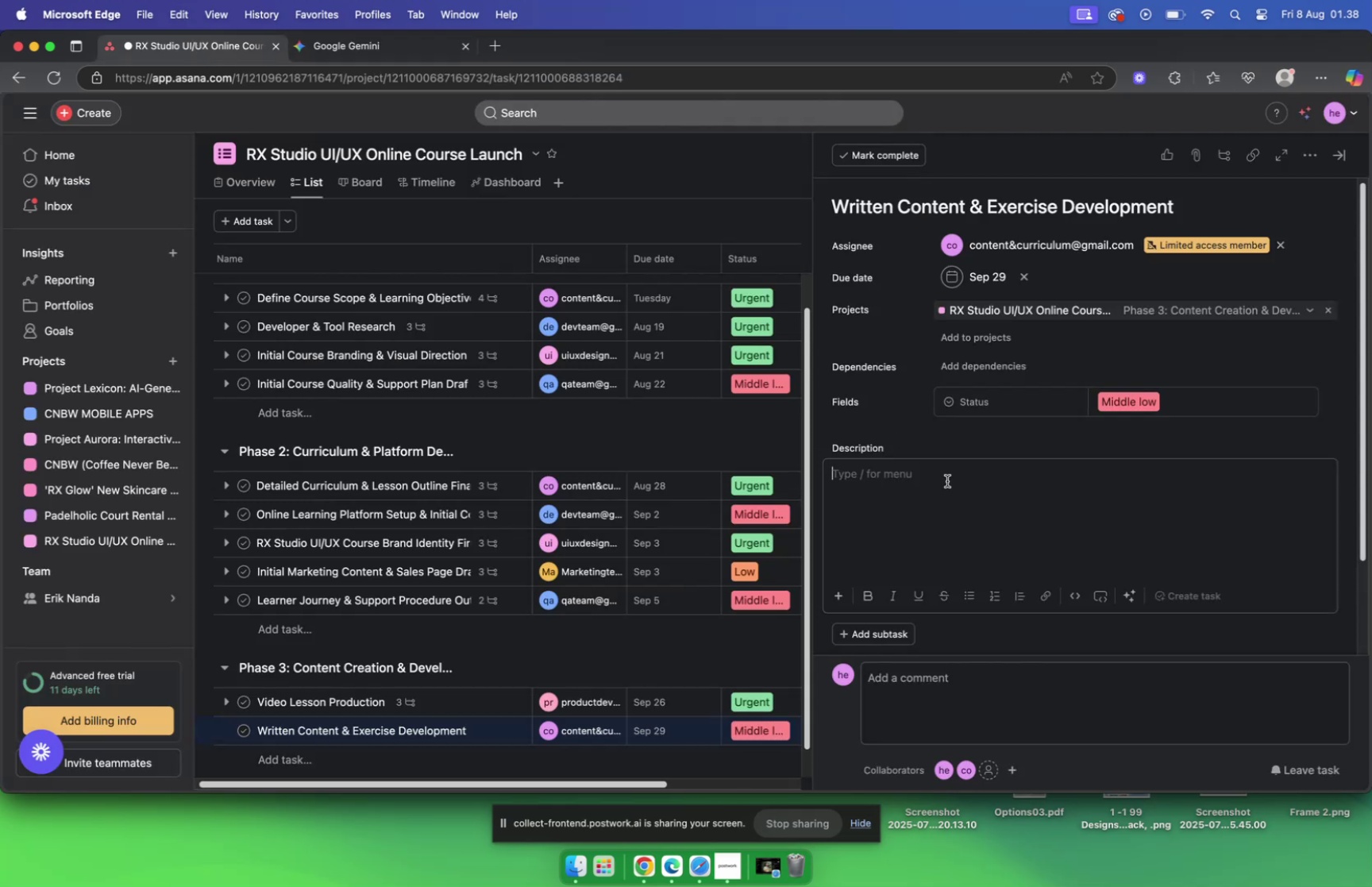 
key(Meta+V)
 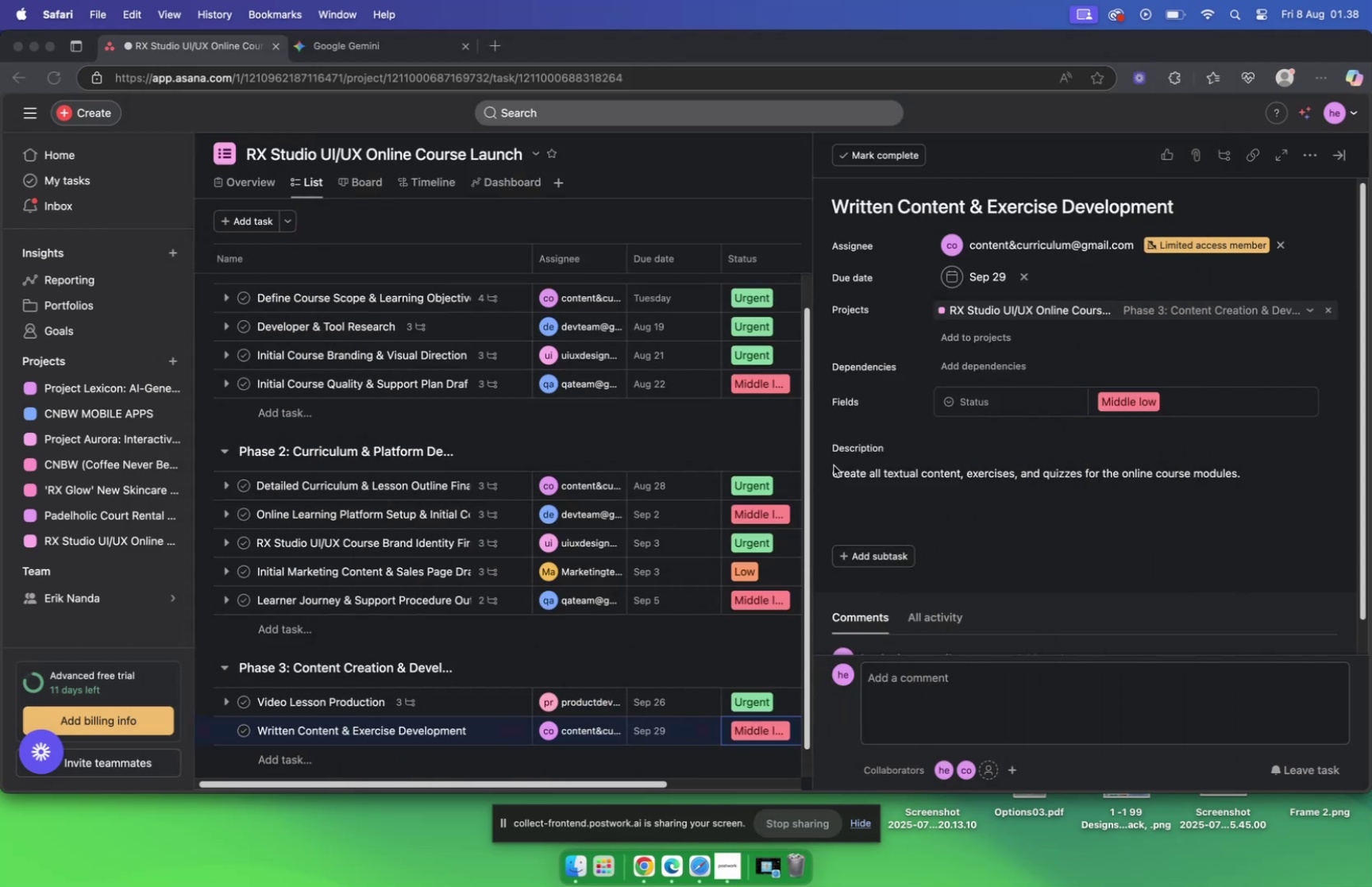 
wait(17.3)
 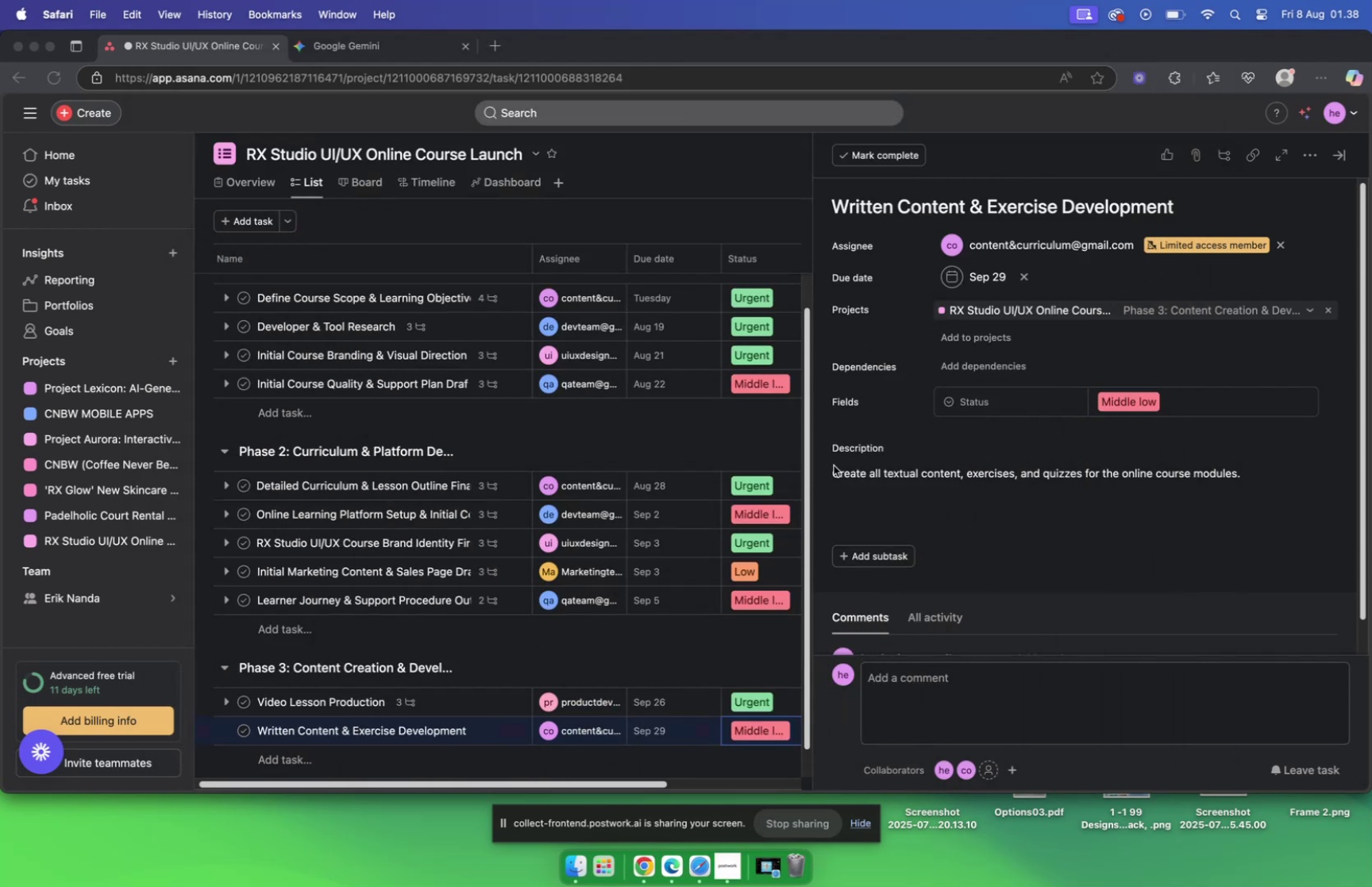 
scroll: coordinate [676, 558], scroll_direction: down, amount: 7.0
 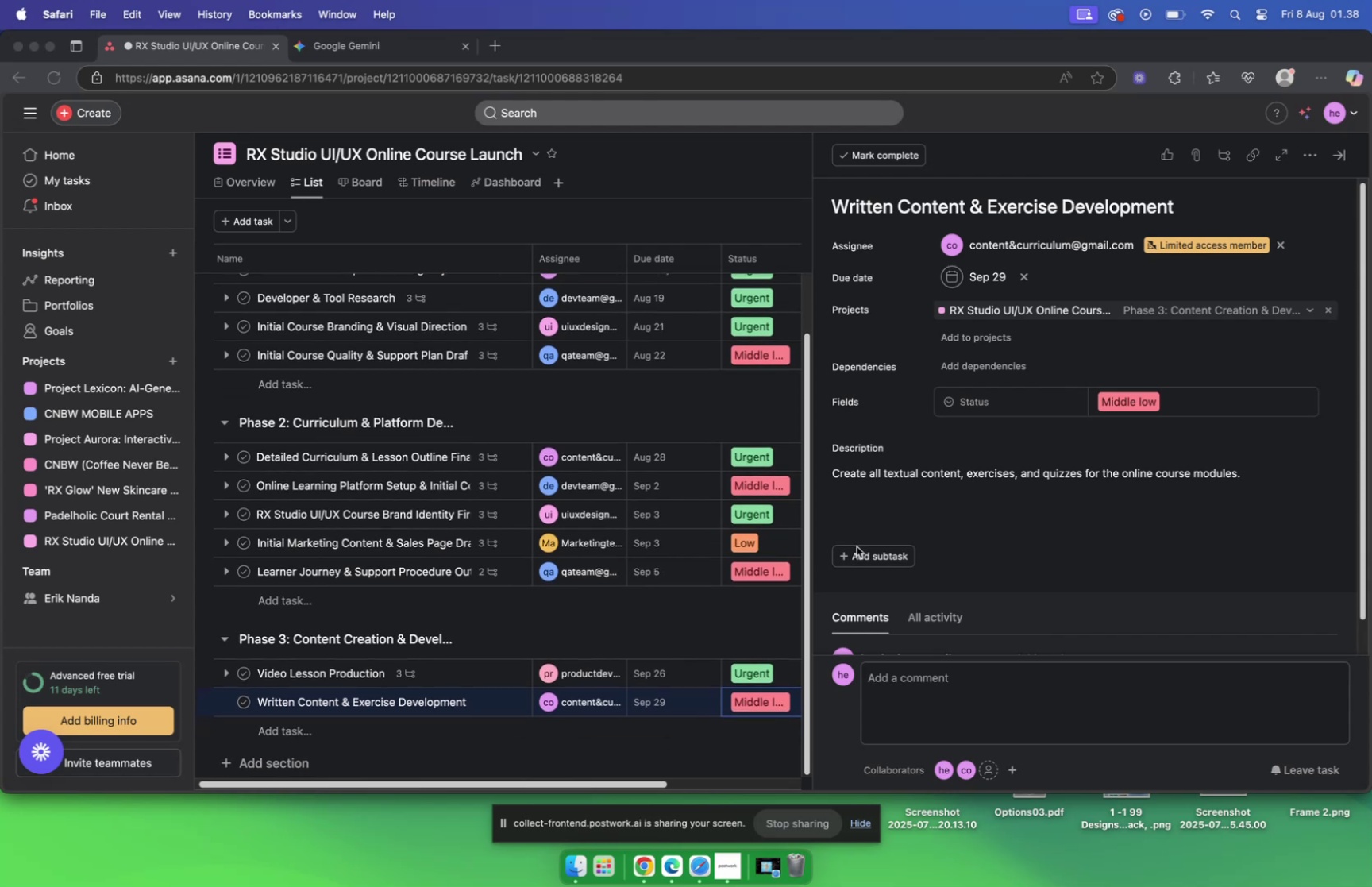 
left_click([867, 558])
 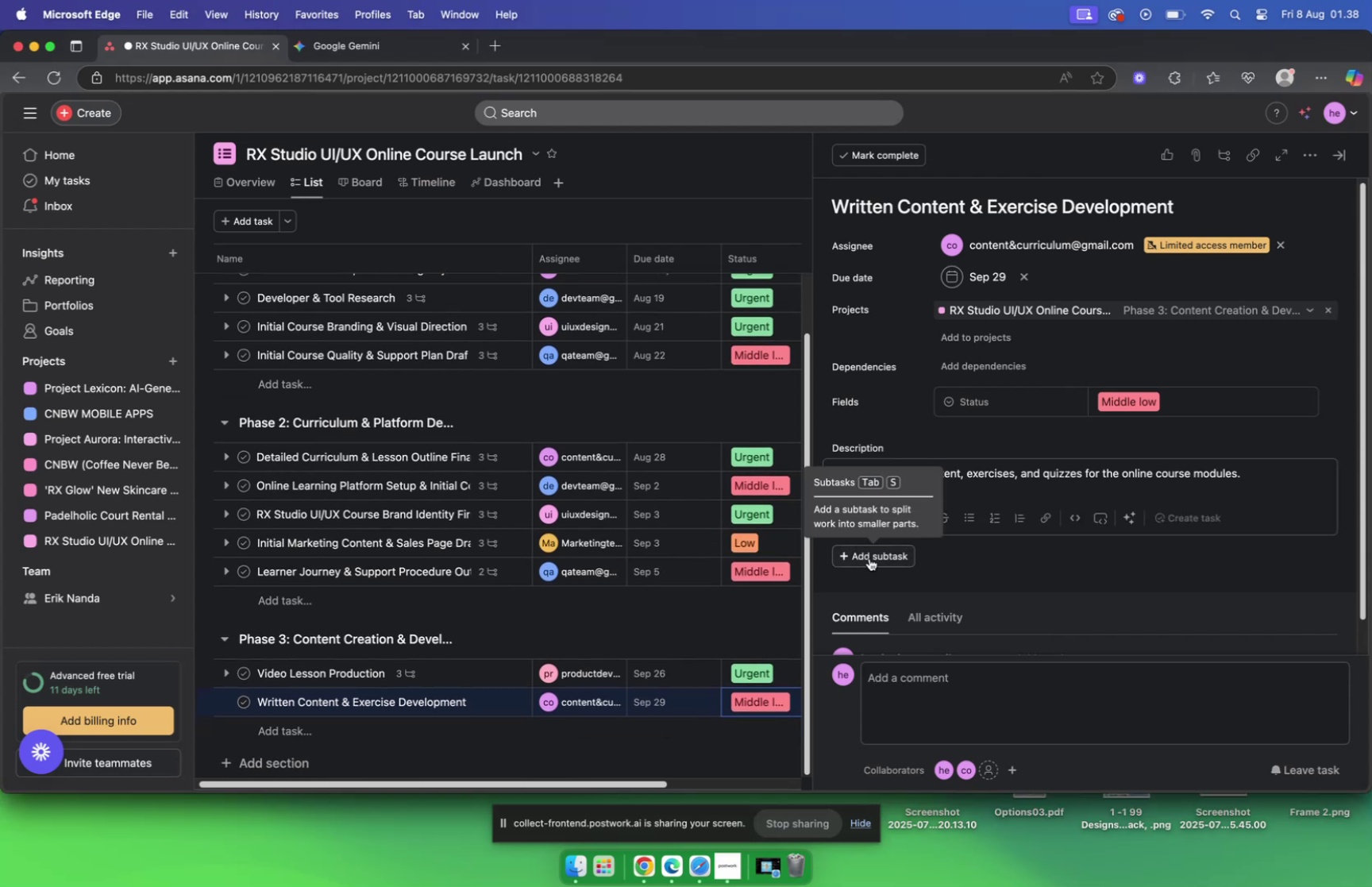 
left_click([869, 557])
 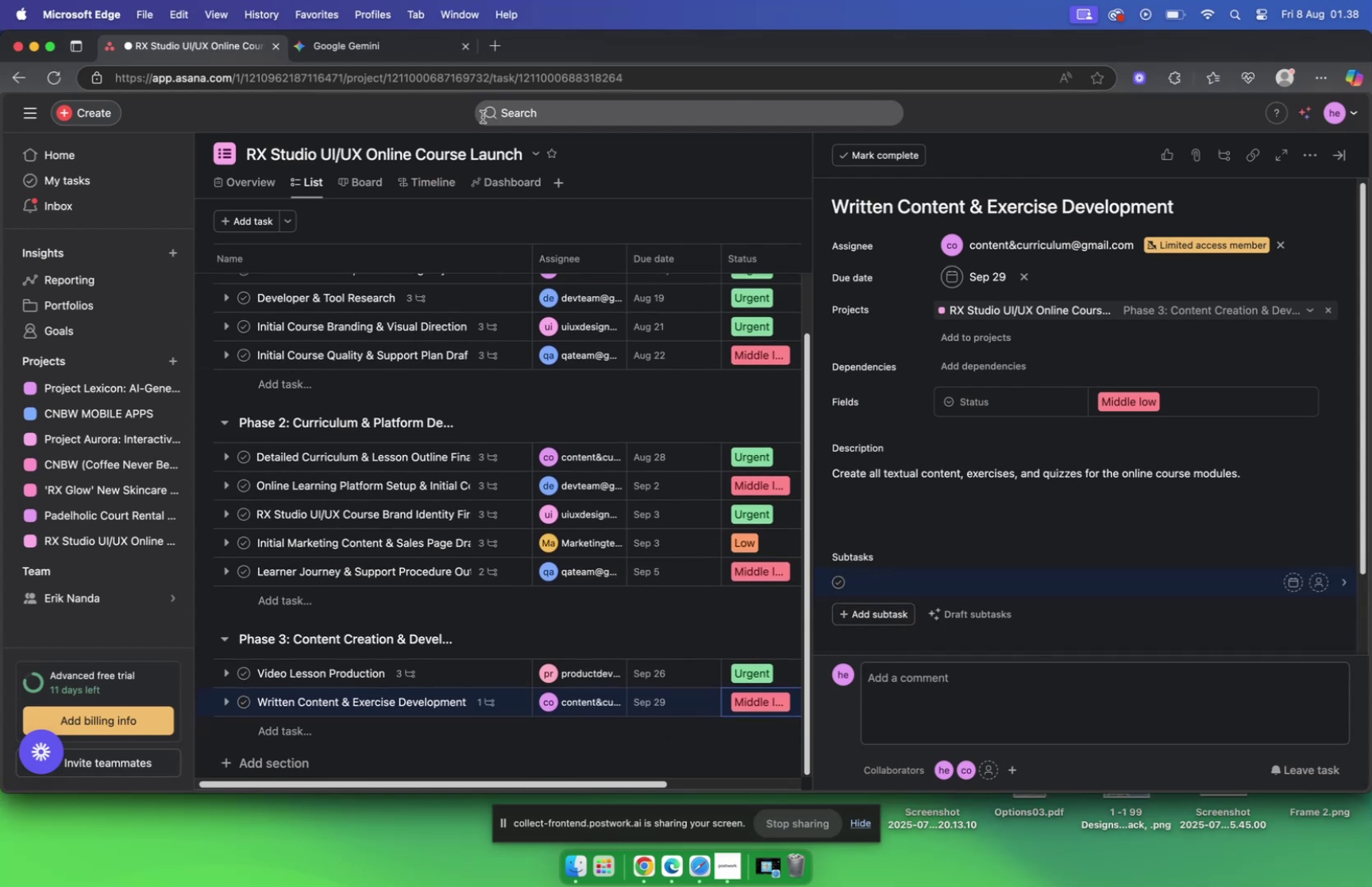 
left_click([361, 45])
 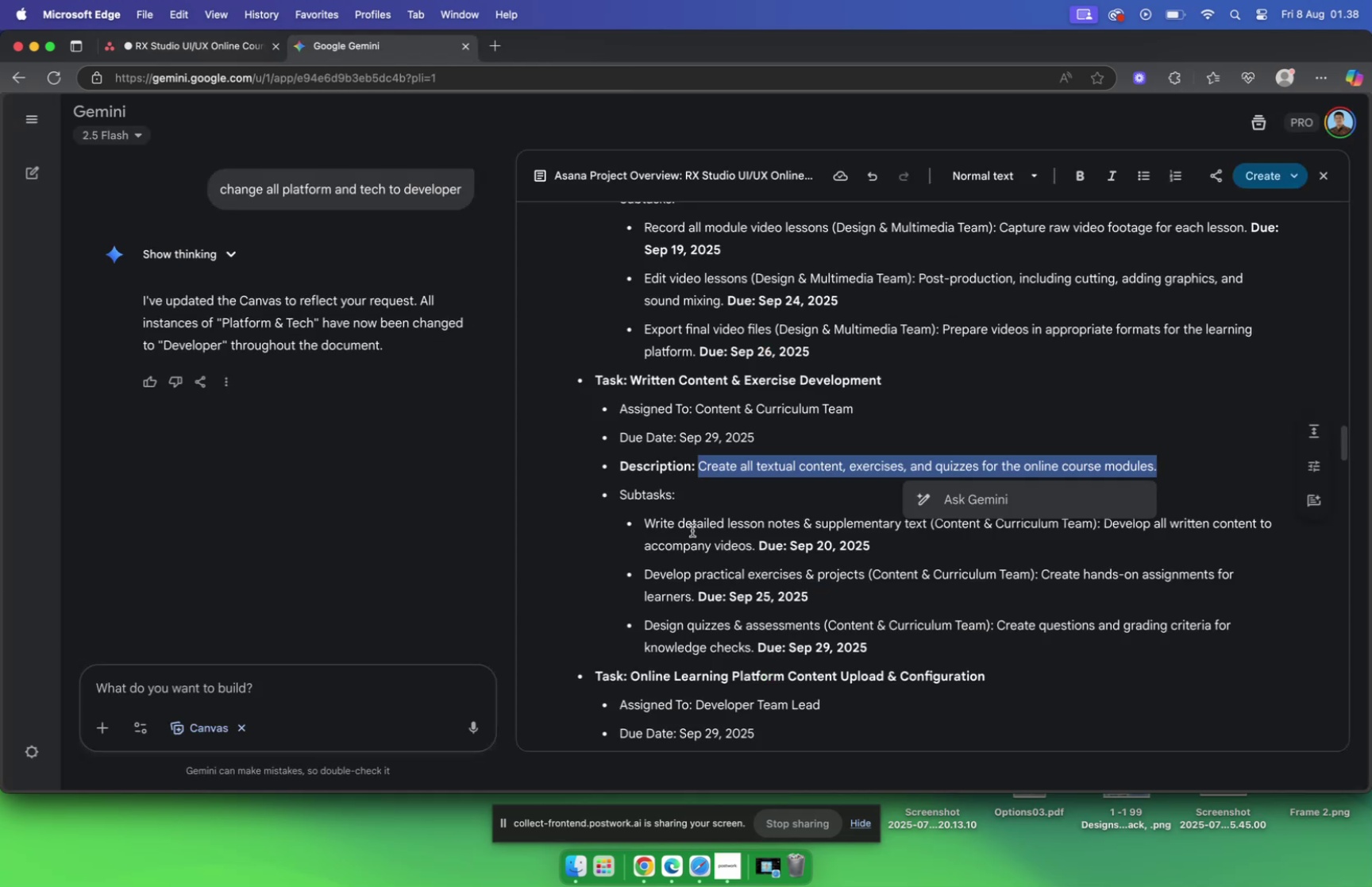 
left_click_drag(start_coordinate=[642, 522], to_coordinate=[929, 519])
 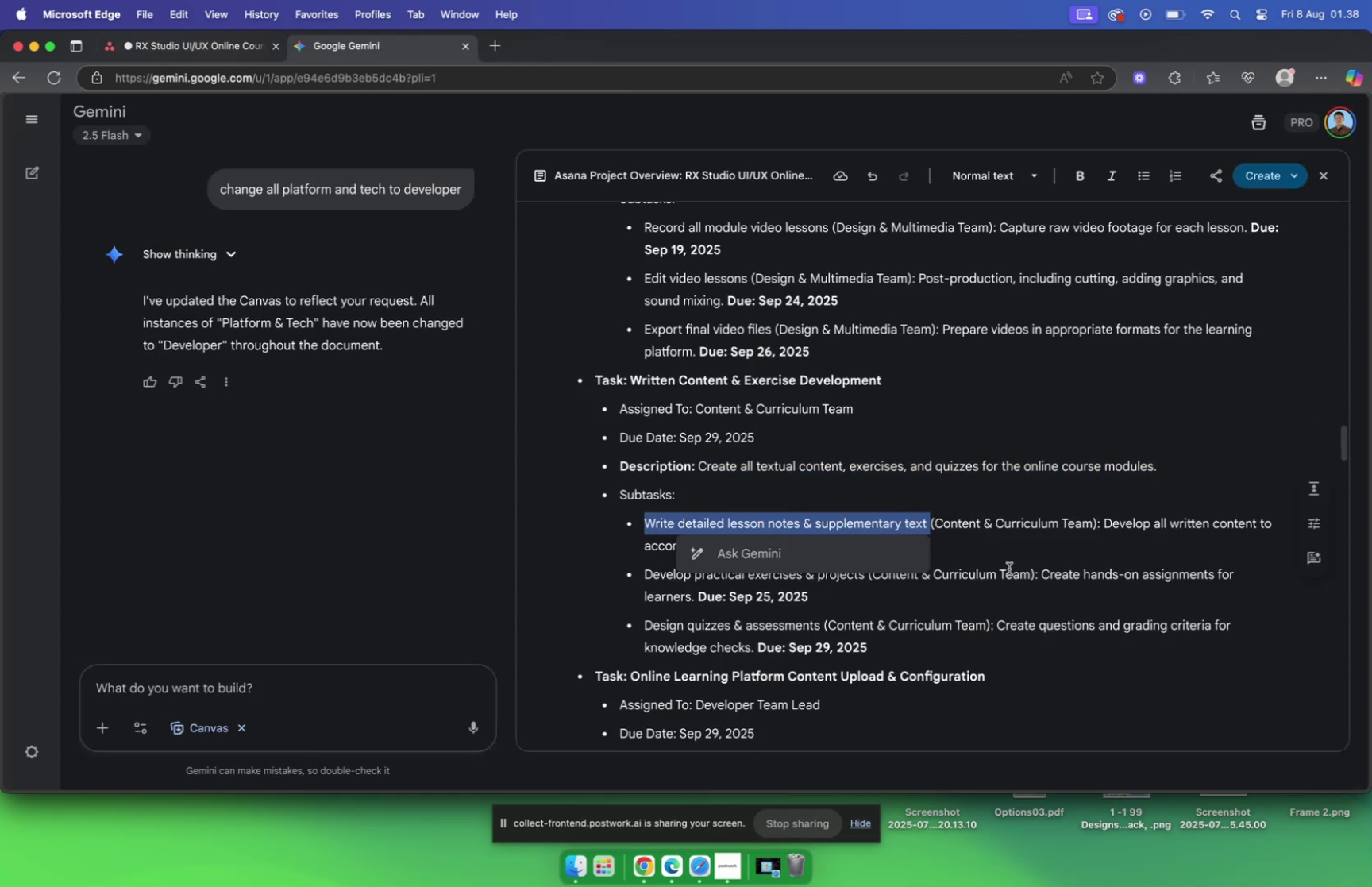 
key(Meta+C)
 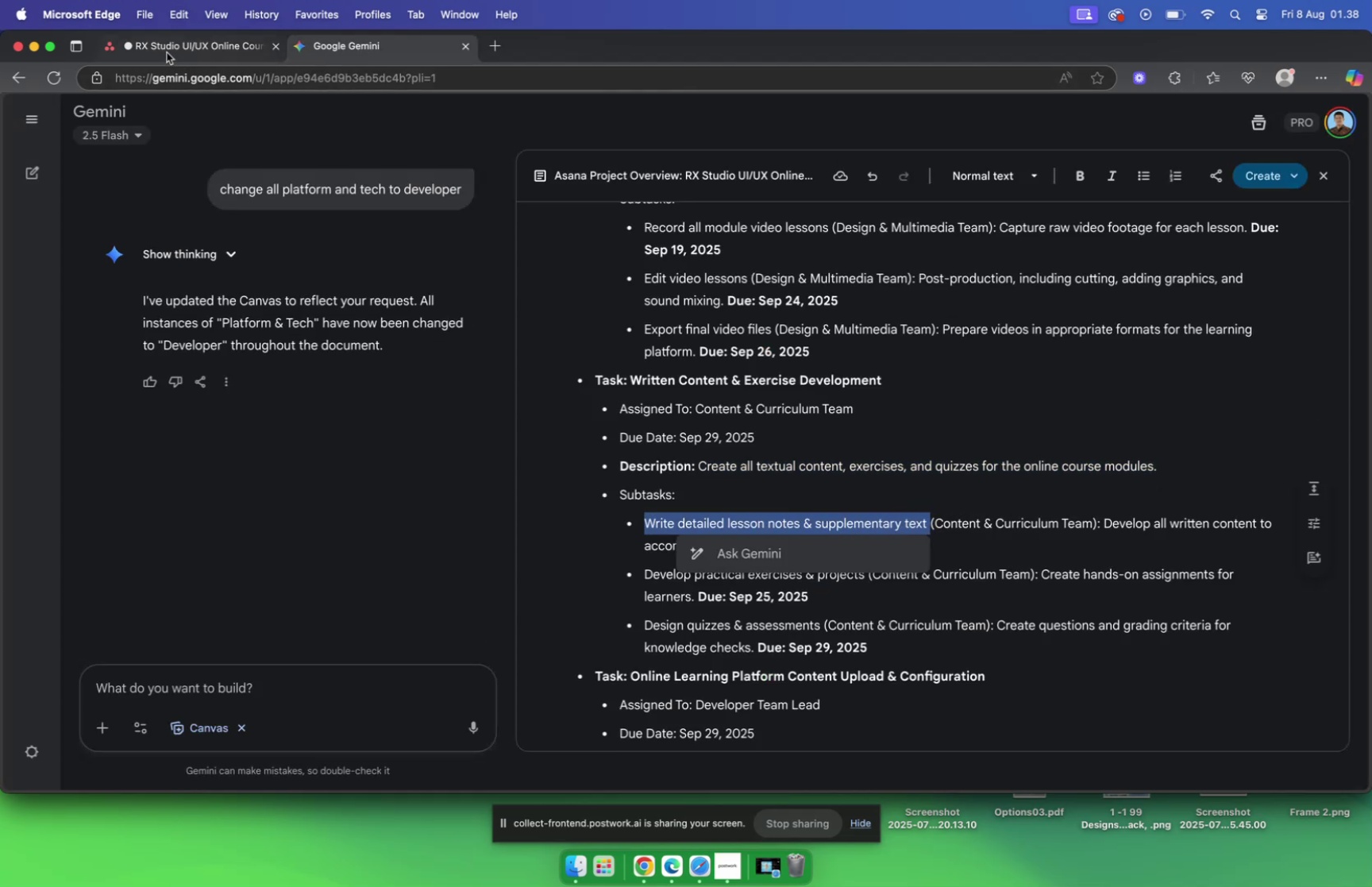 
left_click([167, 43])
 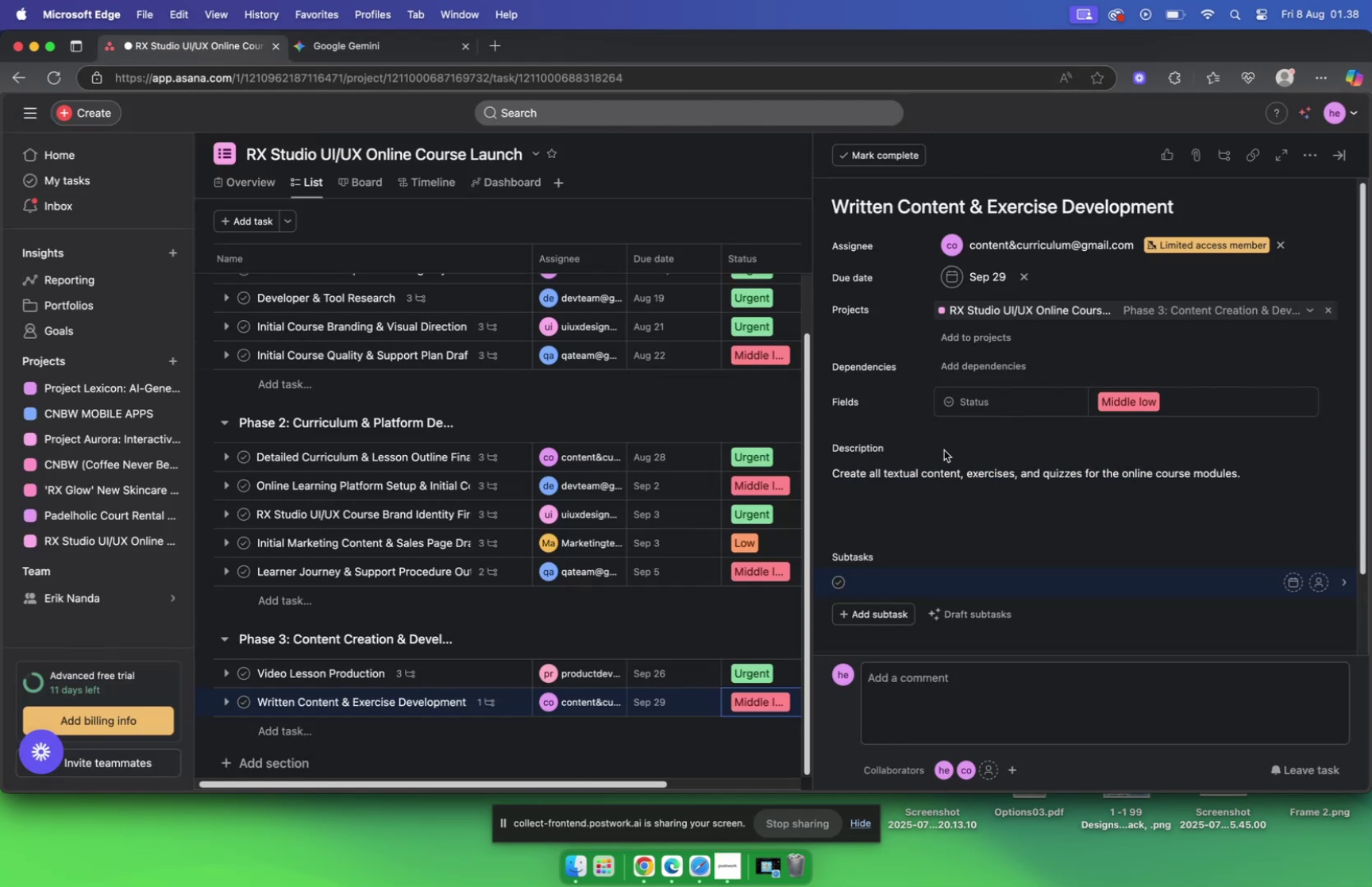 
key(Meta+V)
 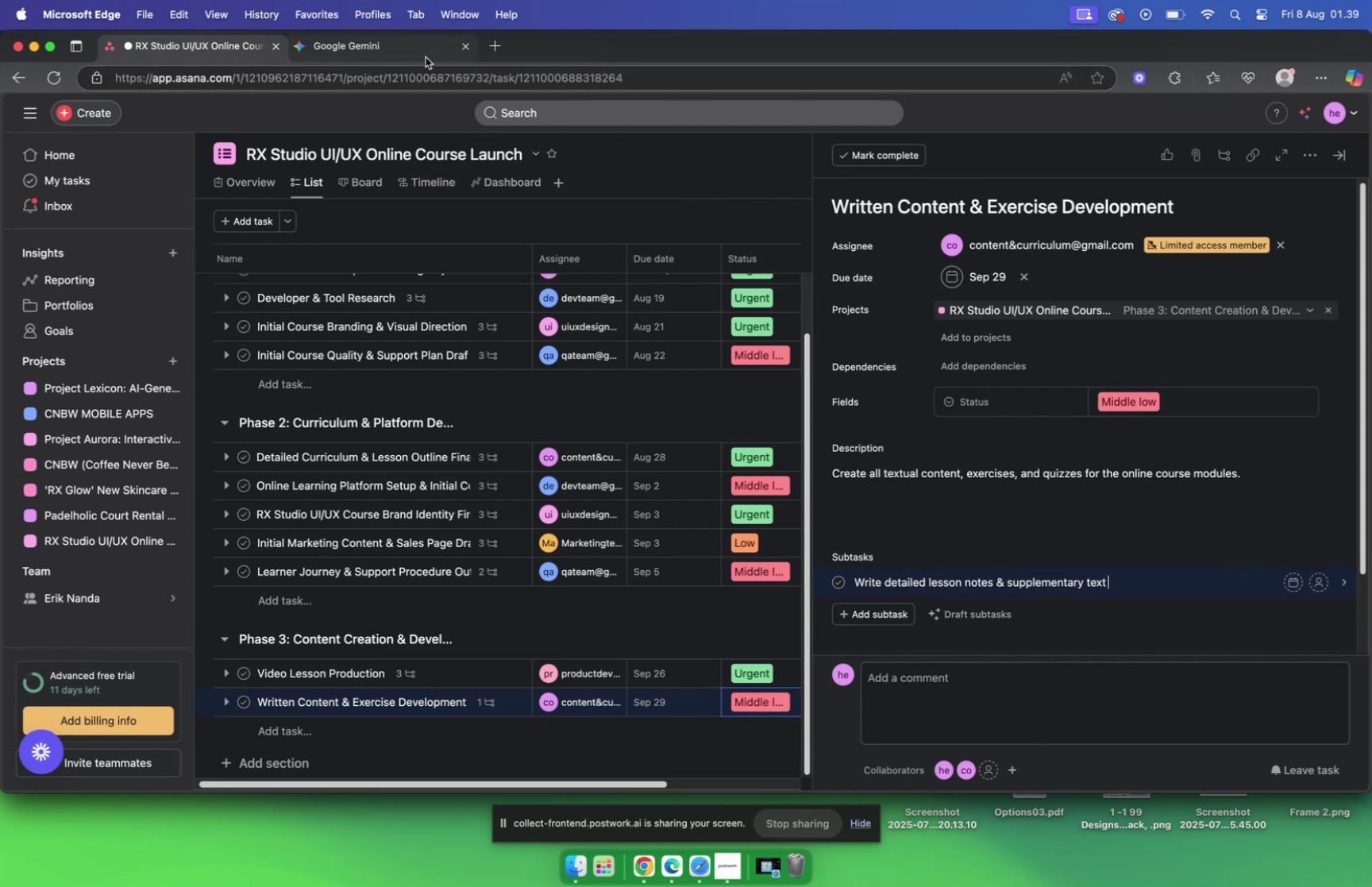 
left_click([343, 48])
 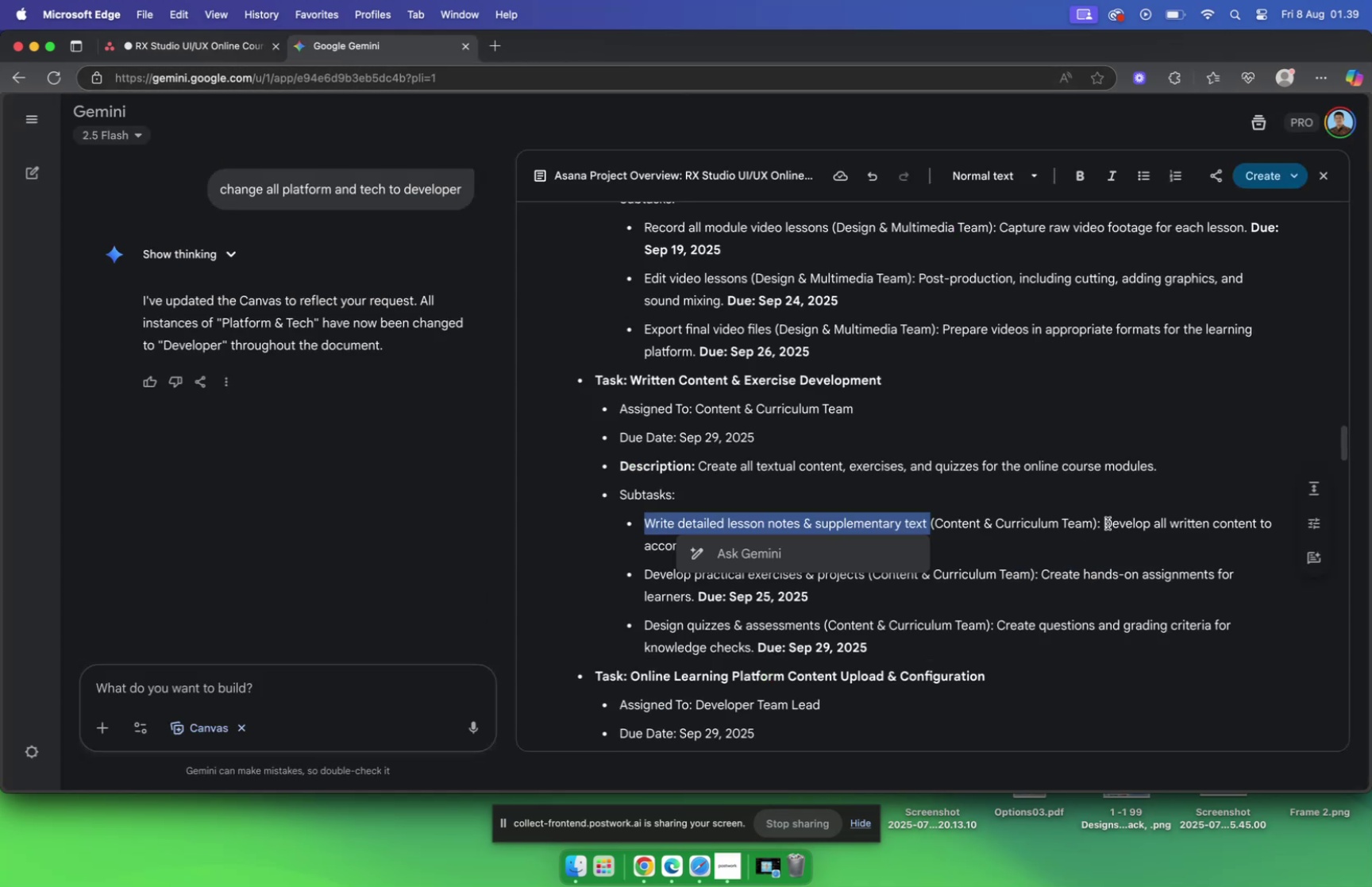 
left_click_drag(start_coordinate=[1105, 523], to_coordinate=[753, 546])
 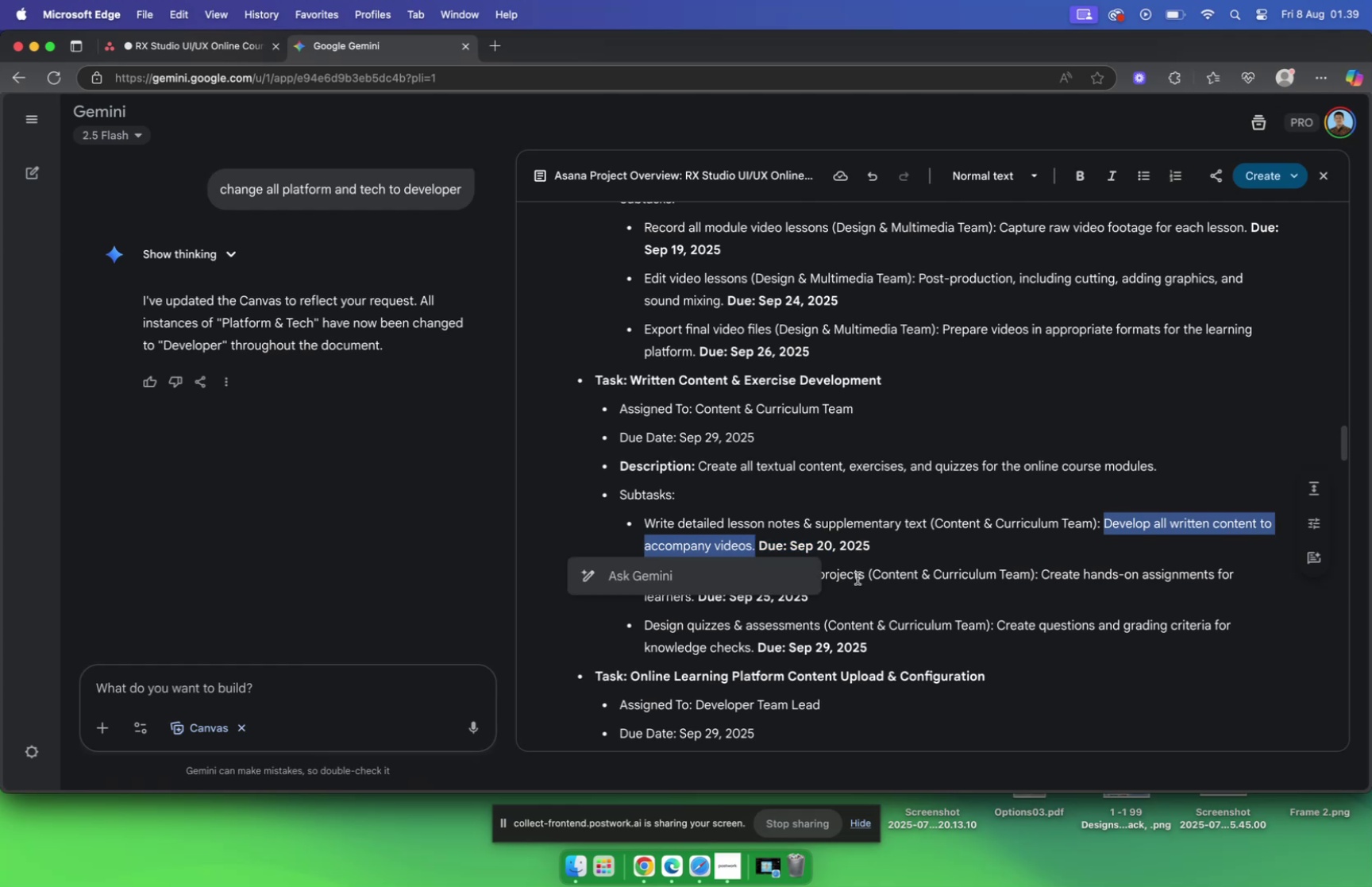 
key(Meta+C)
 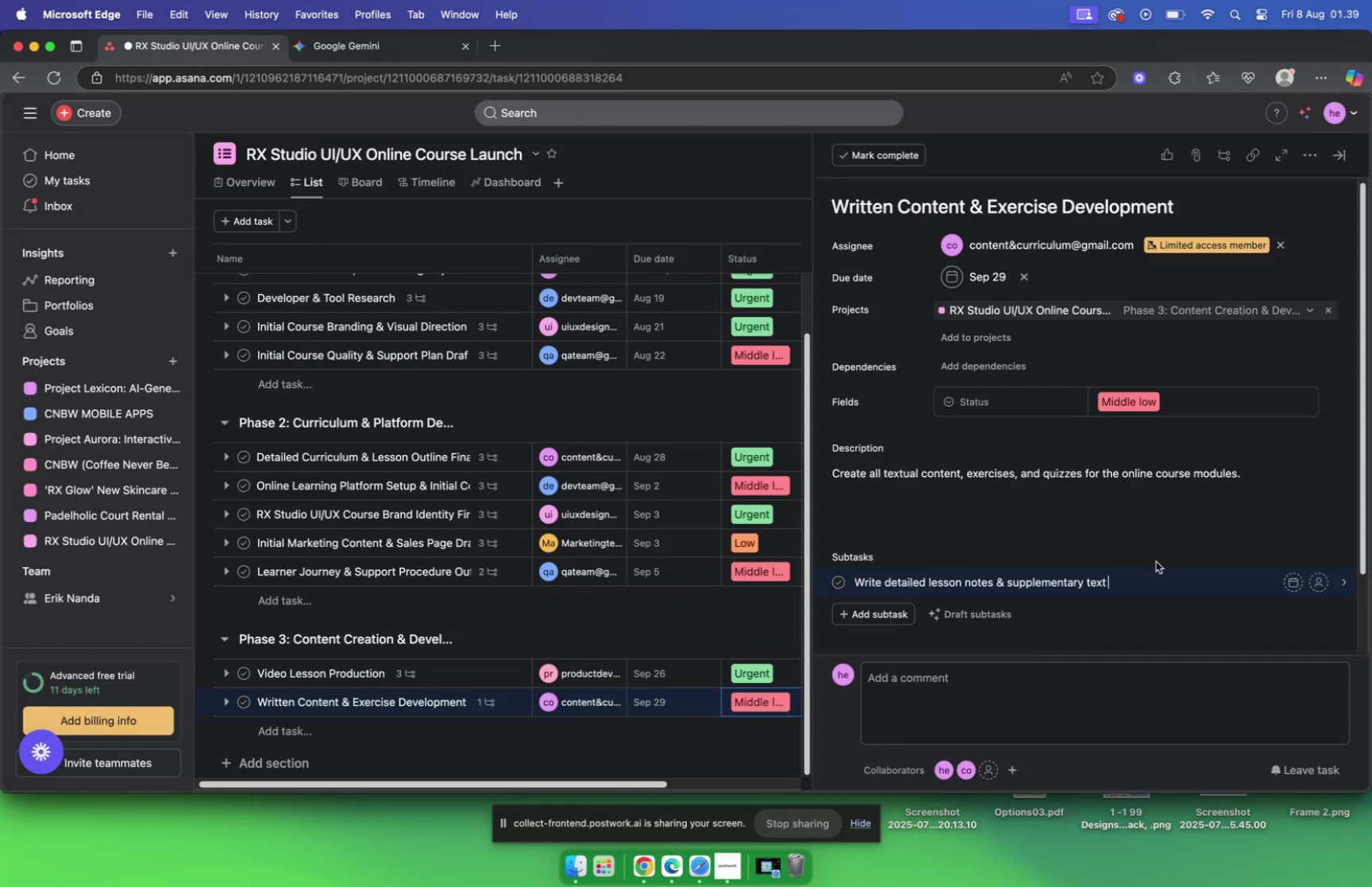 
left_click([1289, 580])
 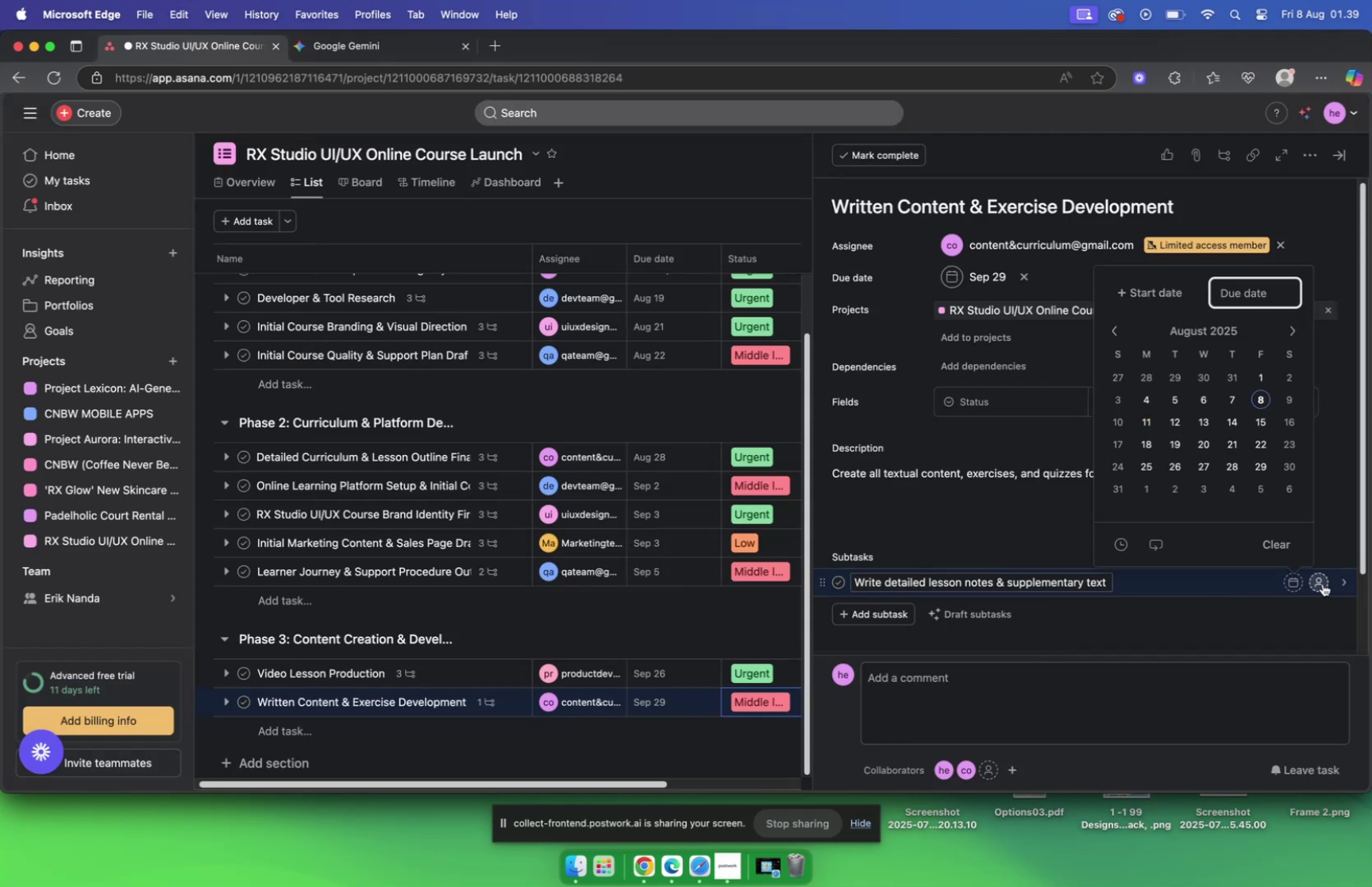 
left_click([1323, 583])
 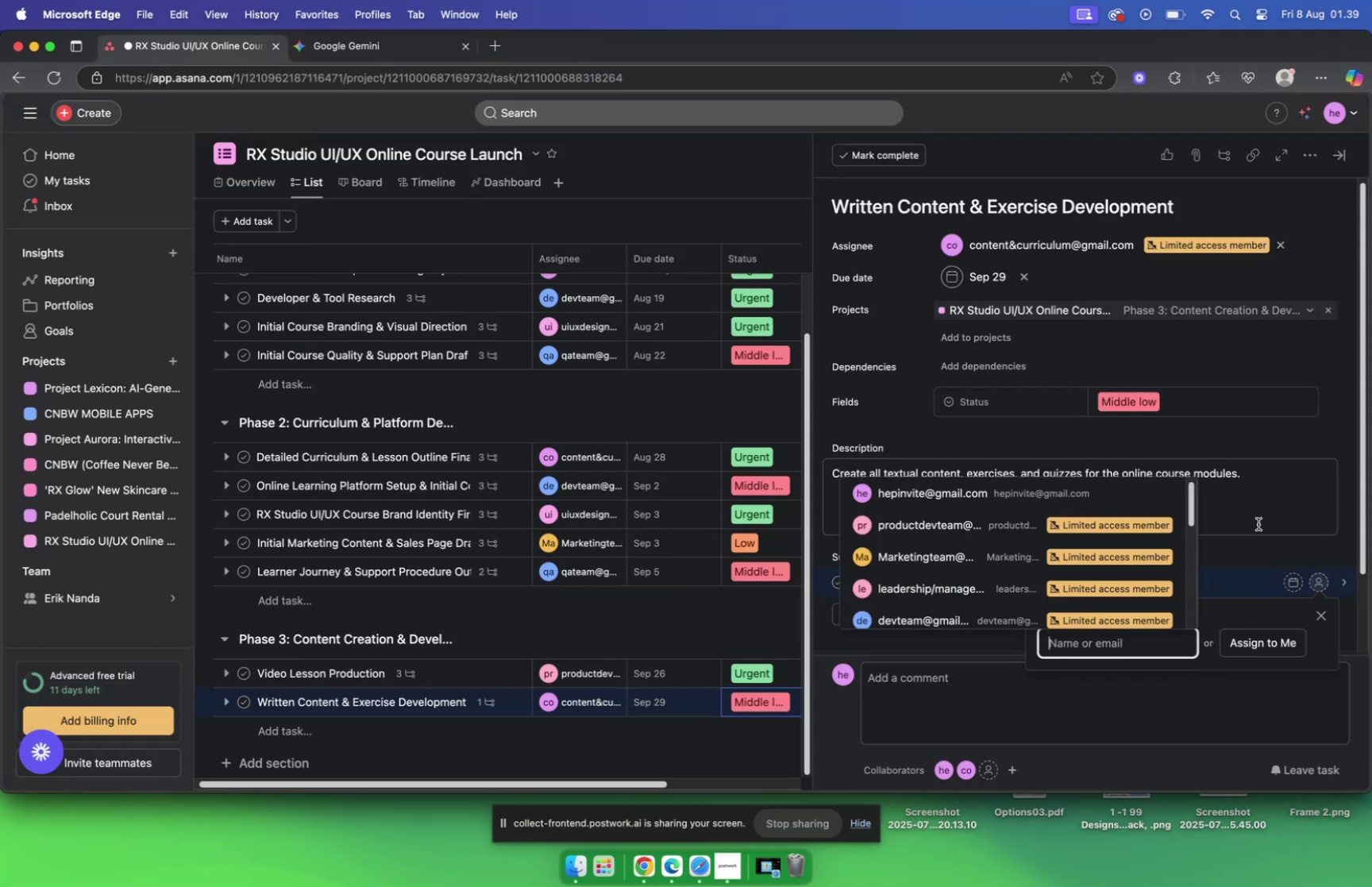 
left_click([1262, 545])
 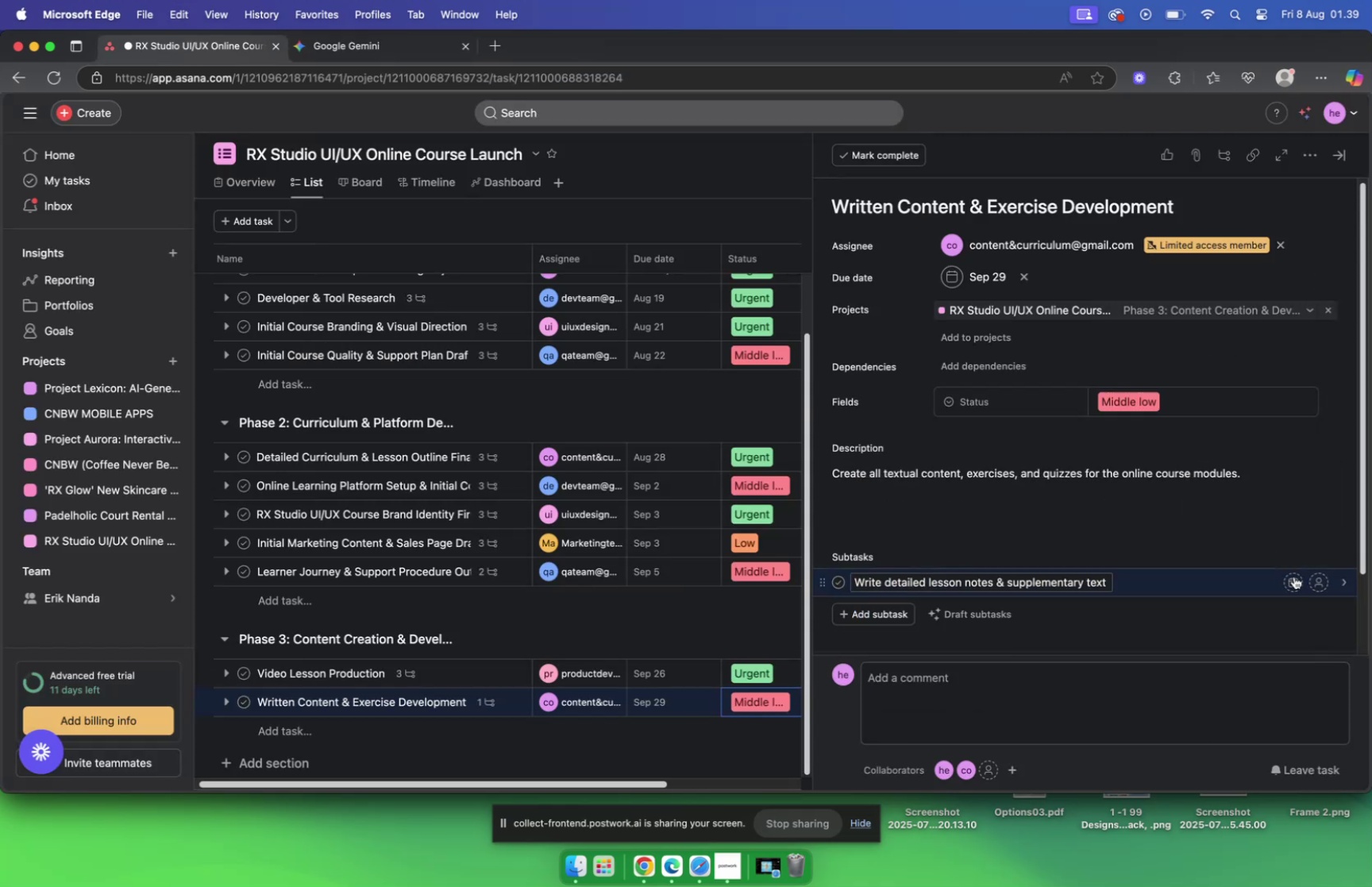 
left_click([1294, 576])
 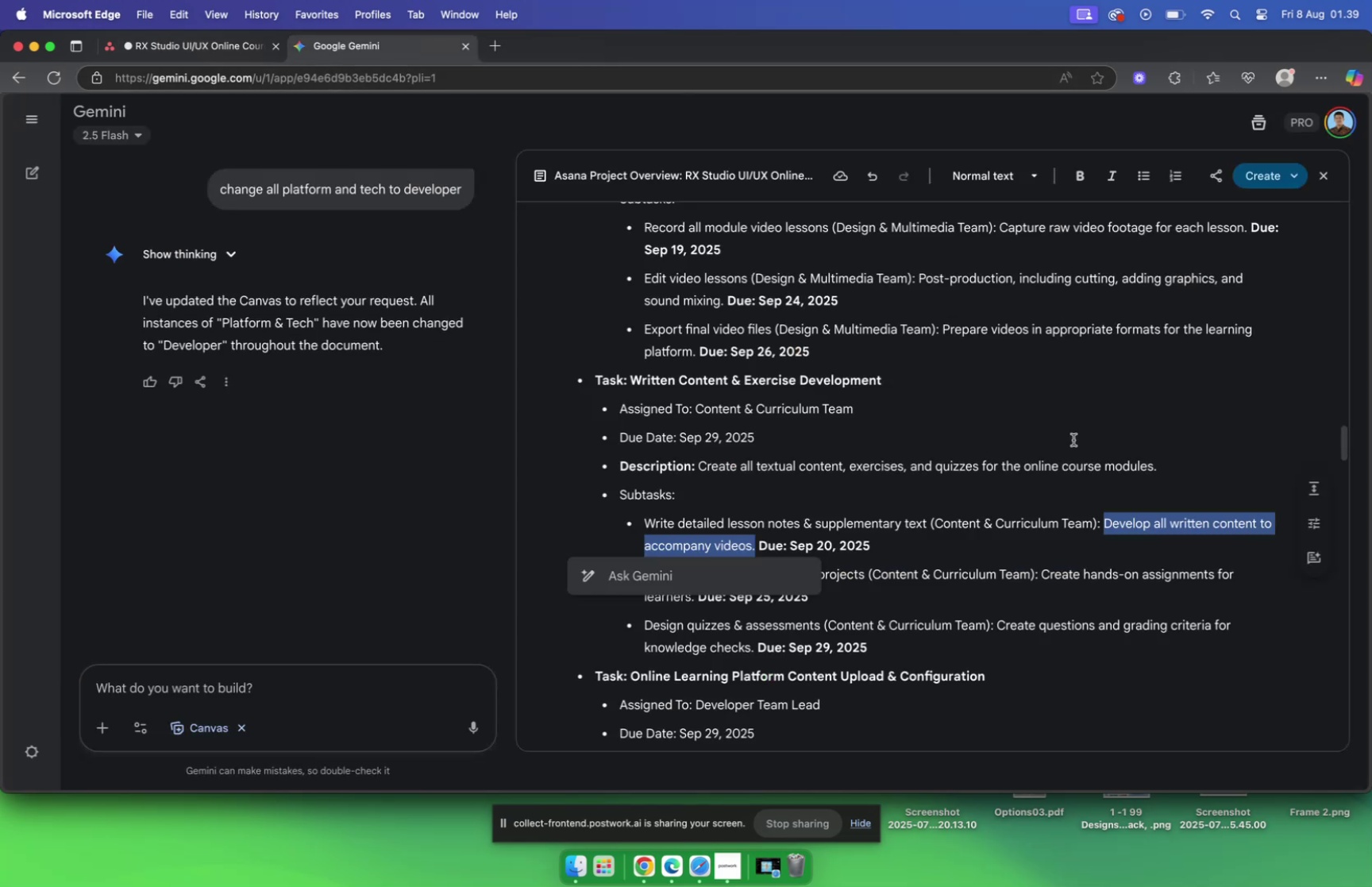 
hold_key(key=CommandLeft, duration=0.5)
 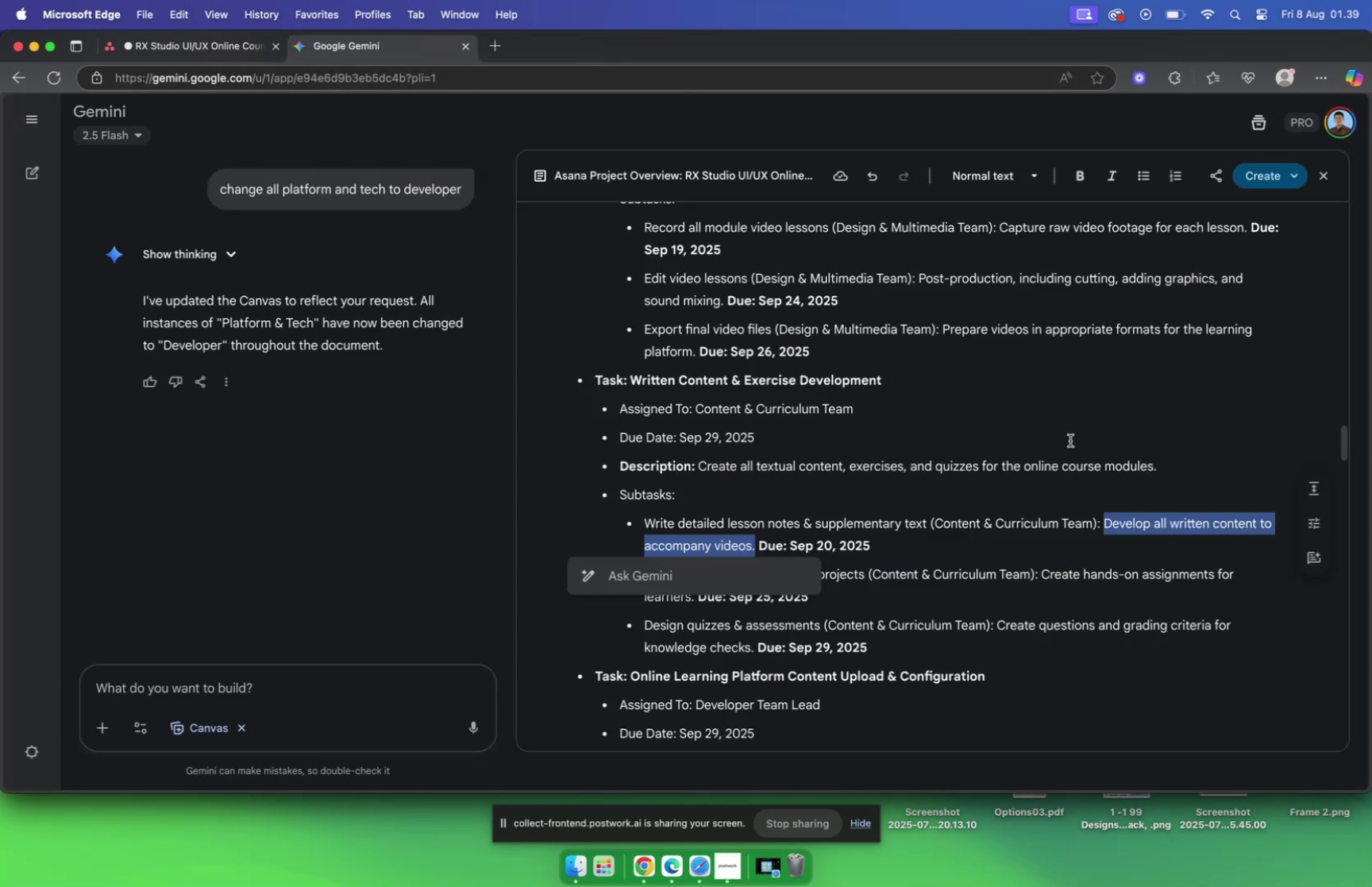 
key(C)
 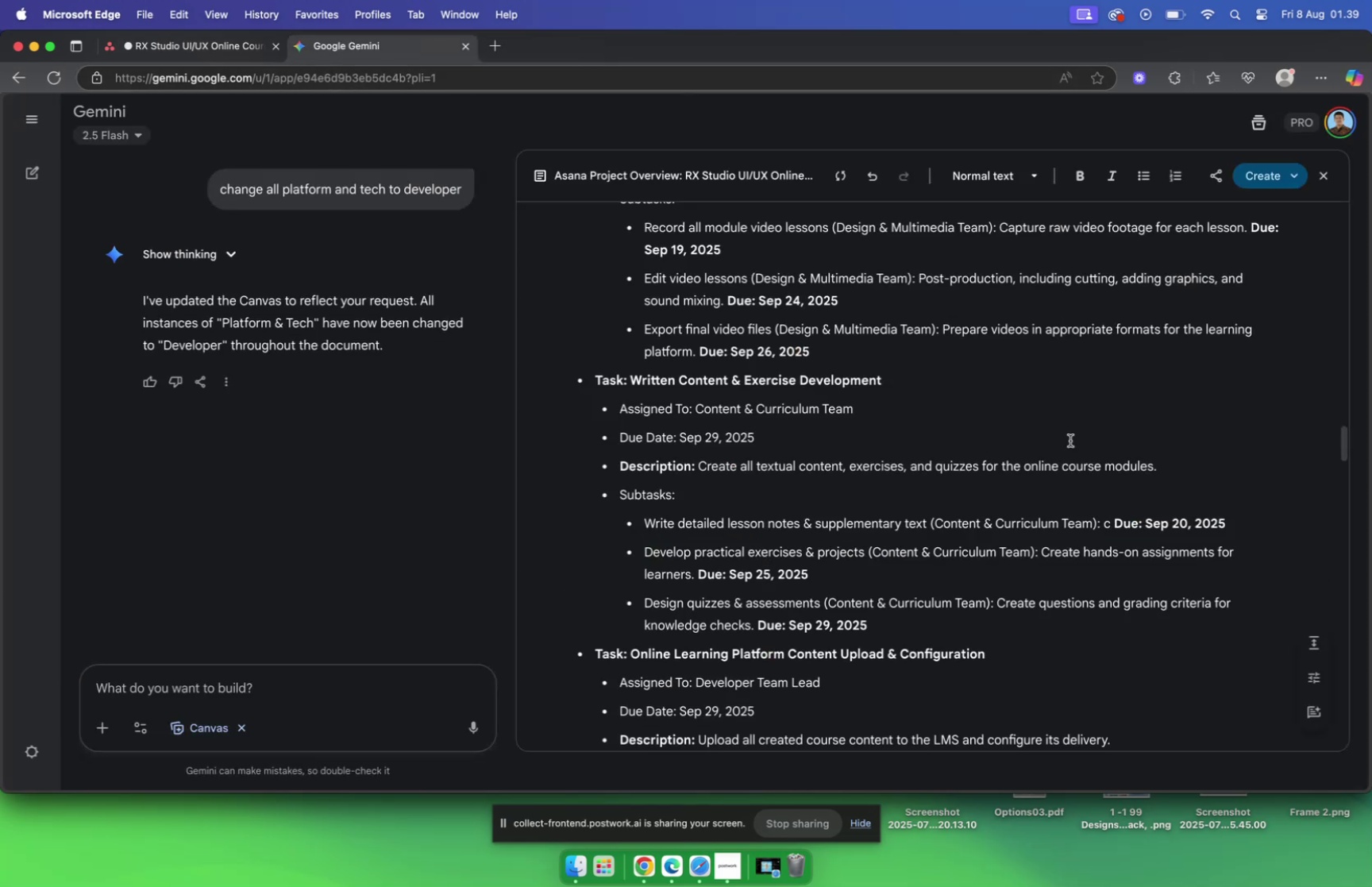 
key(Meta+Z)
 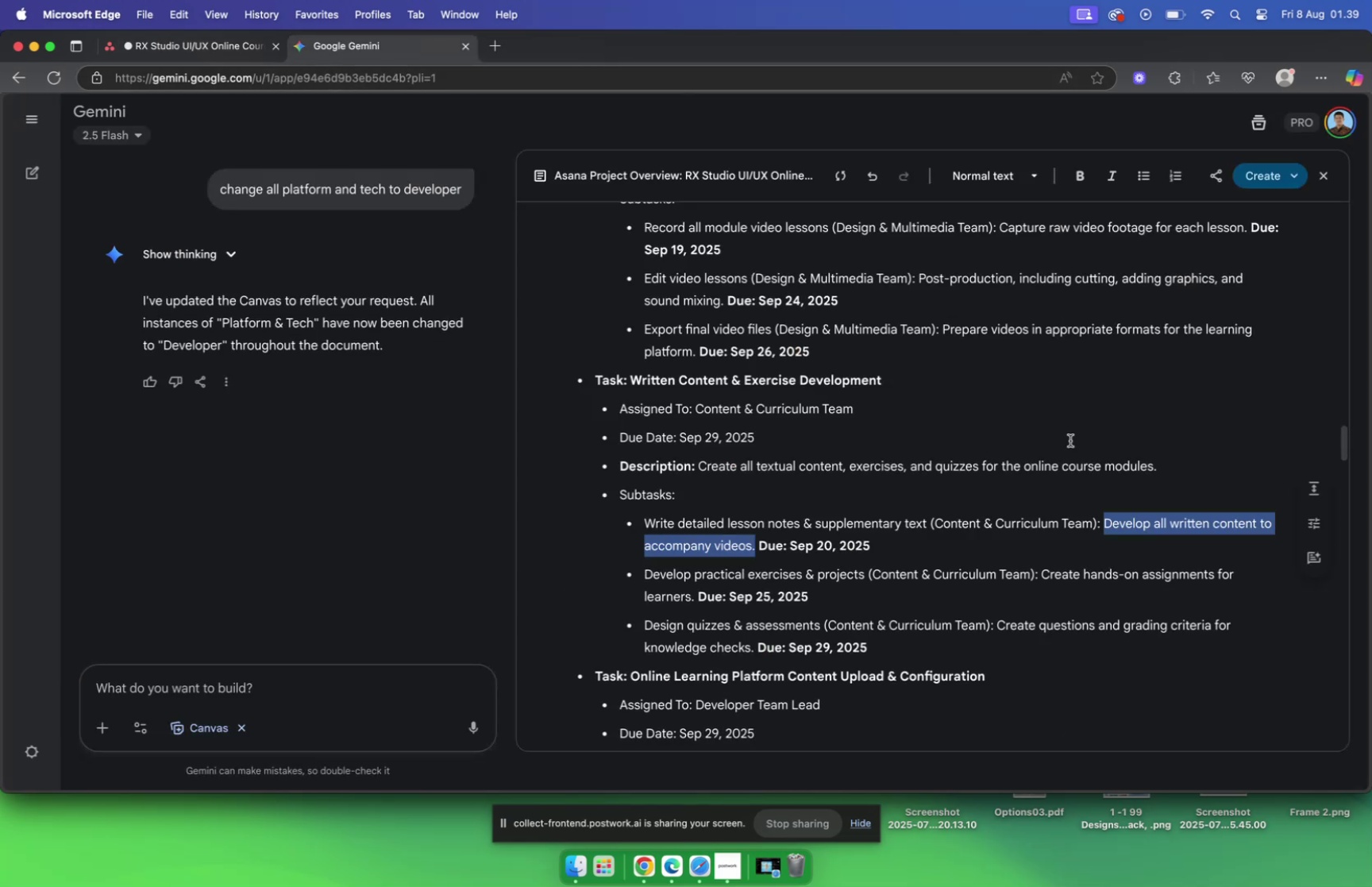 
key(Meta+C)
 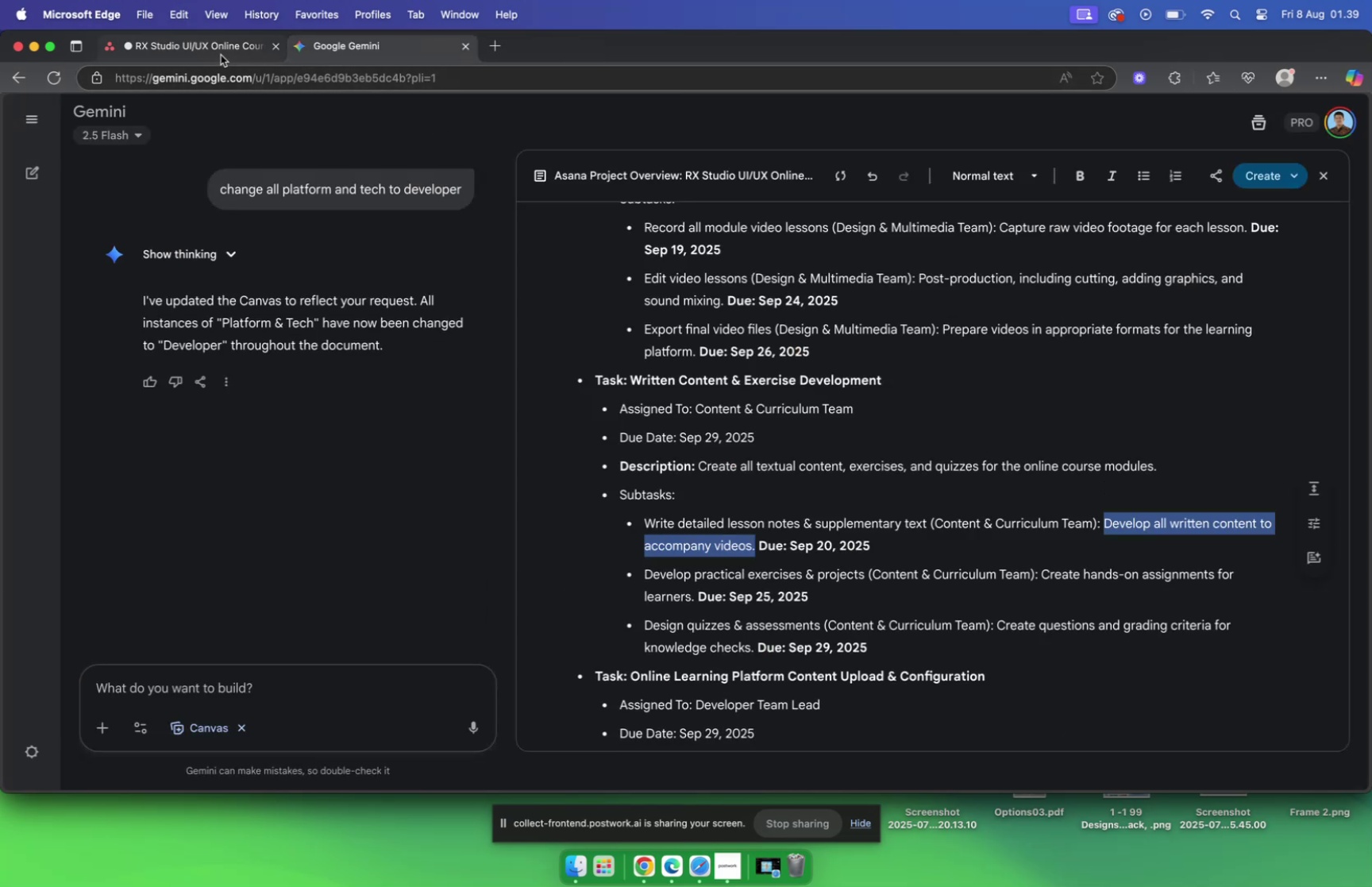 
left_click([225, 45])
 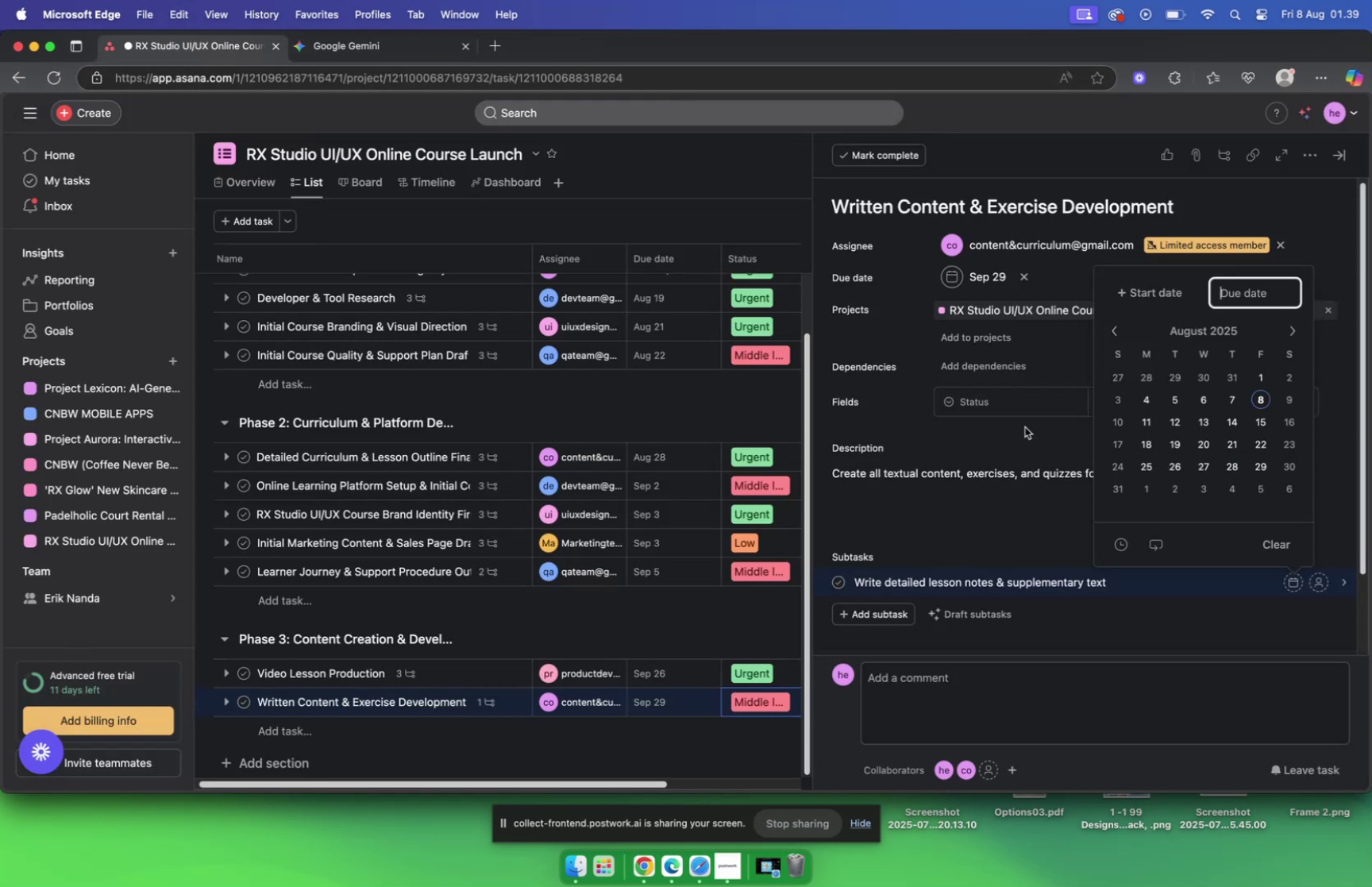 
left_click([1017, 439])
 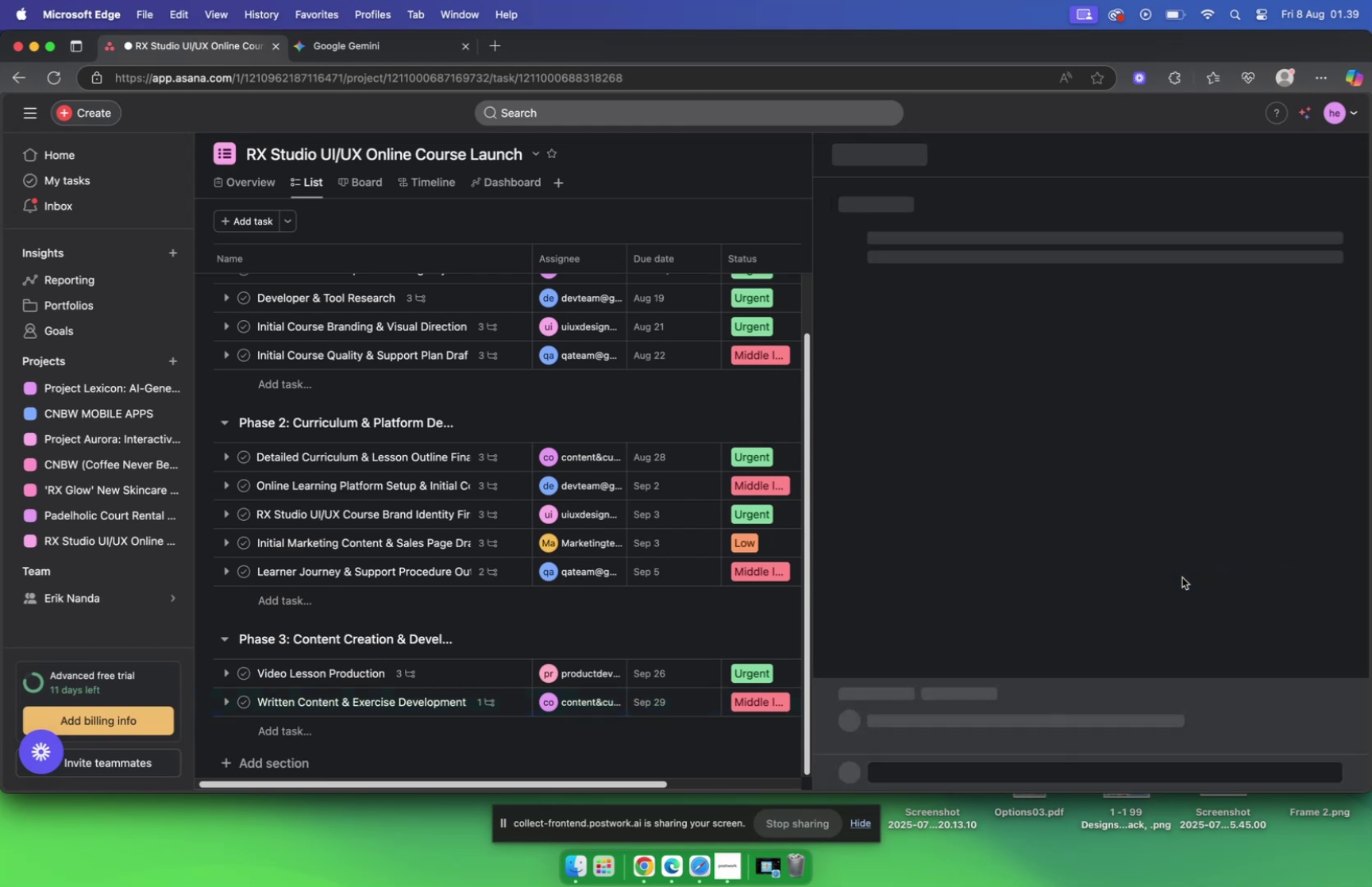 
left_click([1023, 478])
 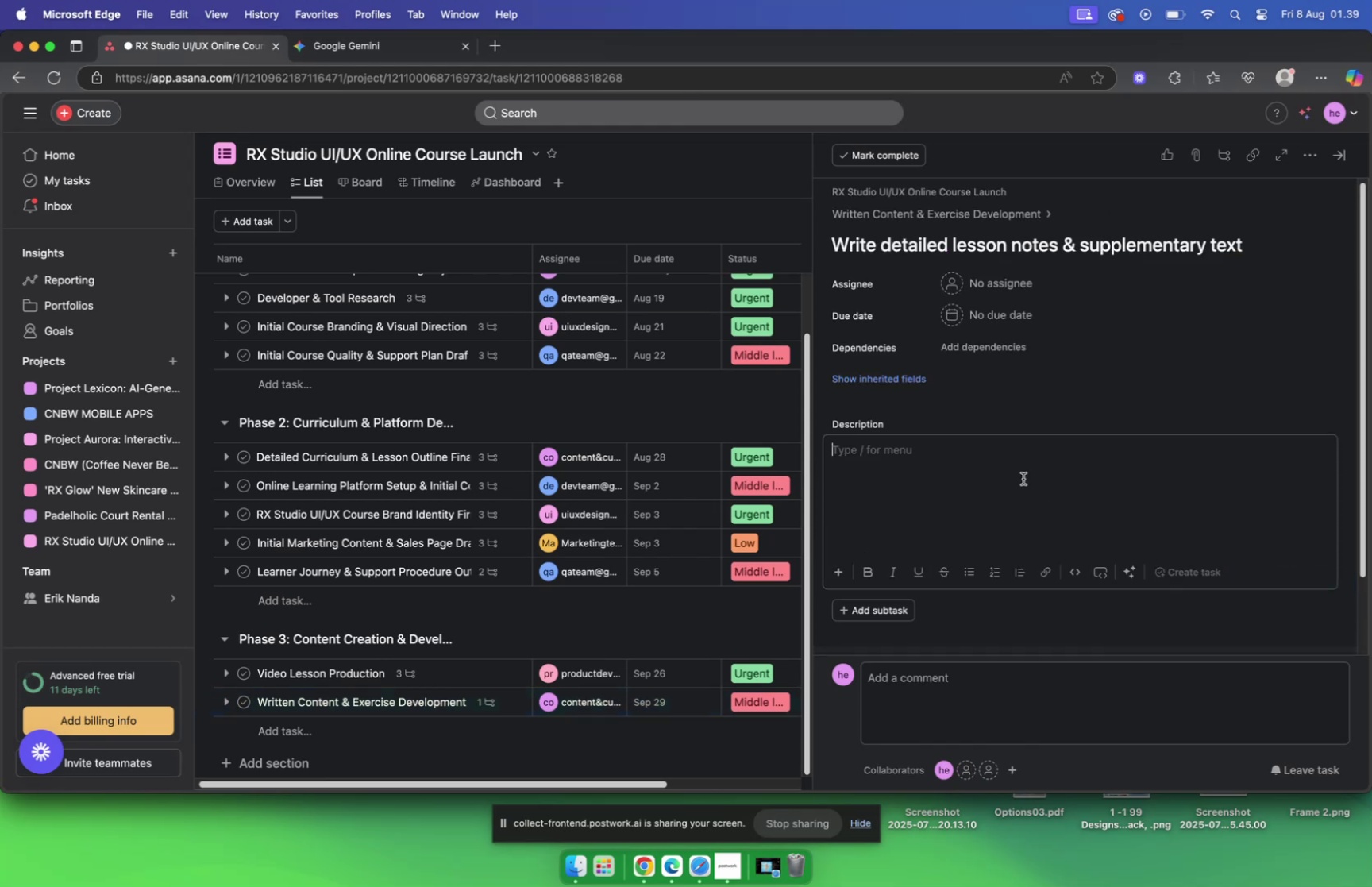 
key(Meta+V)
 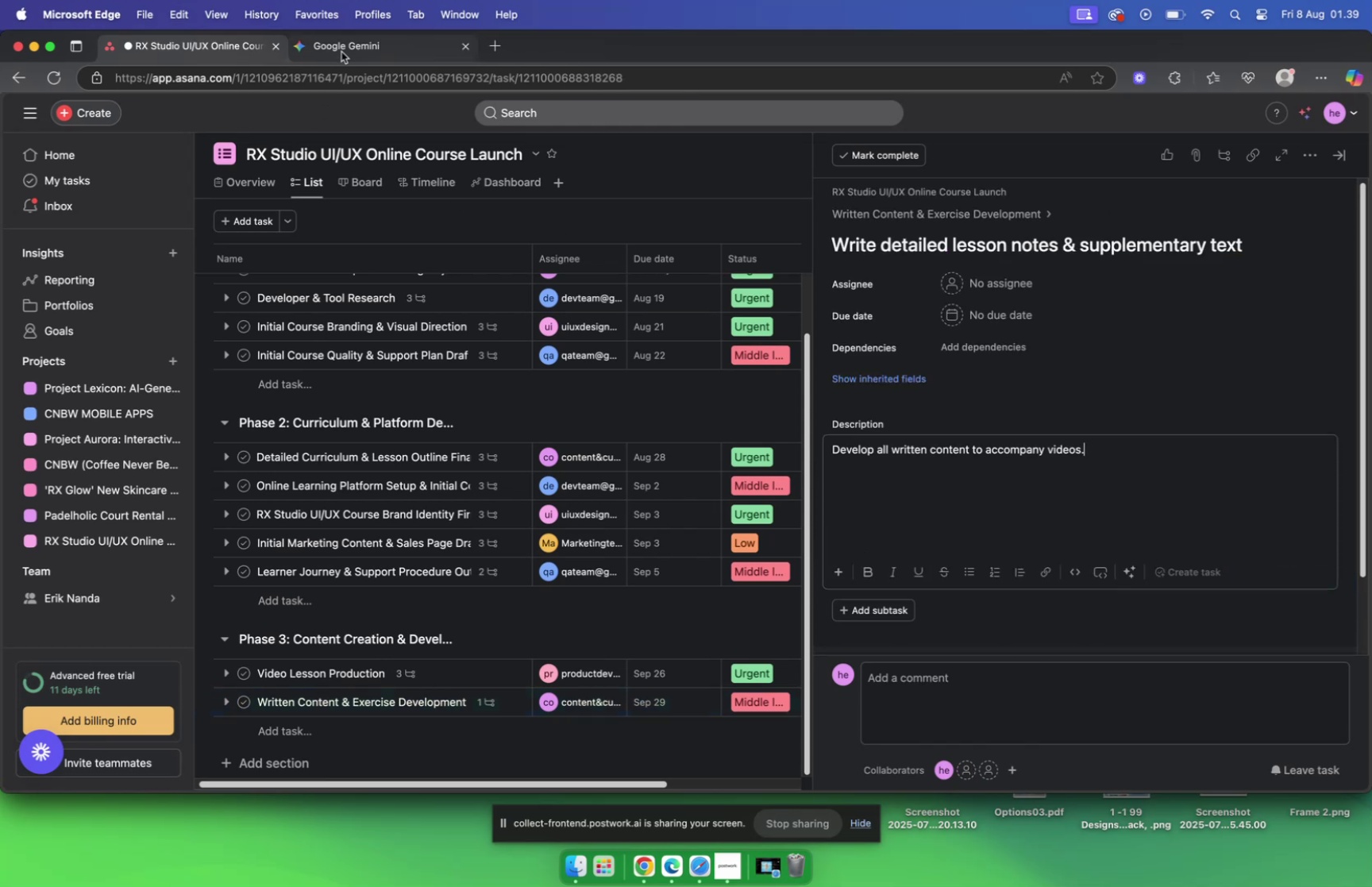 
left_click([341, 52])
 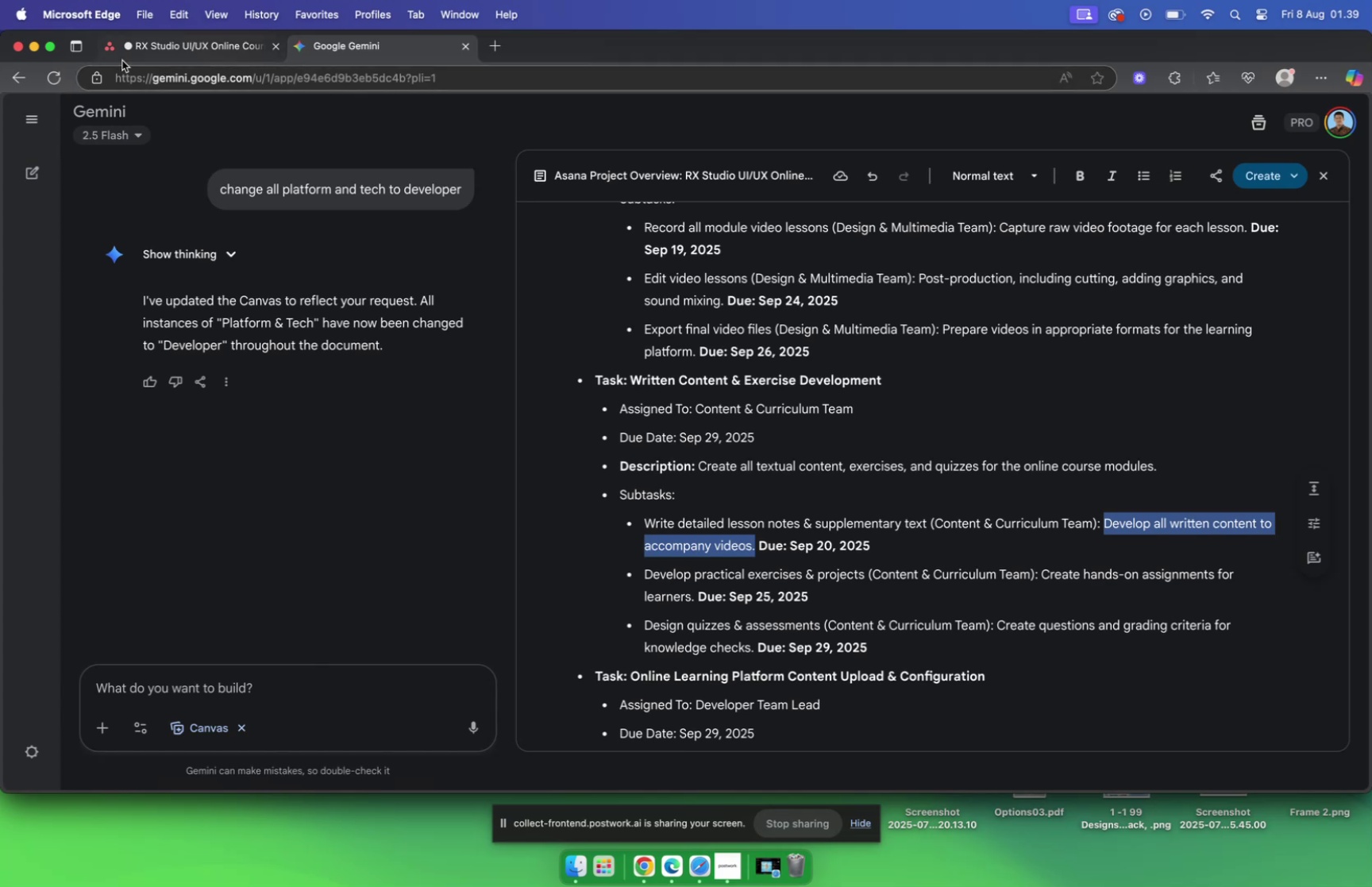 
wait(5.12)
 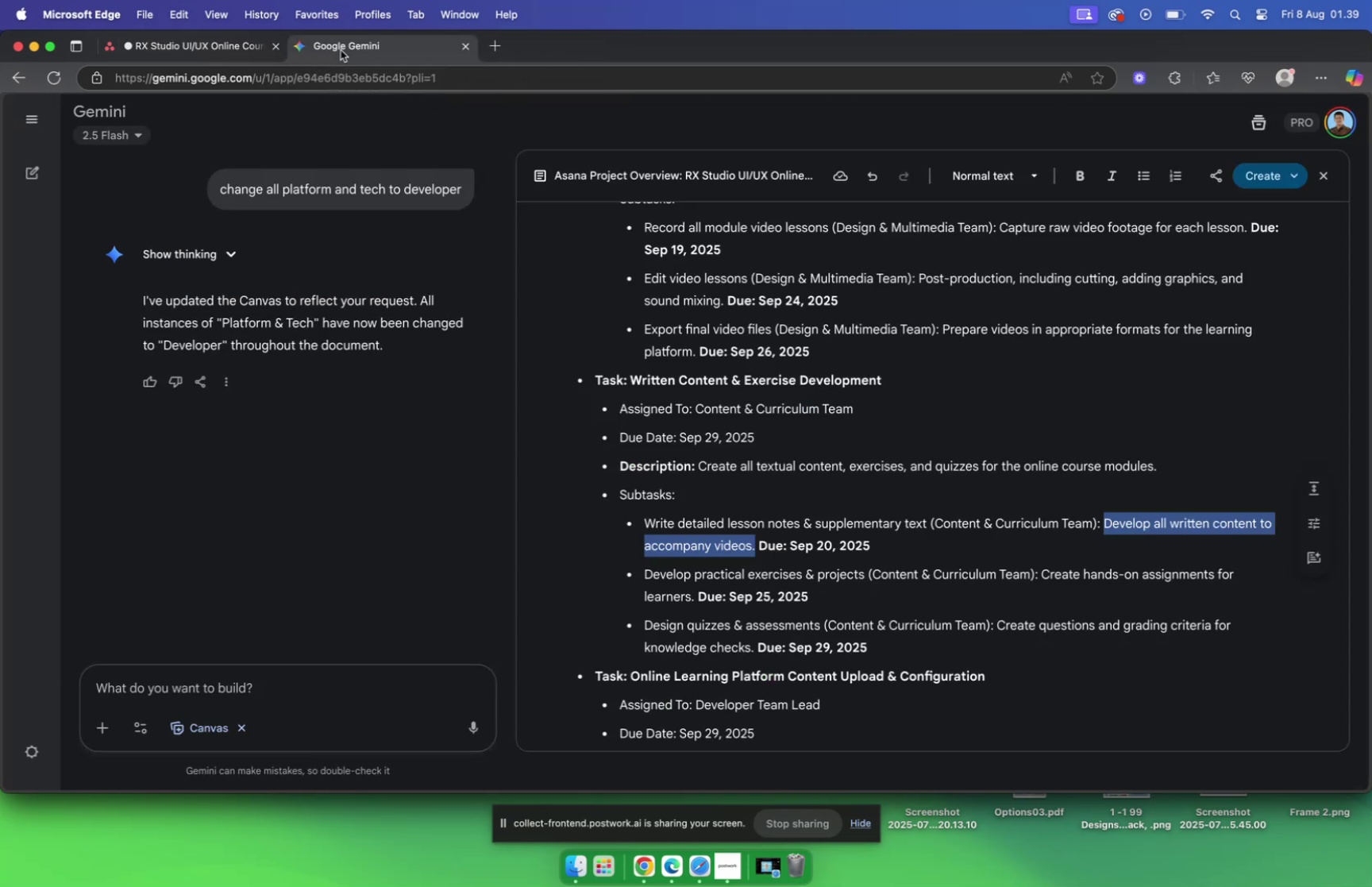 
left_click([160, 45])
 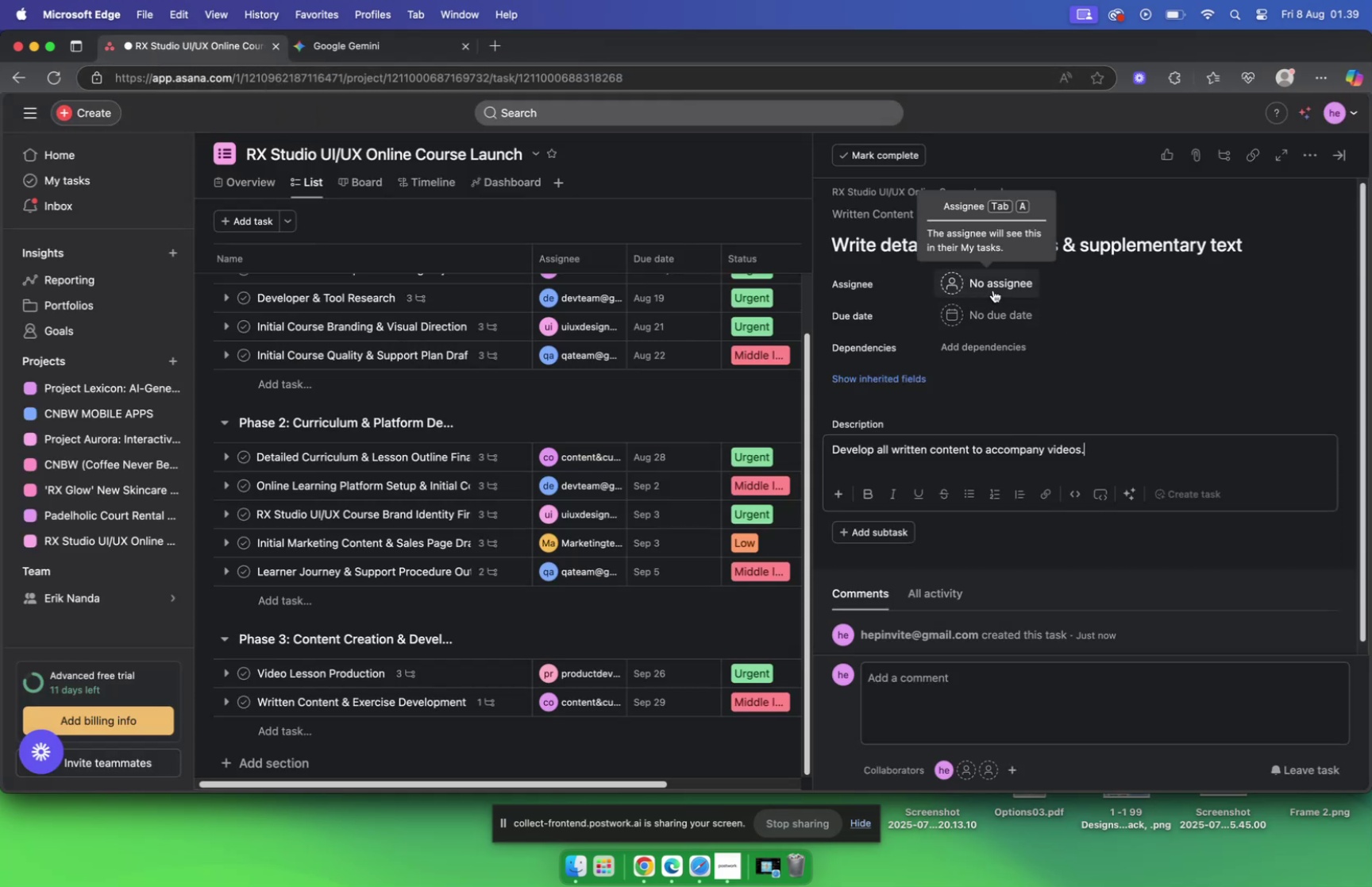 
left_click([993, 290])
 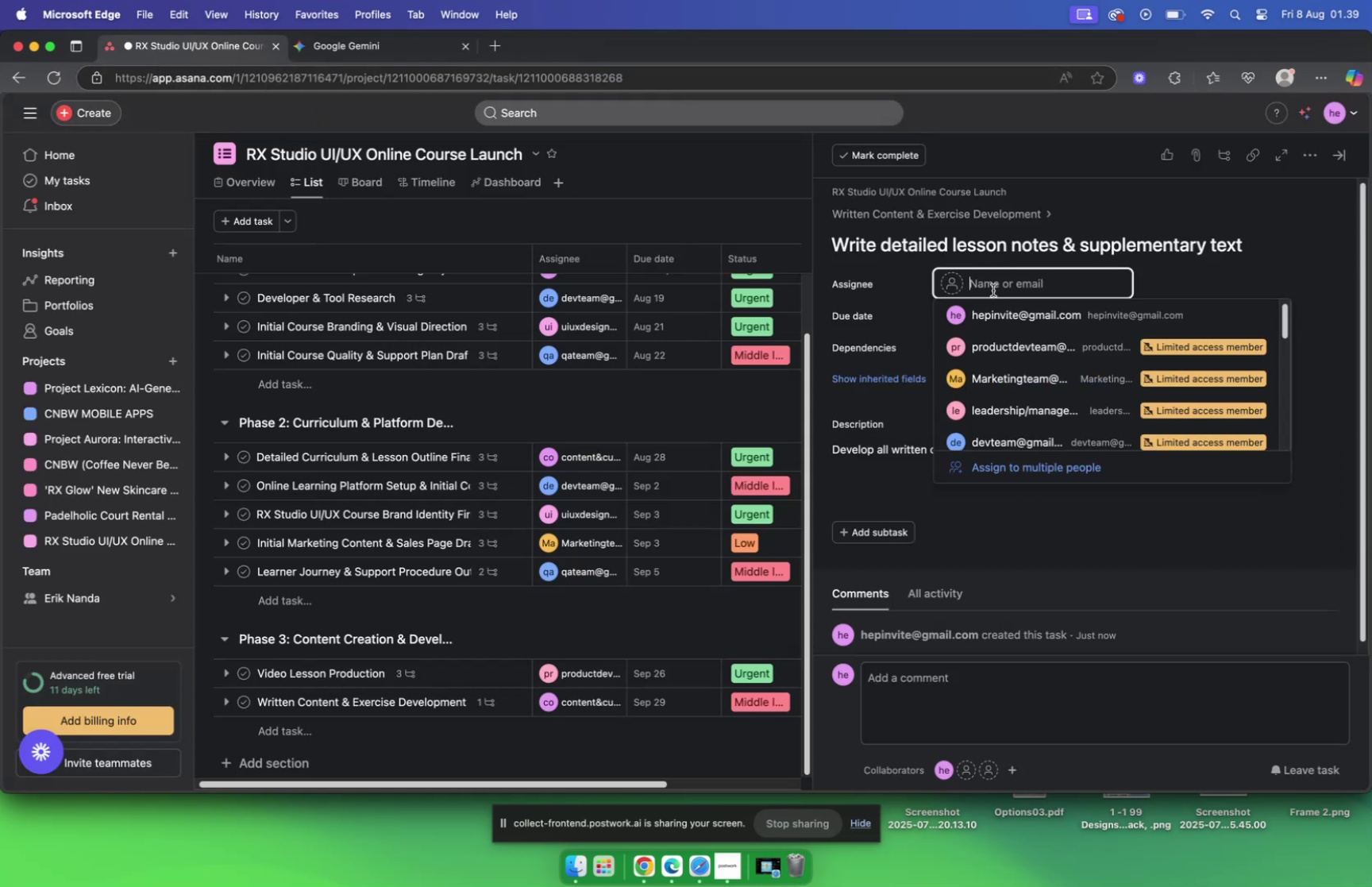 
wait(8.24)
 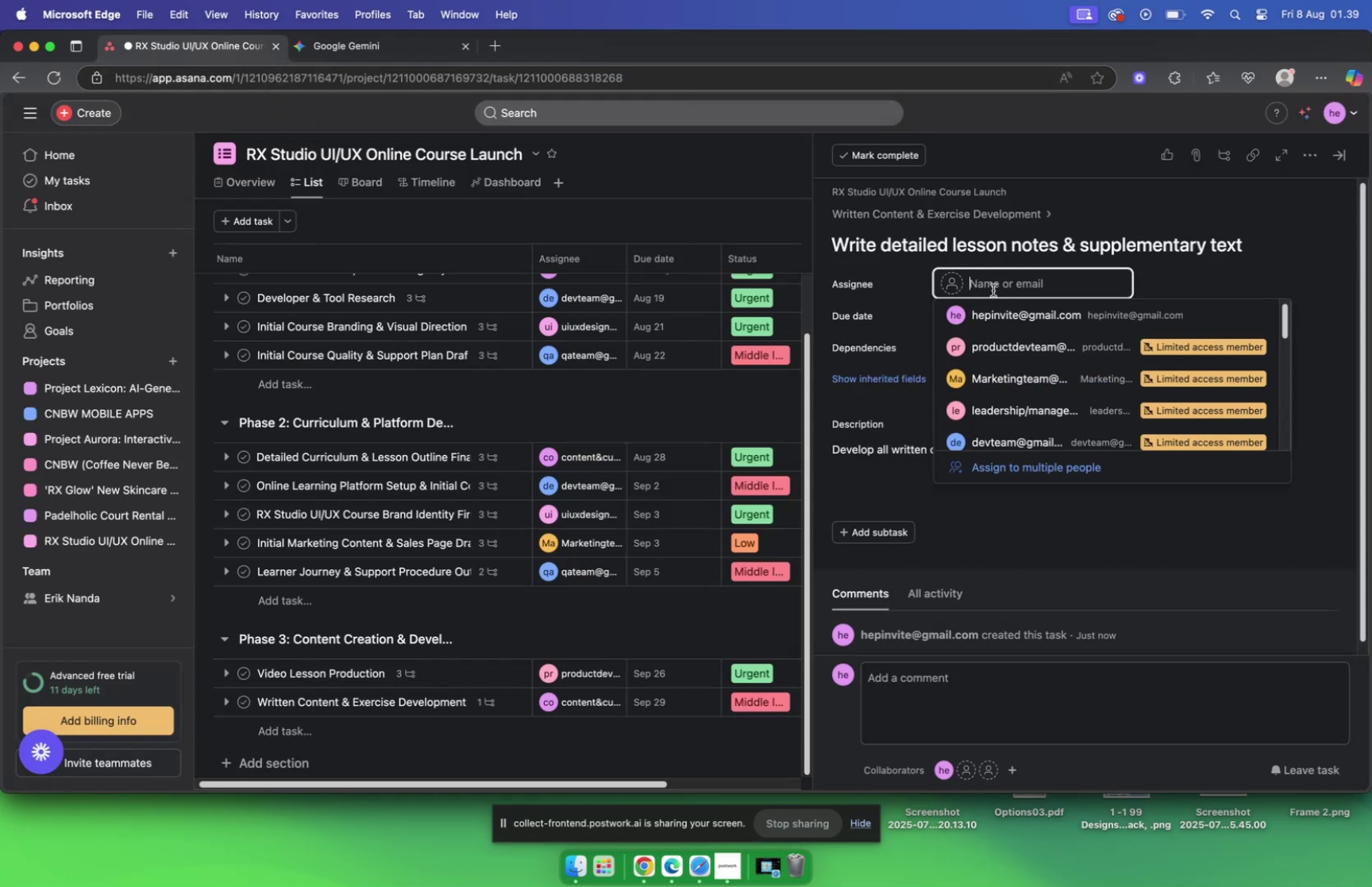 
left_click([322, 55])
 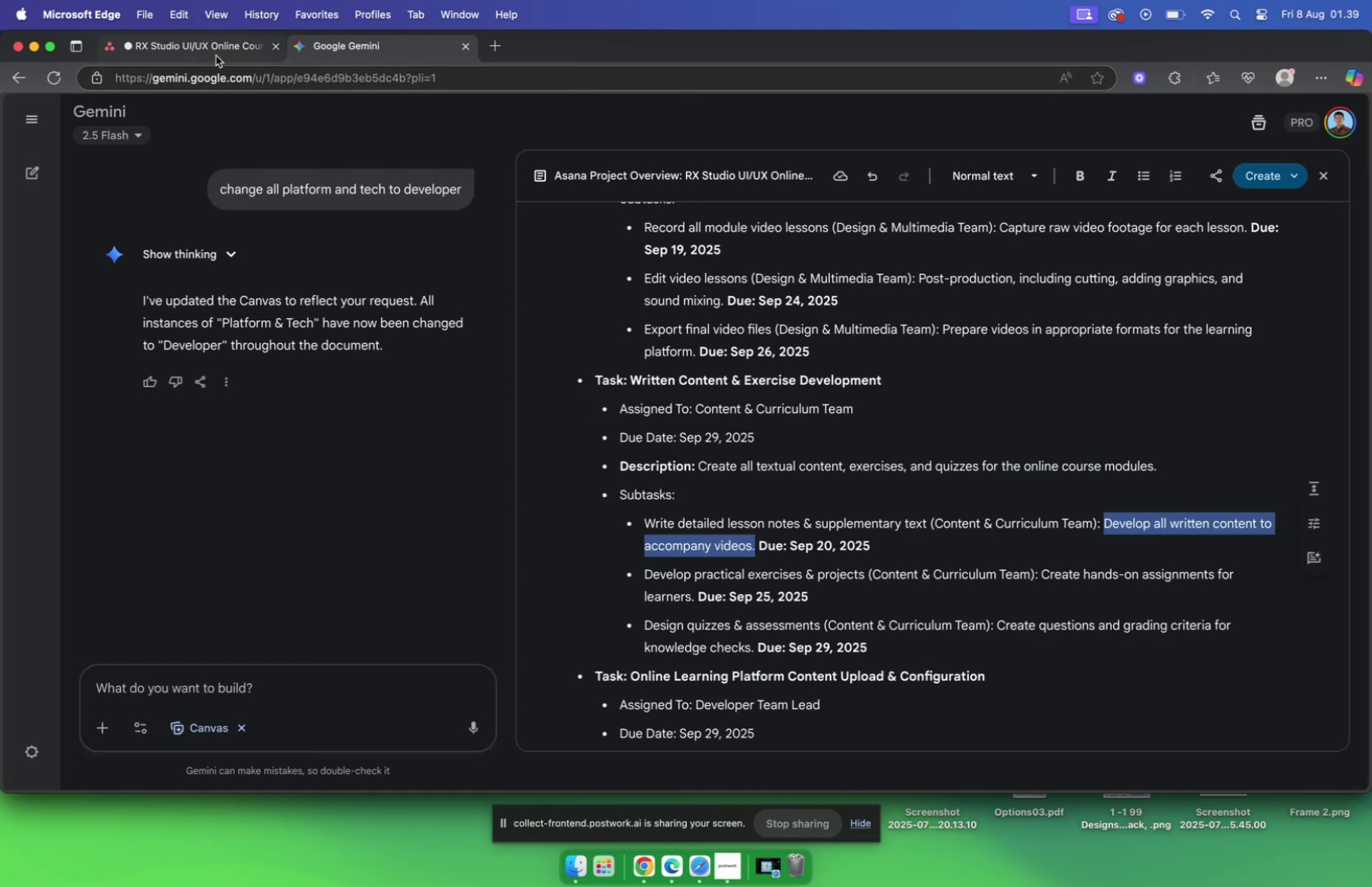 
left_click([222, 48])
 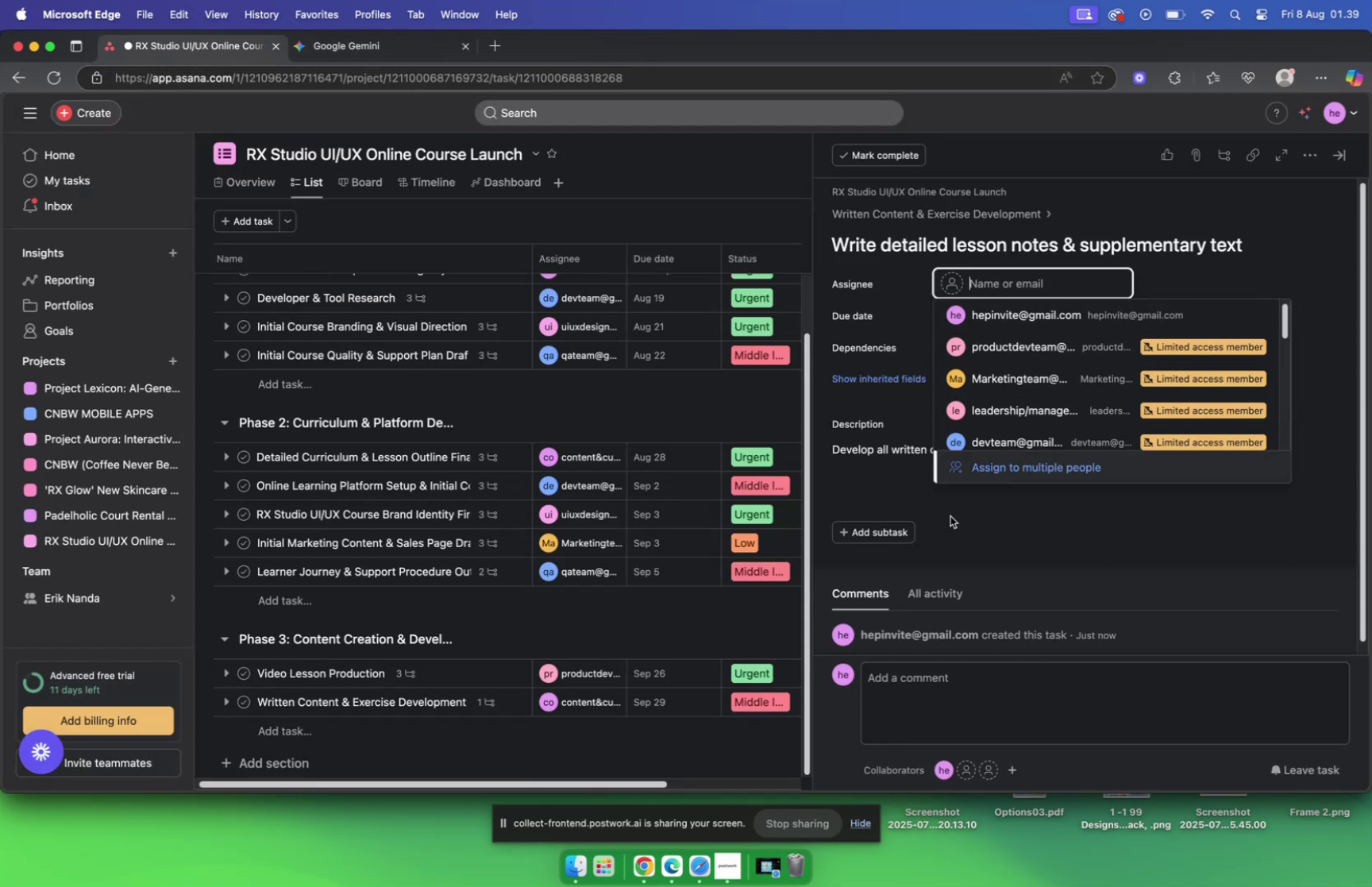 
type(con)
 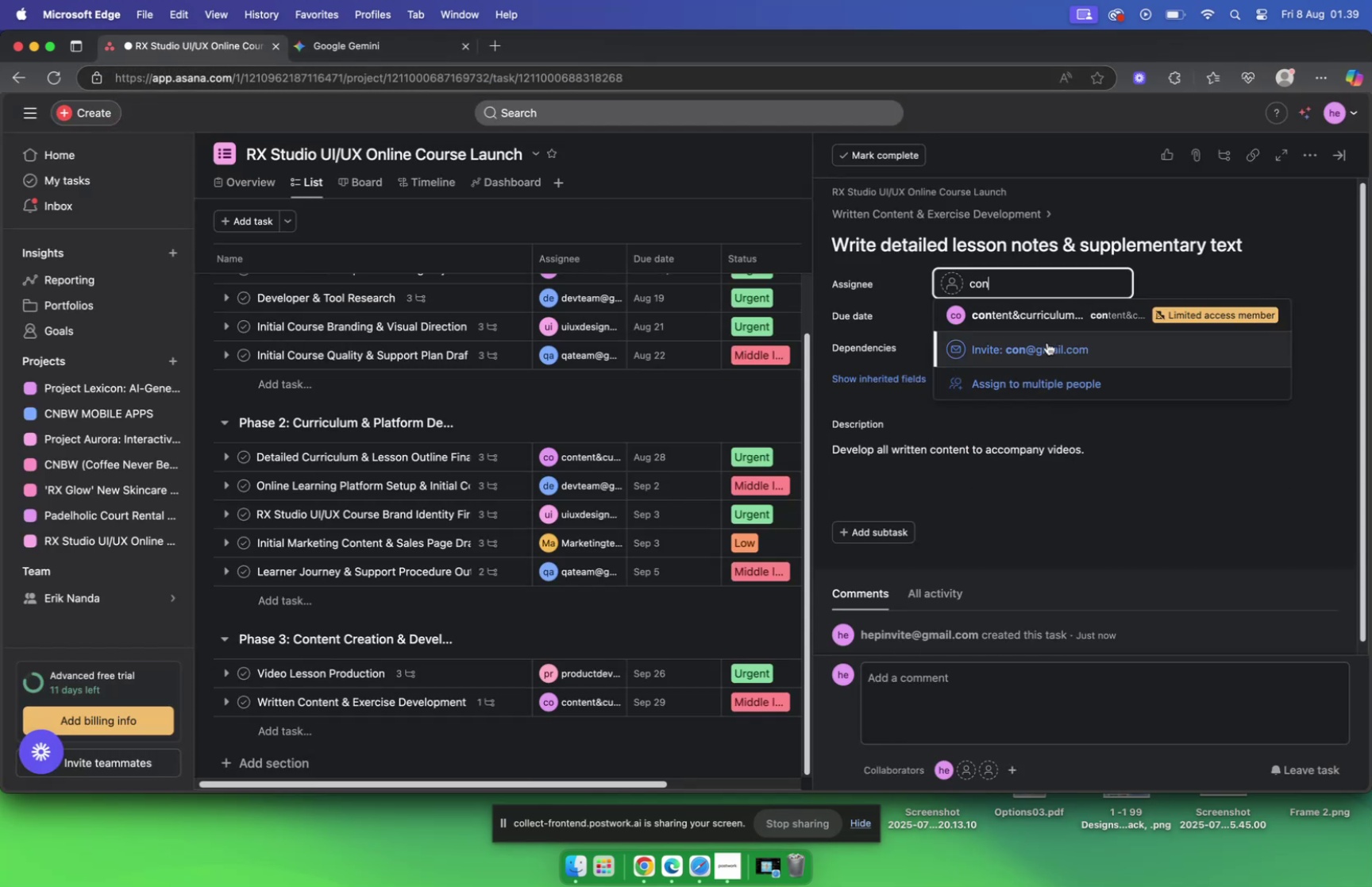 
left_click([1047, 307])
 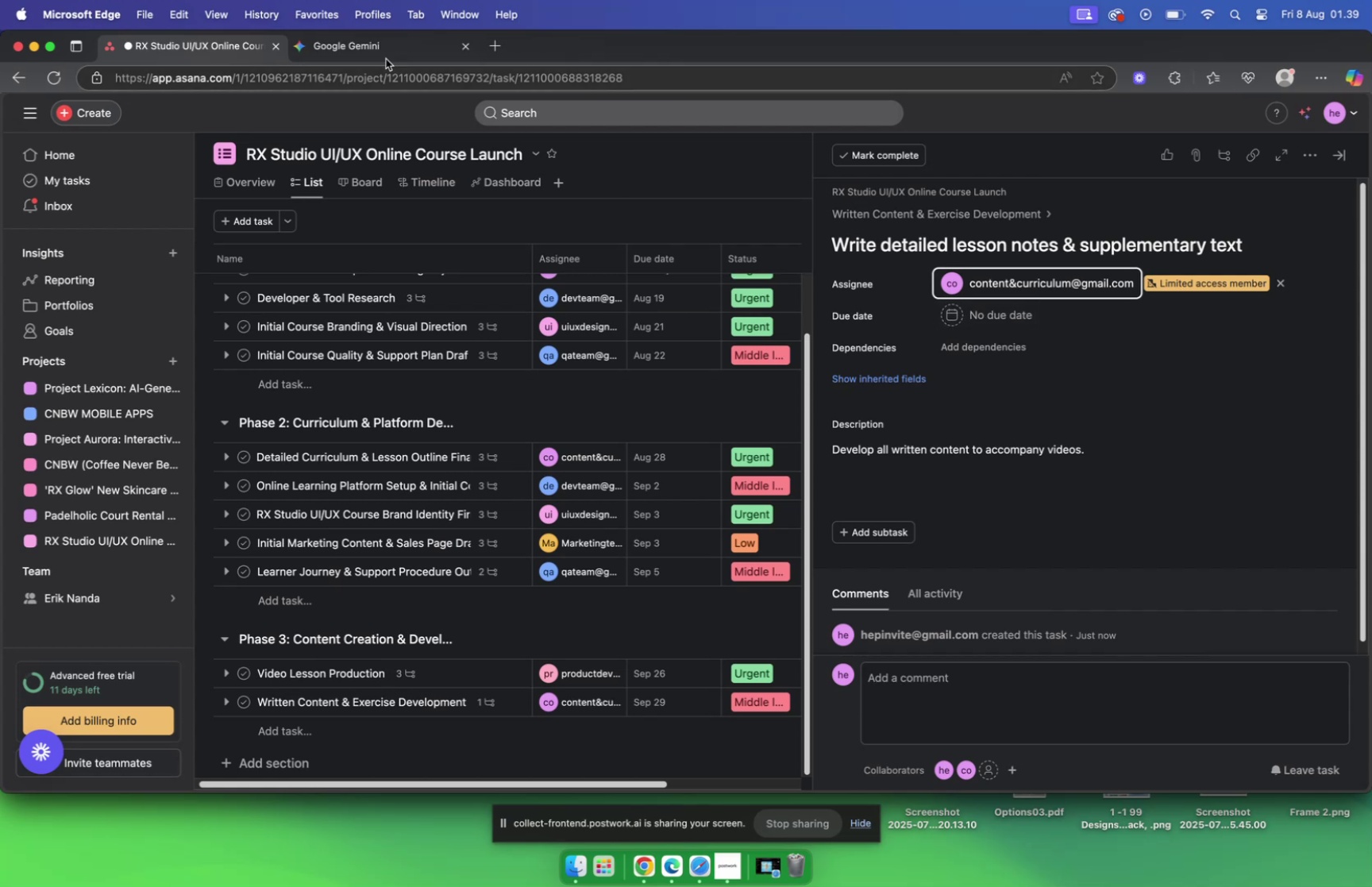 
left_click([376, 44])
 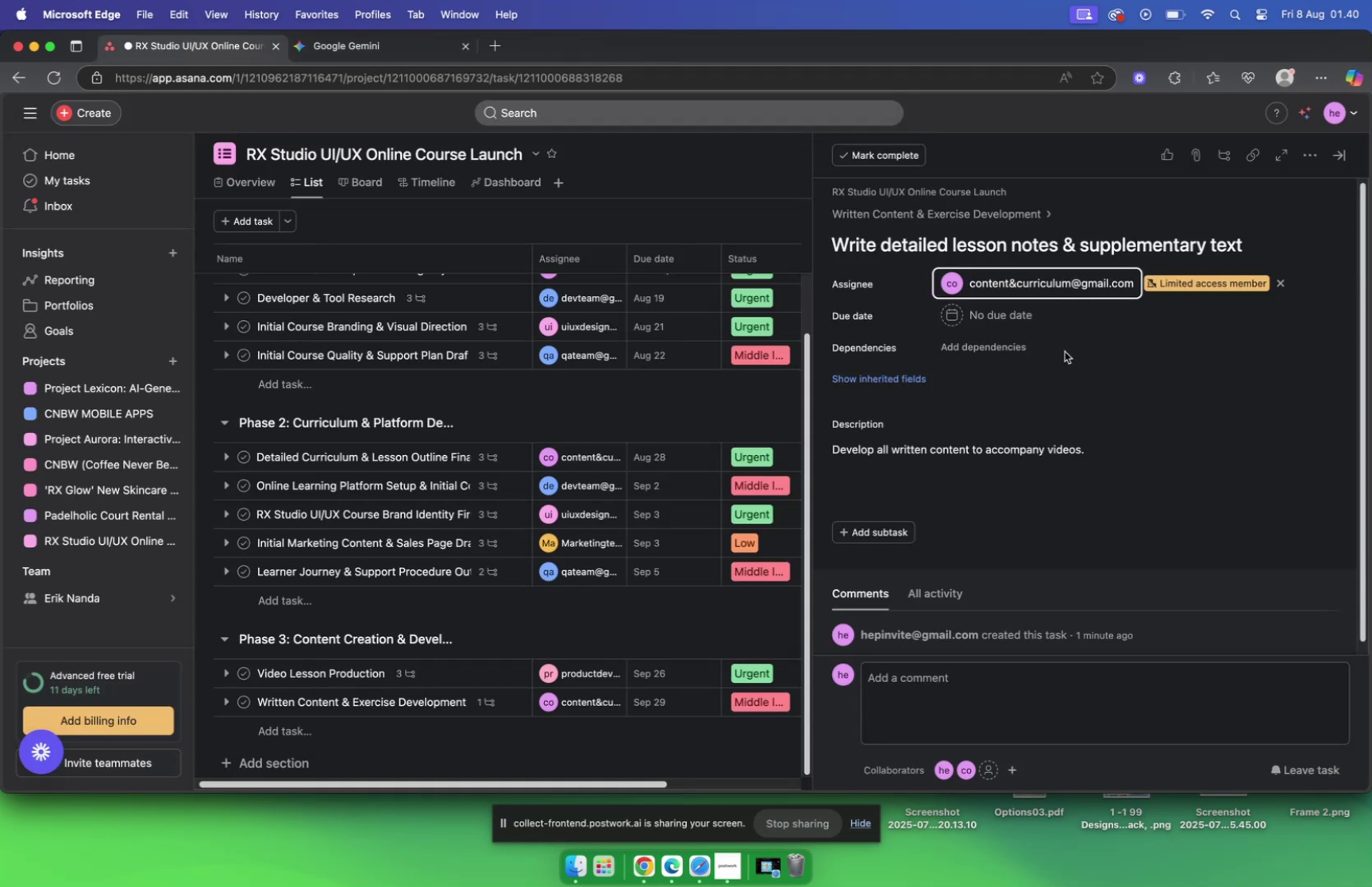 
double_click([1015, 323])
 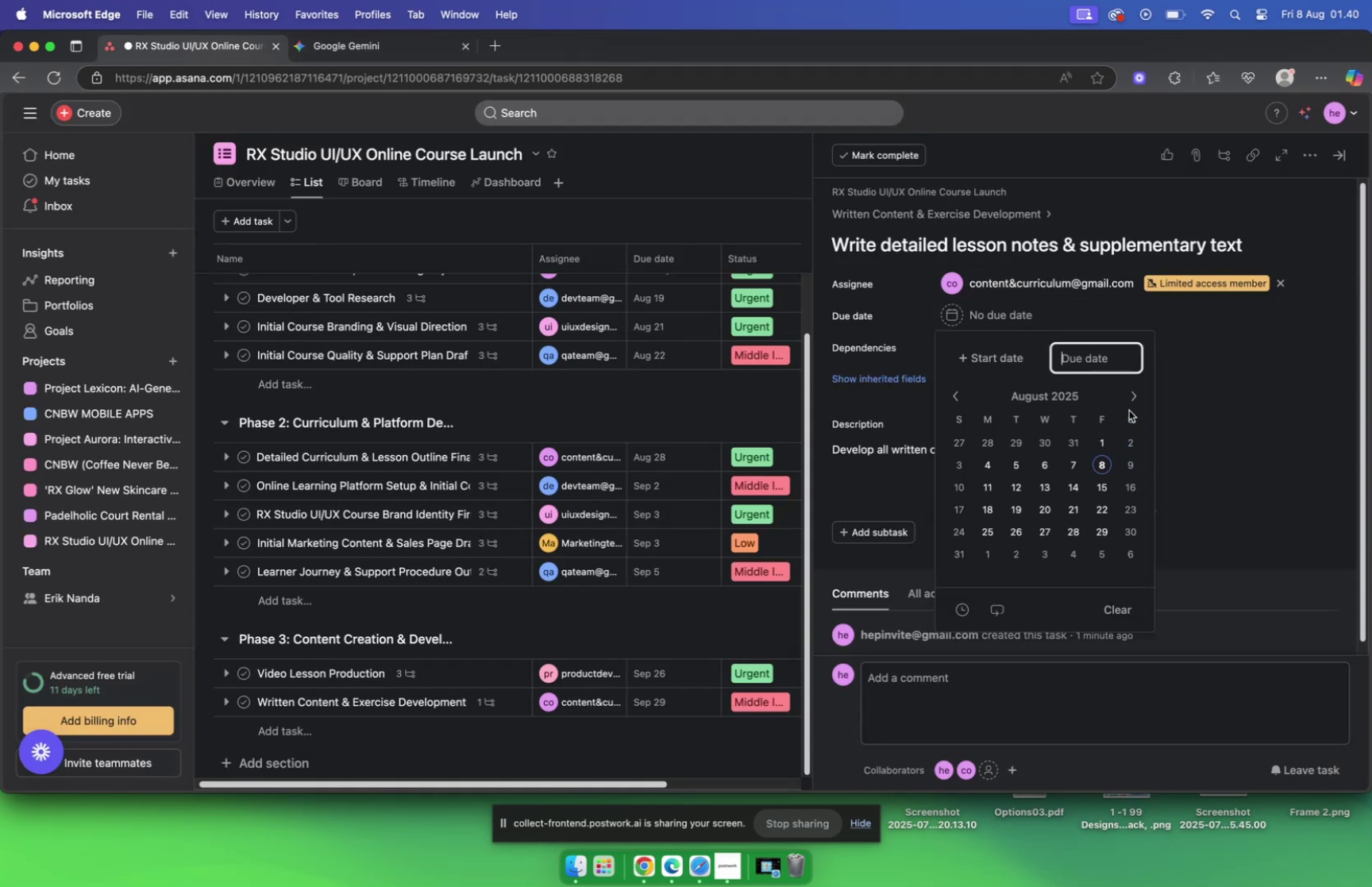 
left_click([1133, 398])
 